 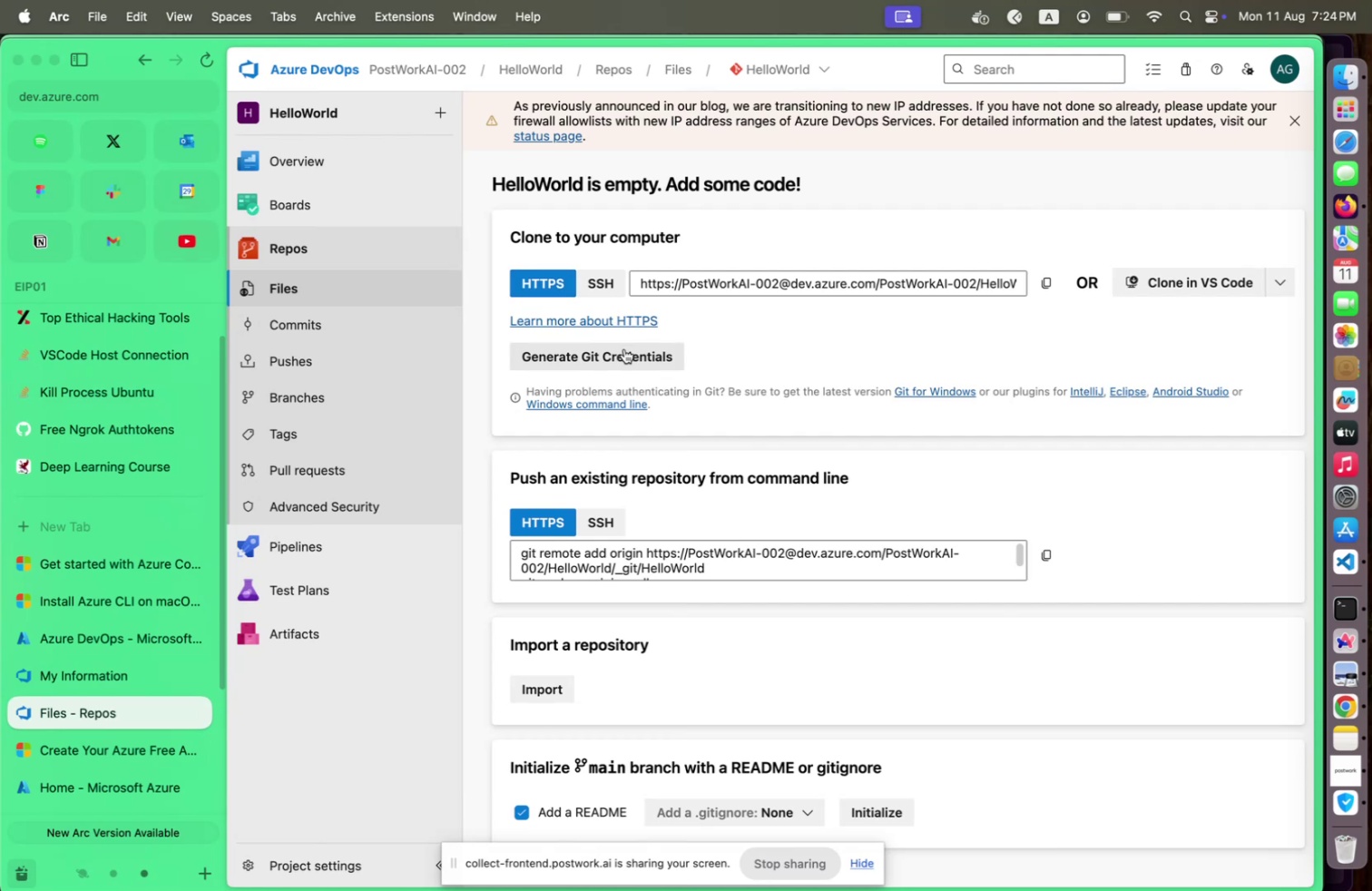 
left_click([1342, 614])
 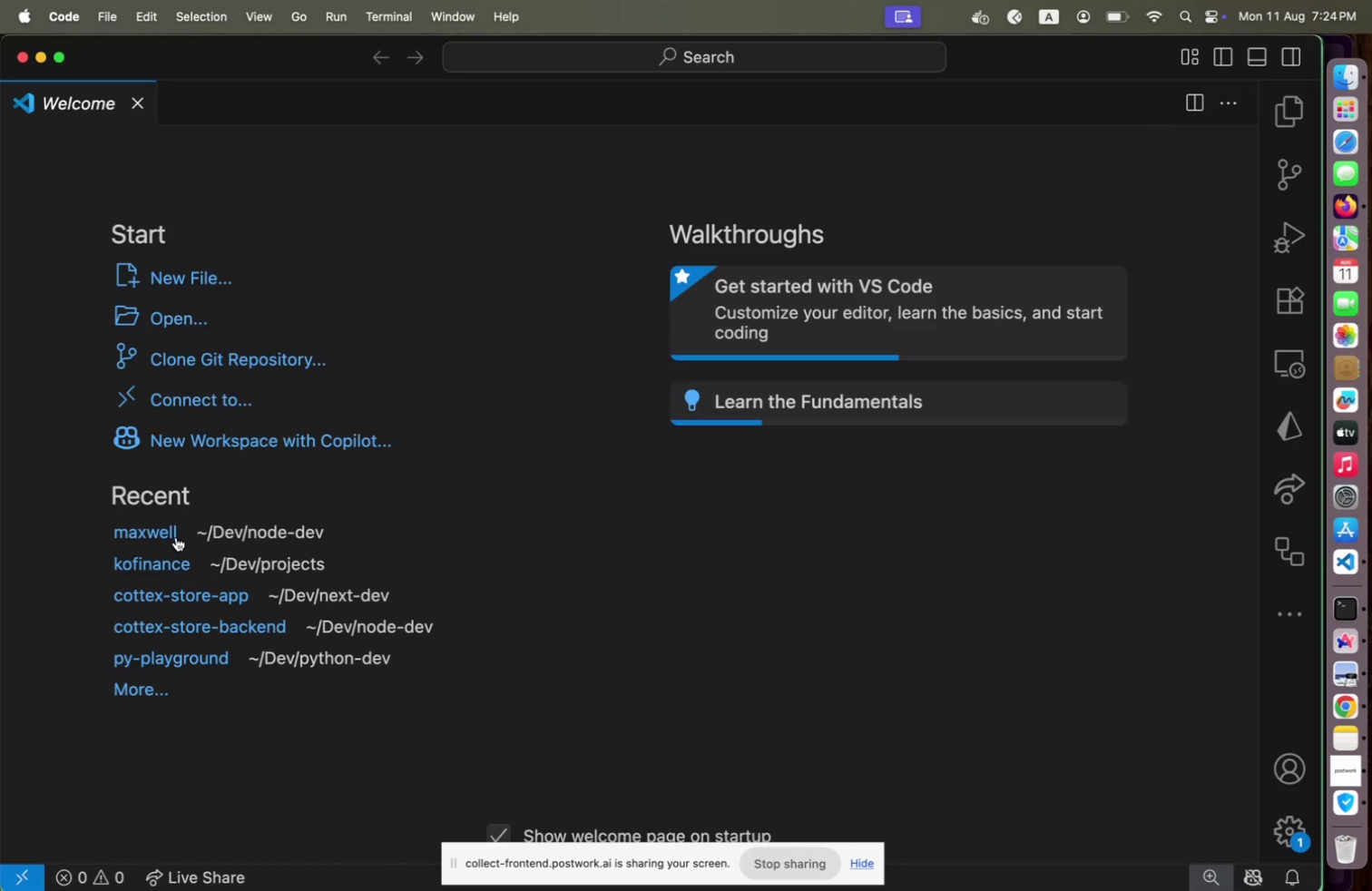 
wait(7.73)
 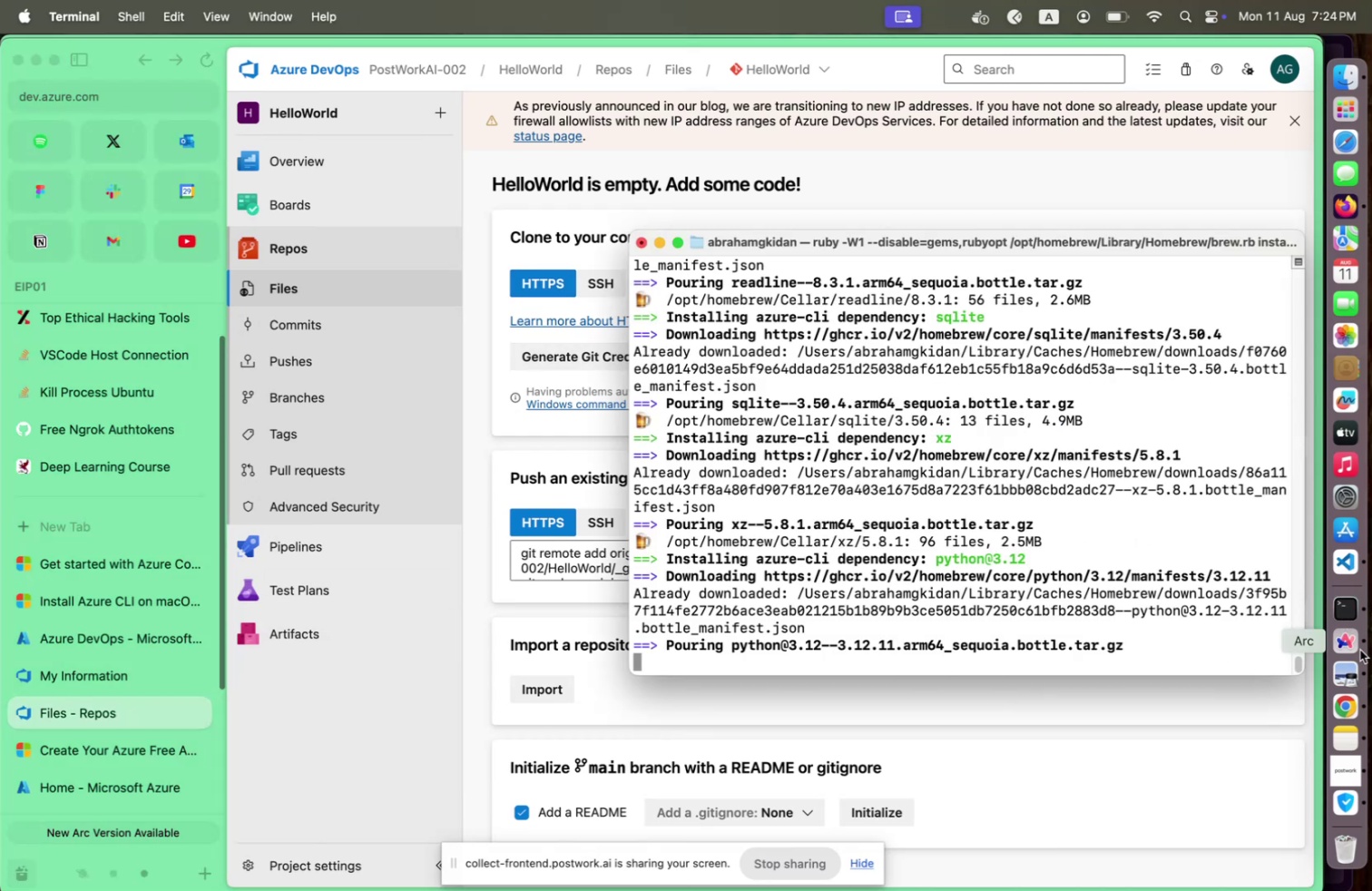 
left_click([1281, 125])
 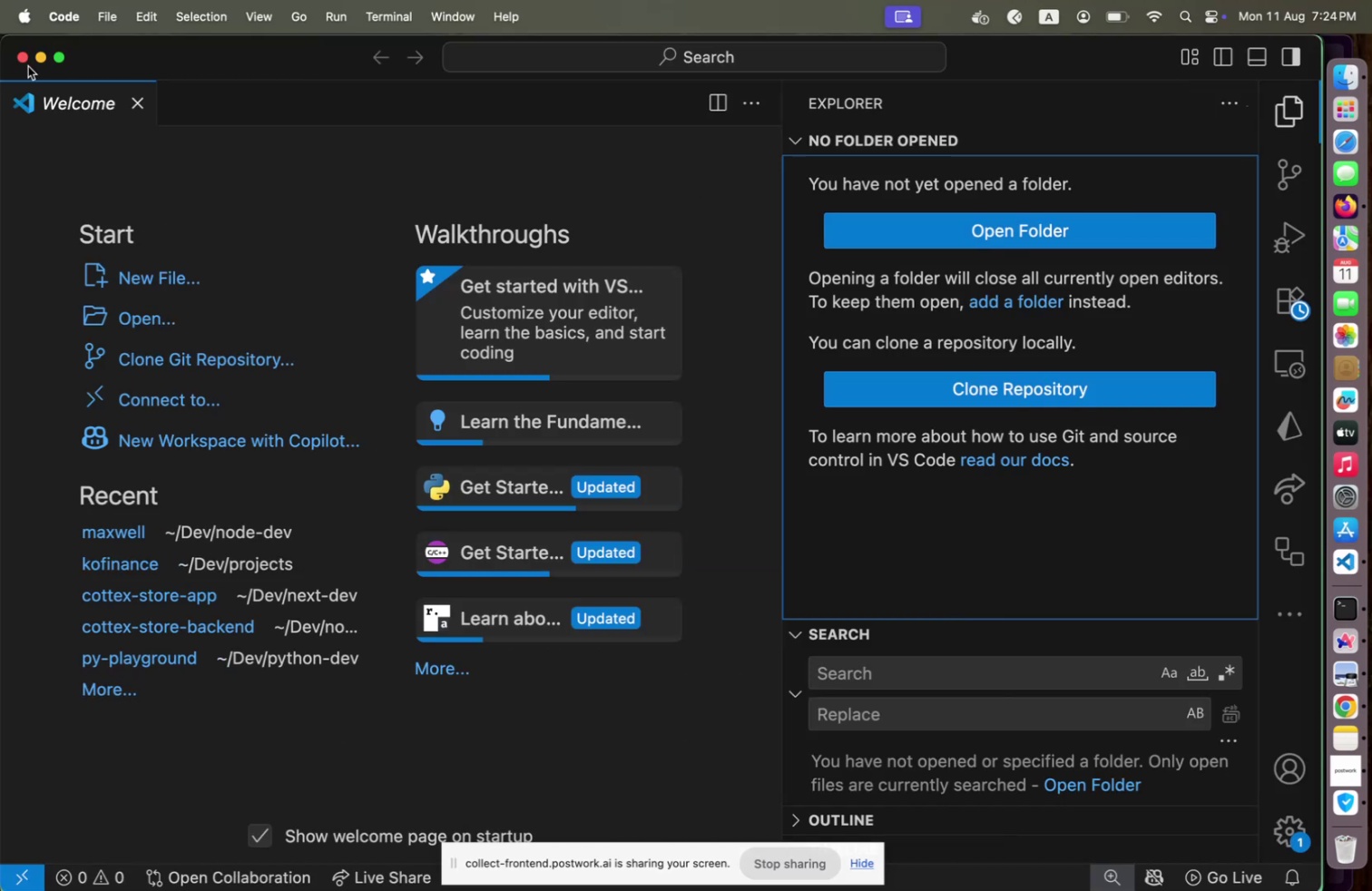 
left_click([917, 376])
 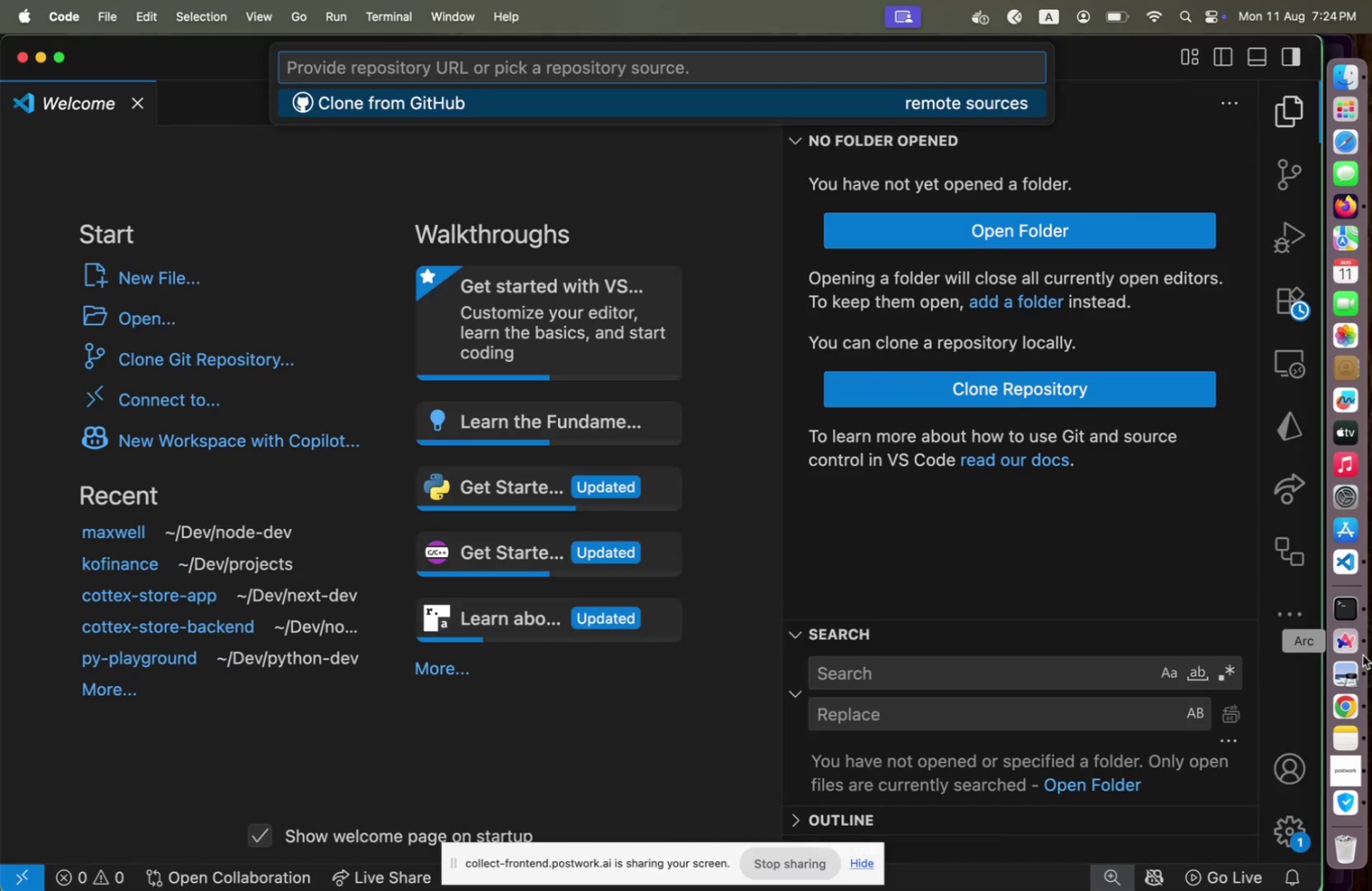 
left_click([1352, 641])
 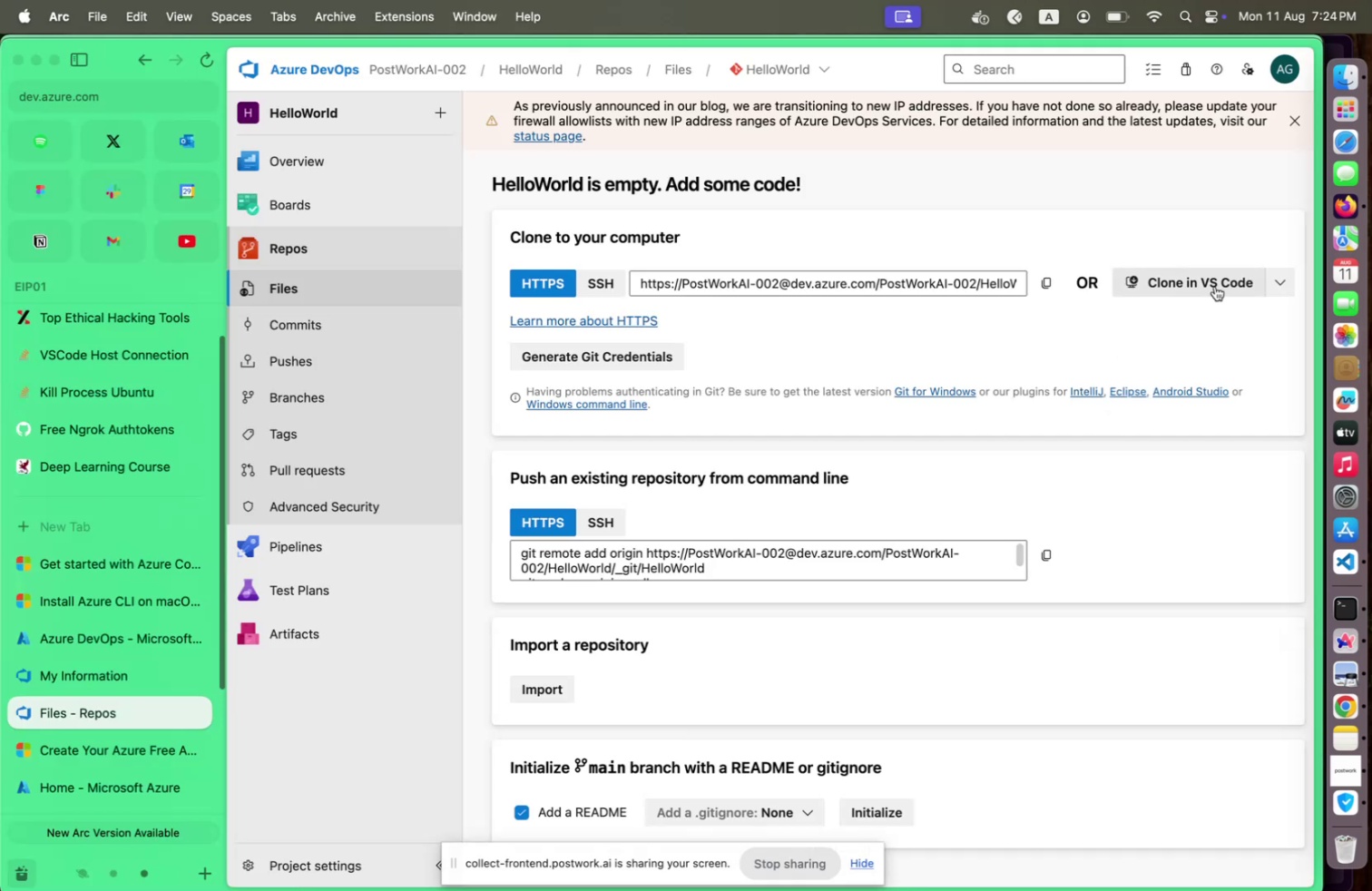 
mouse_move([1251, 280])
 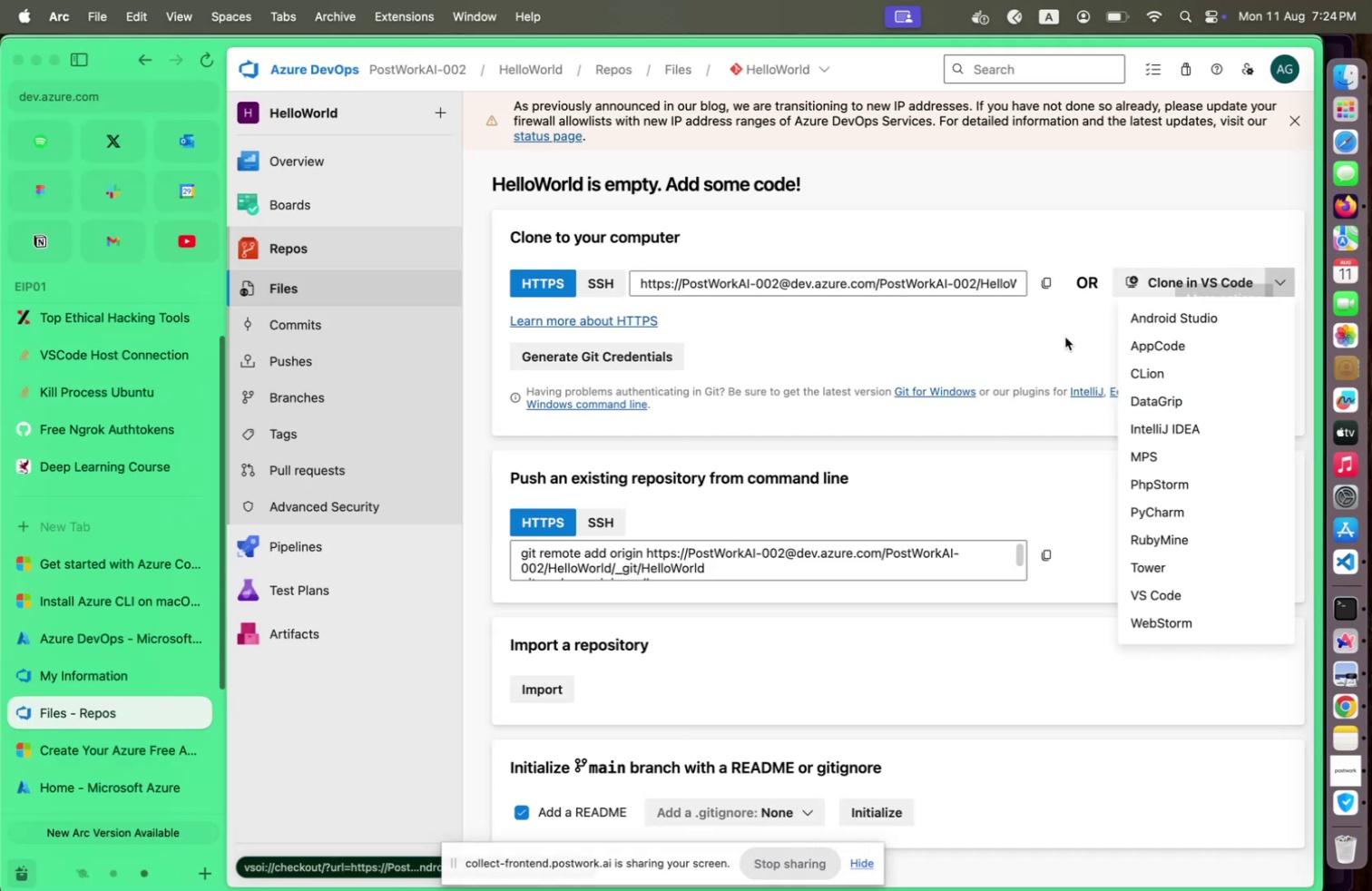 
left_click([1066, 337])
 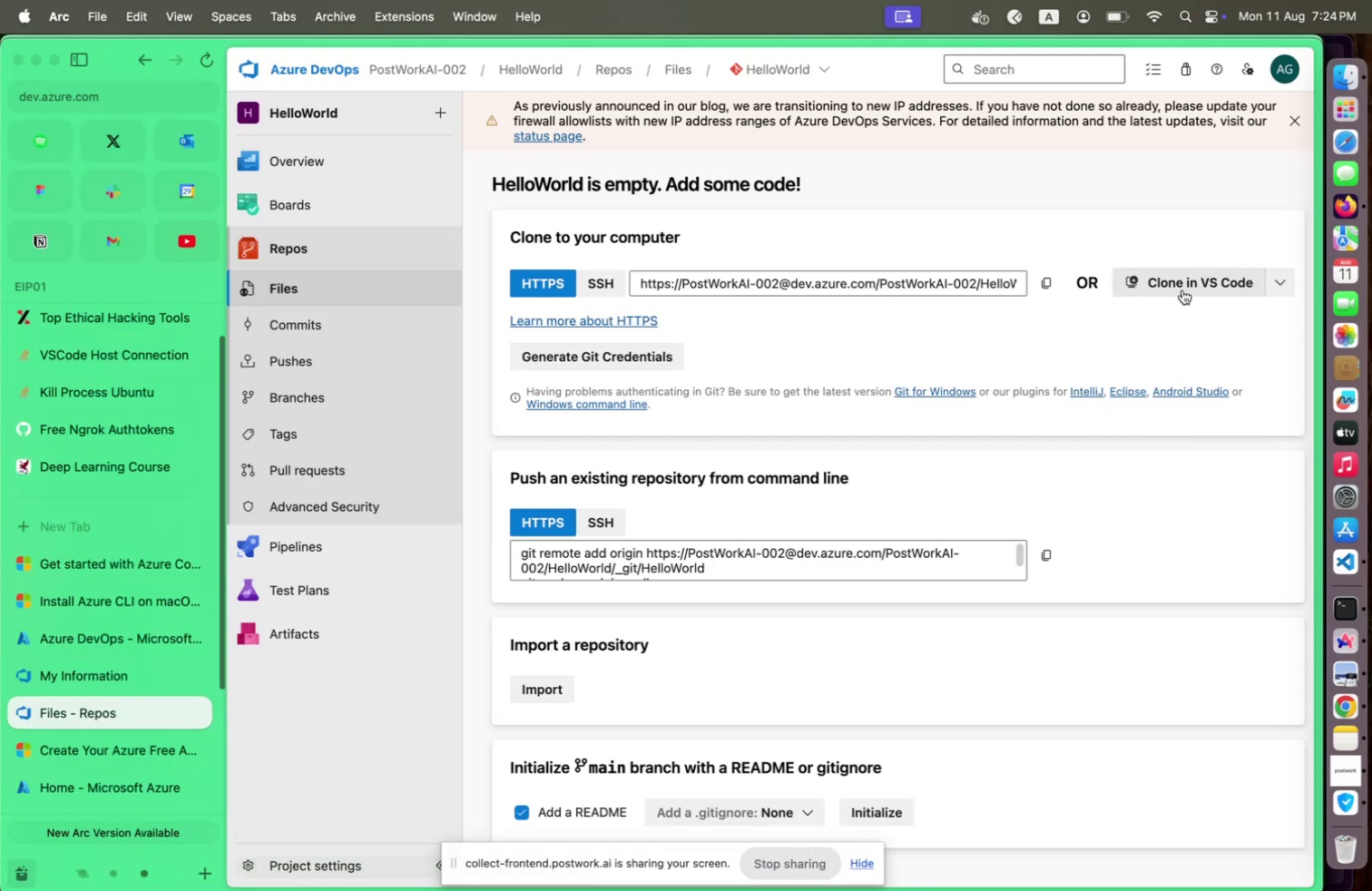 
left_click([1182, 289])
 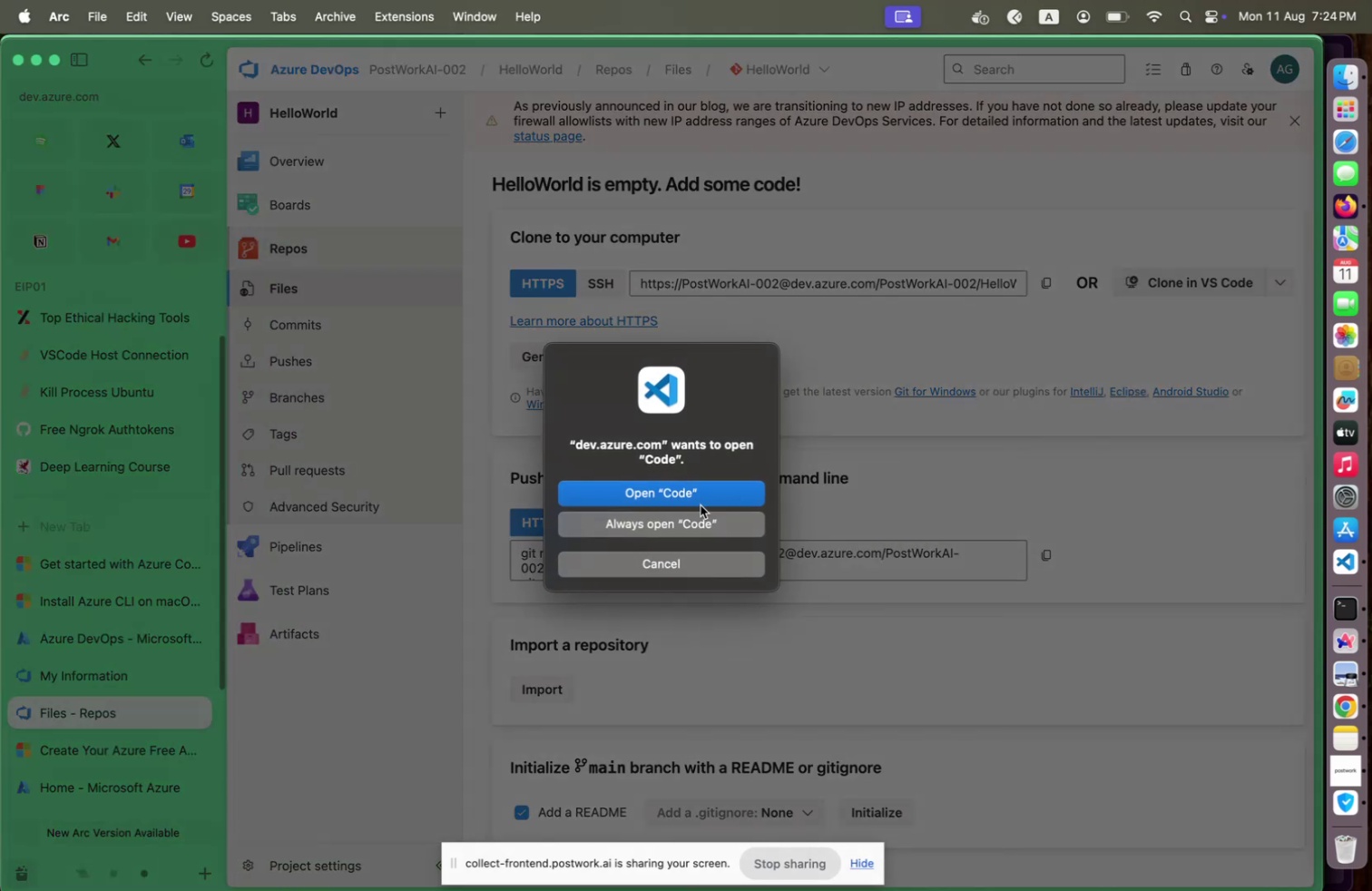 
left_click([707, 491])
 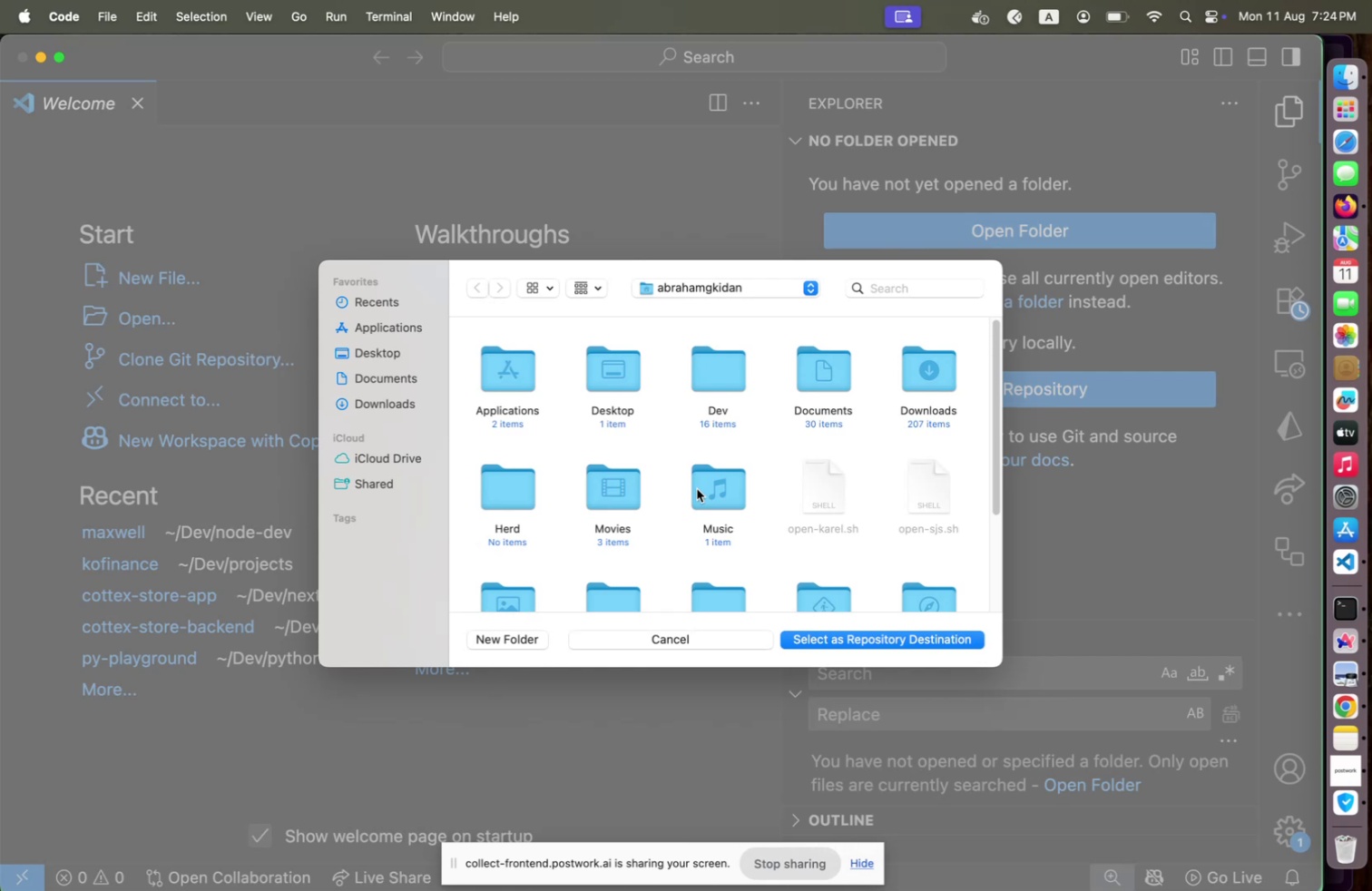 
wait(6.07)
 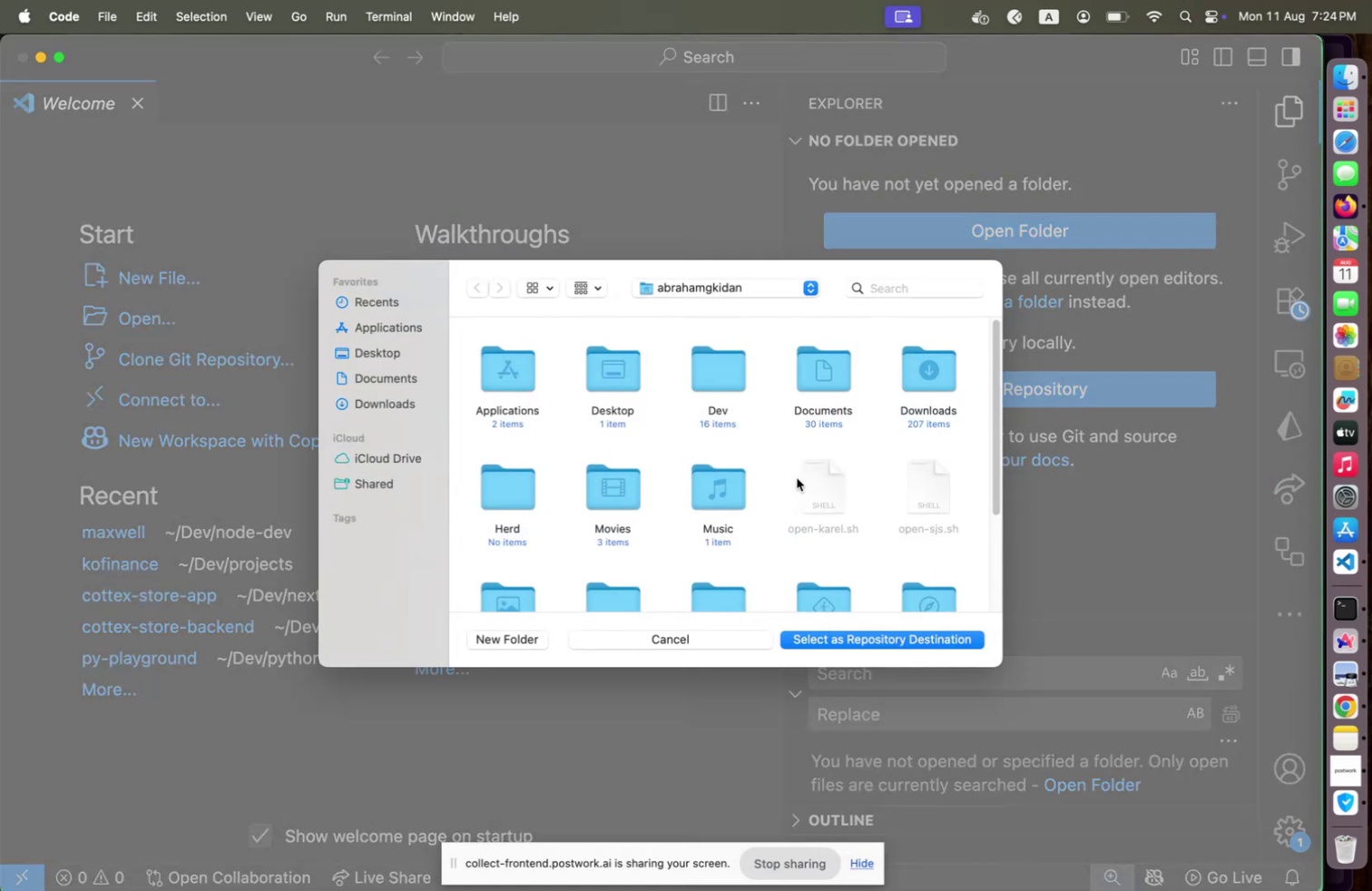 
double_click([728, 367])
 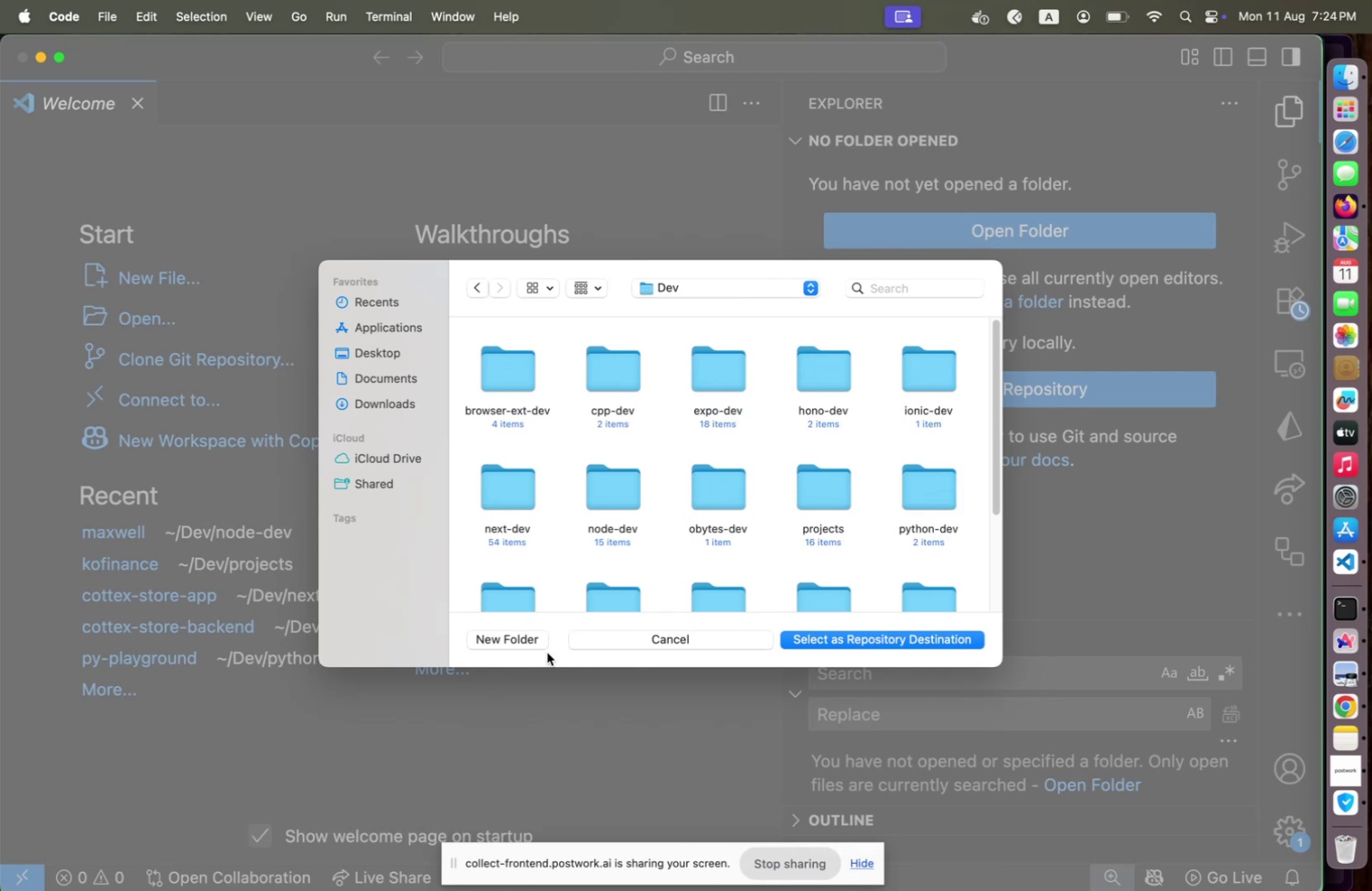 
left_click([518, 644])
 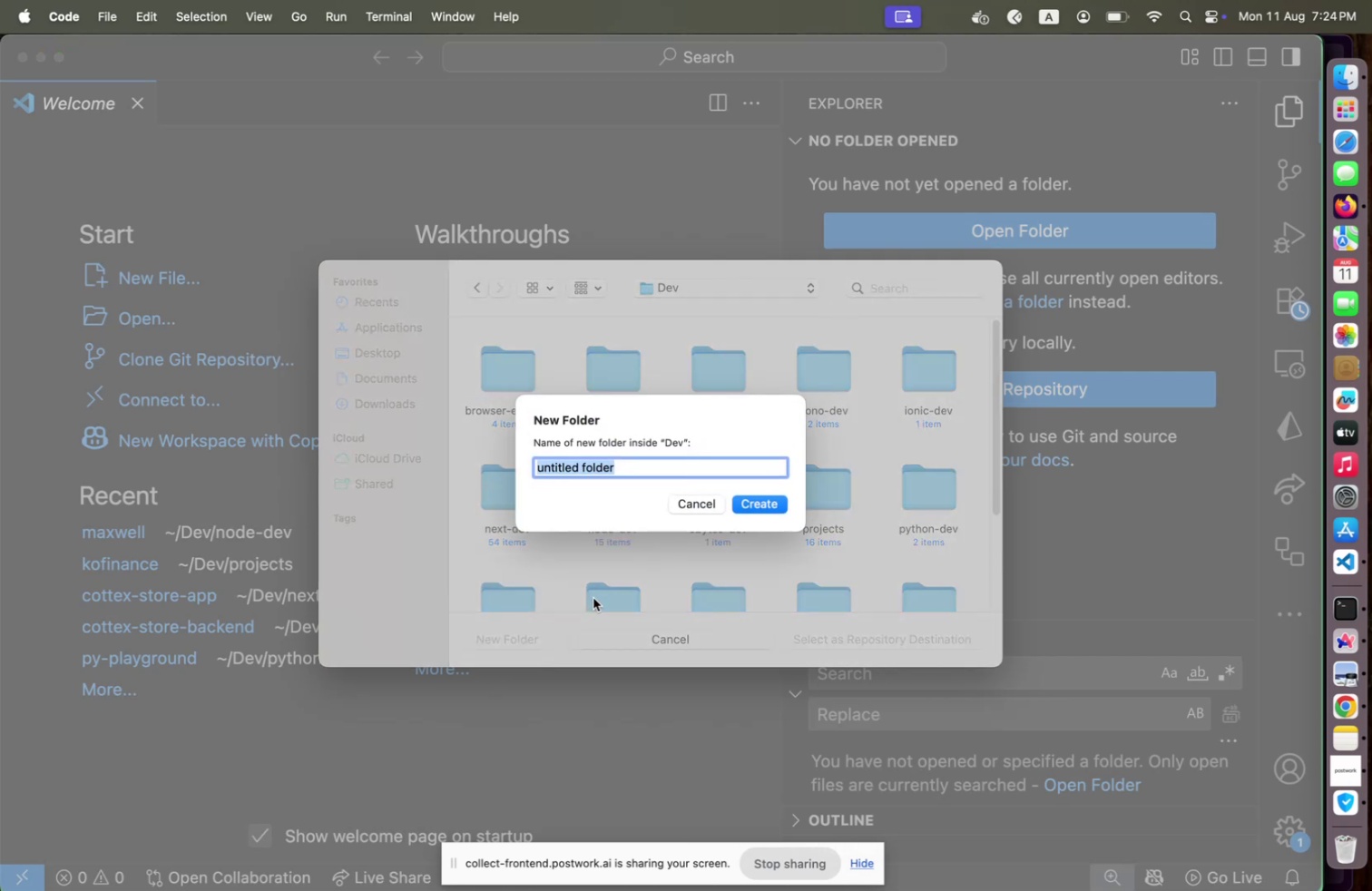 
type(azure-dev)
 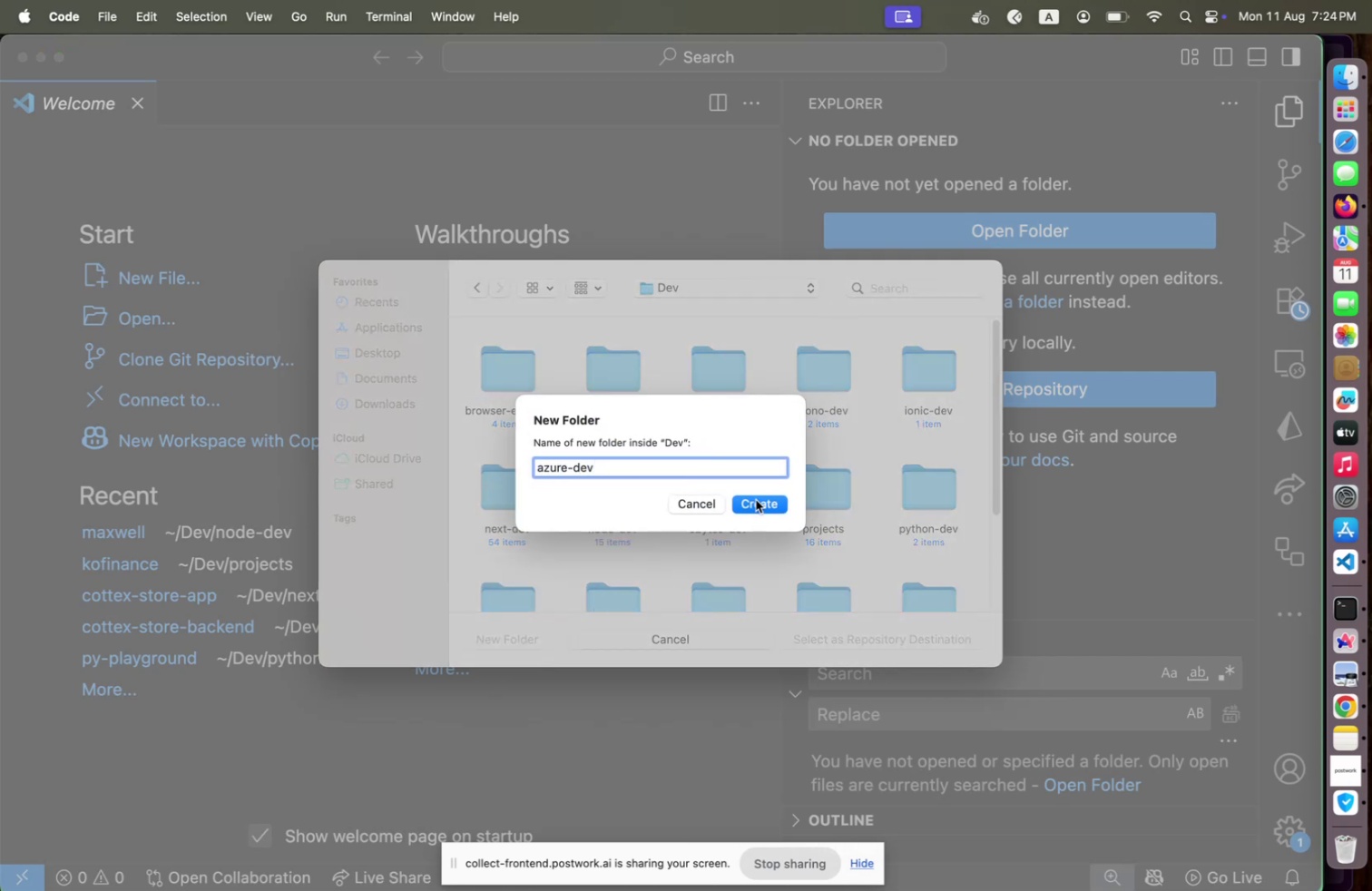 
left_click([756, 484])
 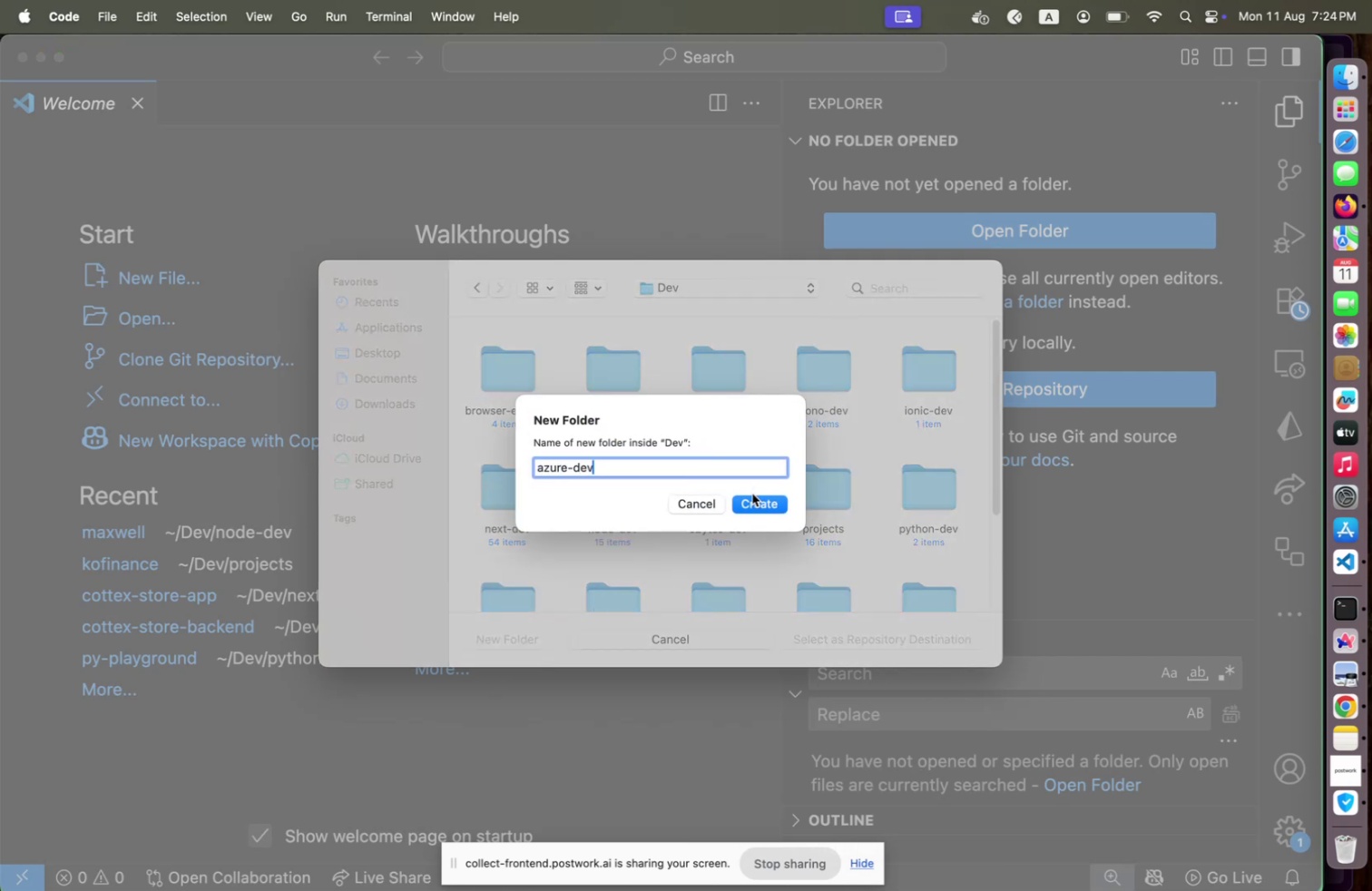 
left_click([752, 493])
 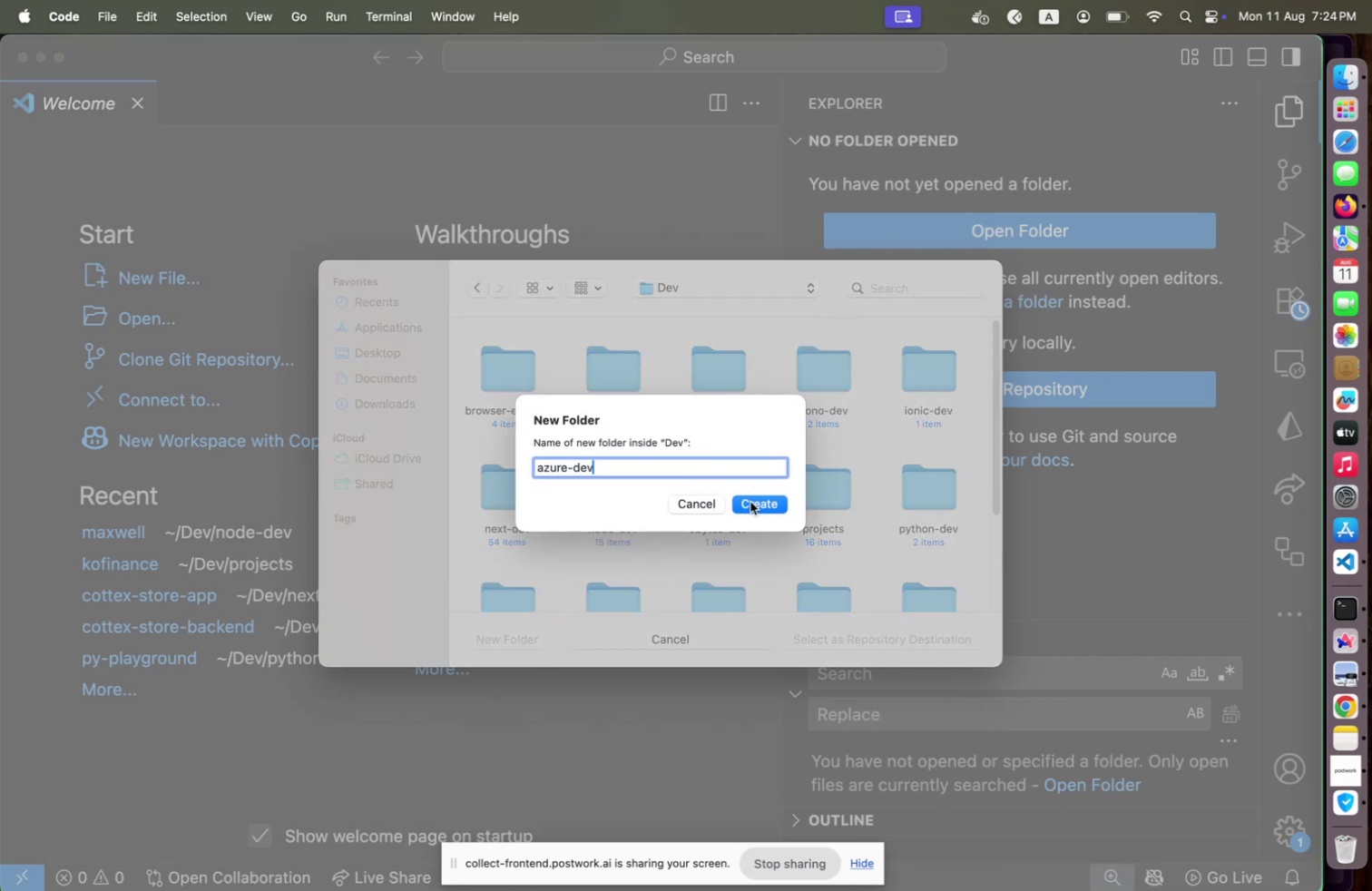 
left_click([749, 501])
 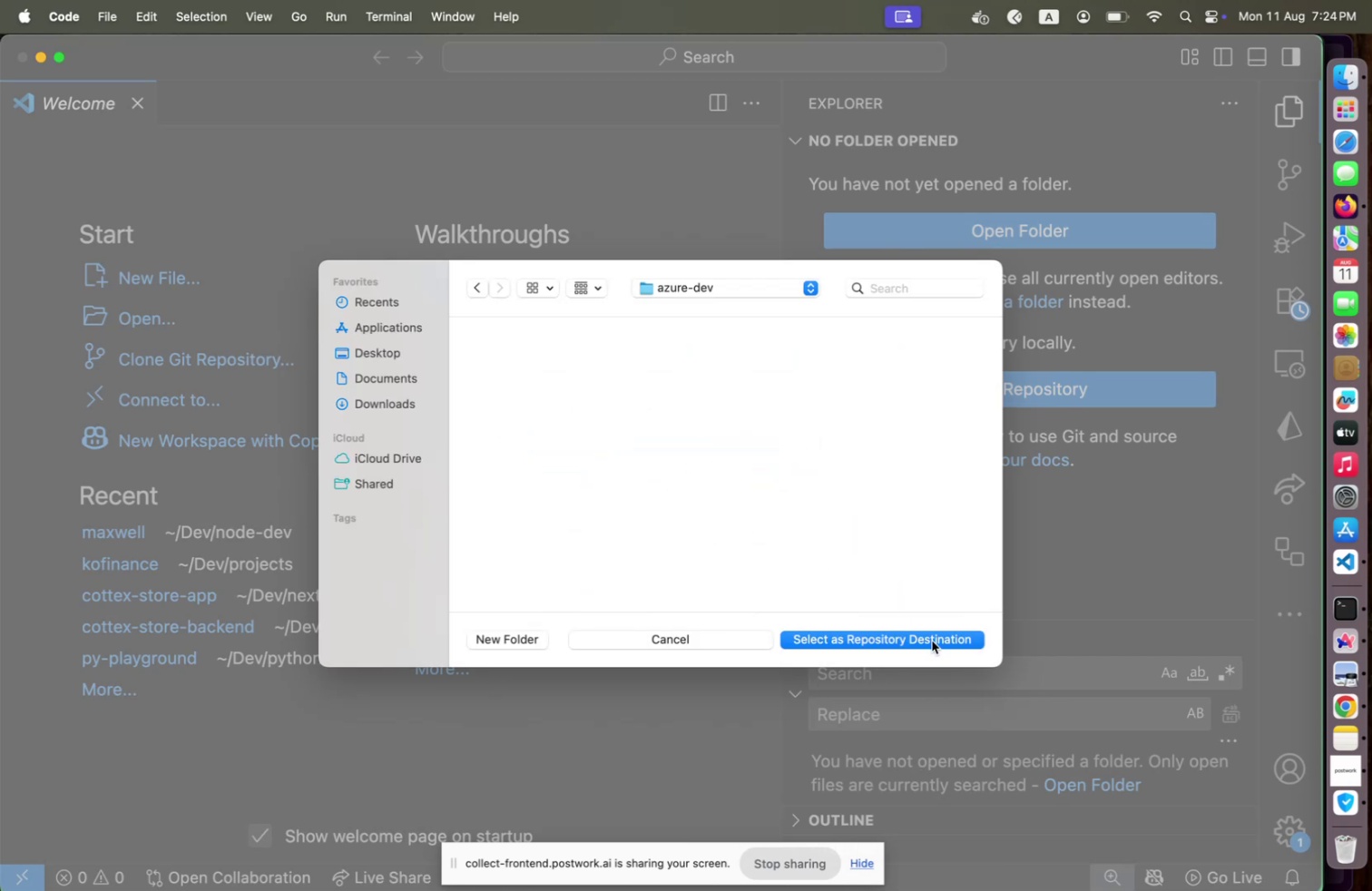 
left_click([932, 640])
 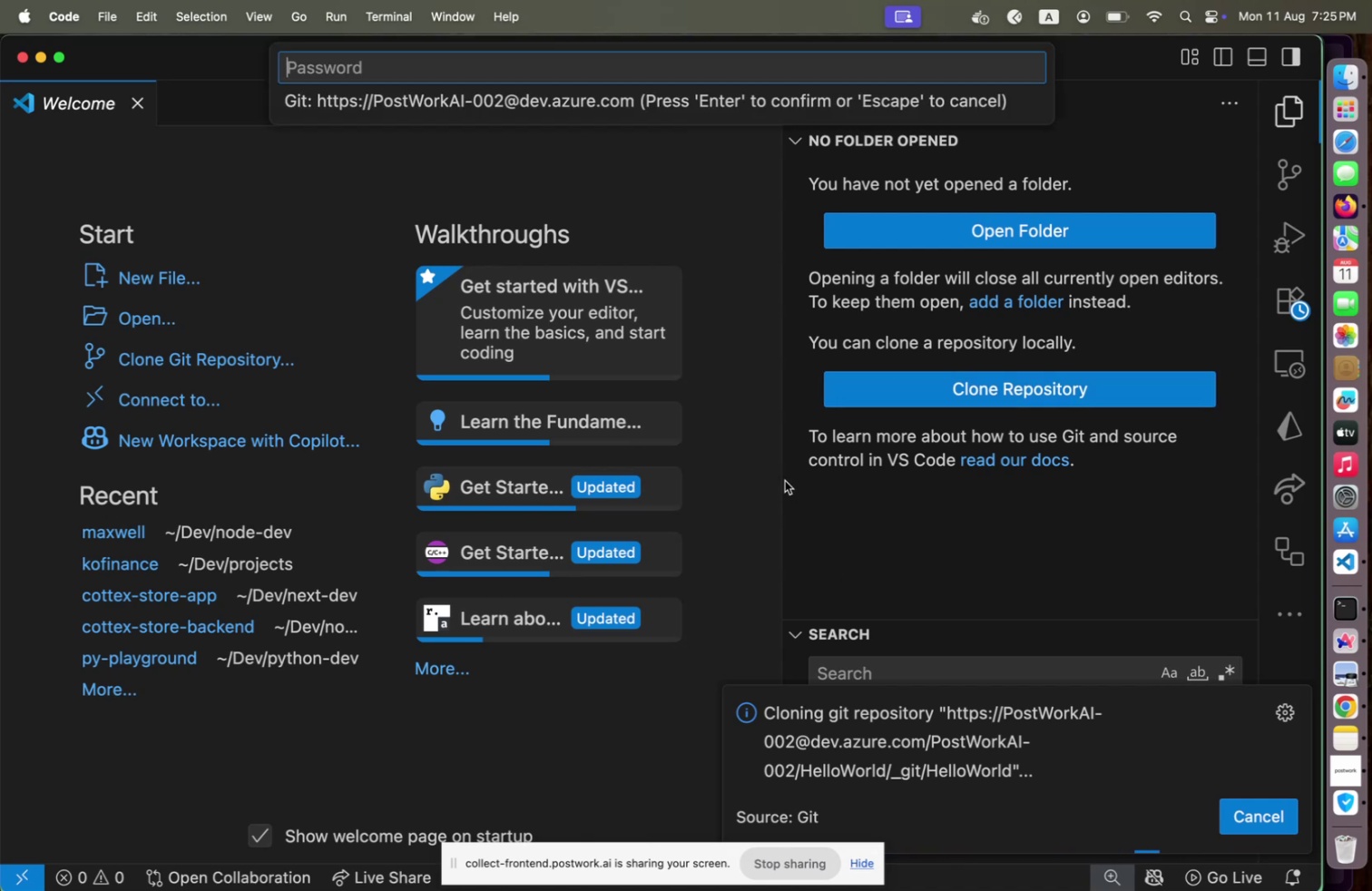 
wait(20.23)
 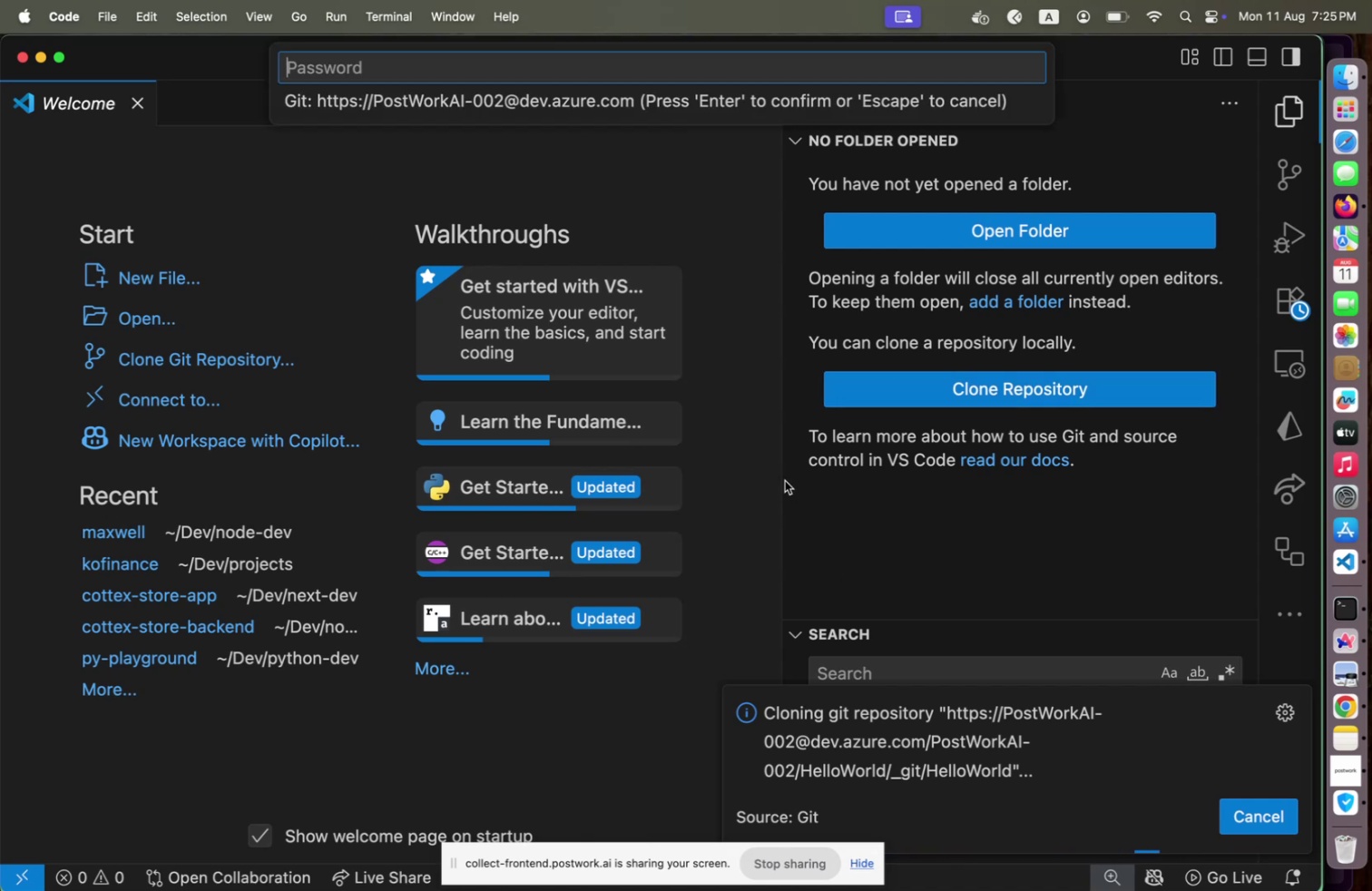 
left_click([1342, 632])
 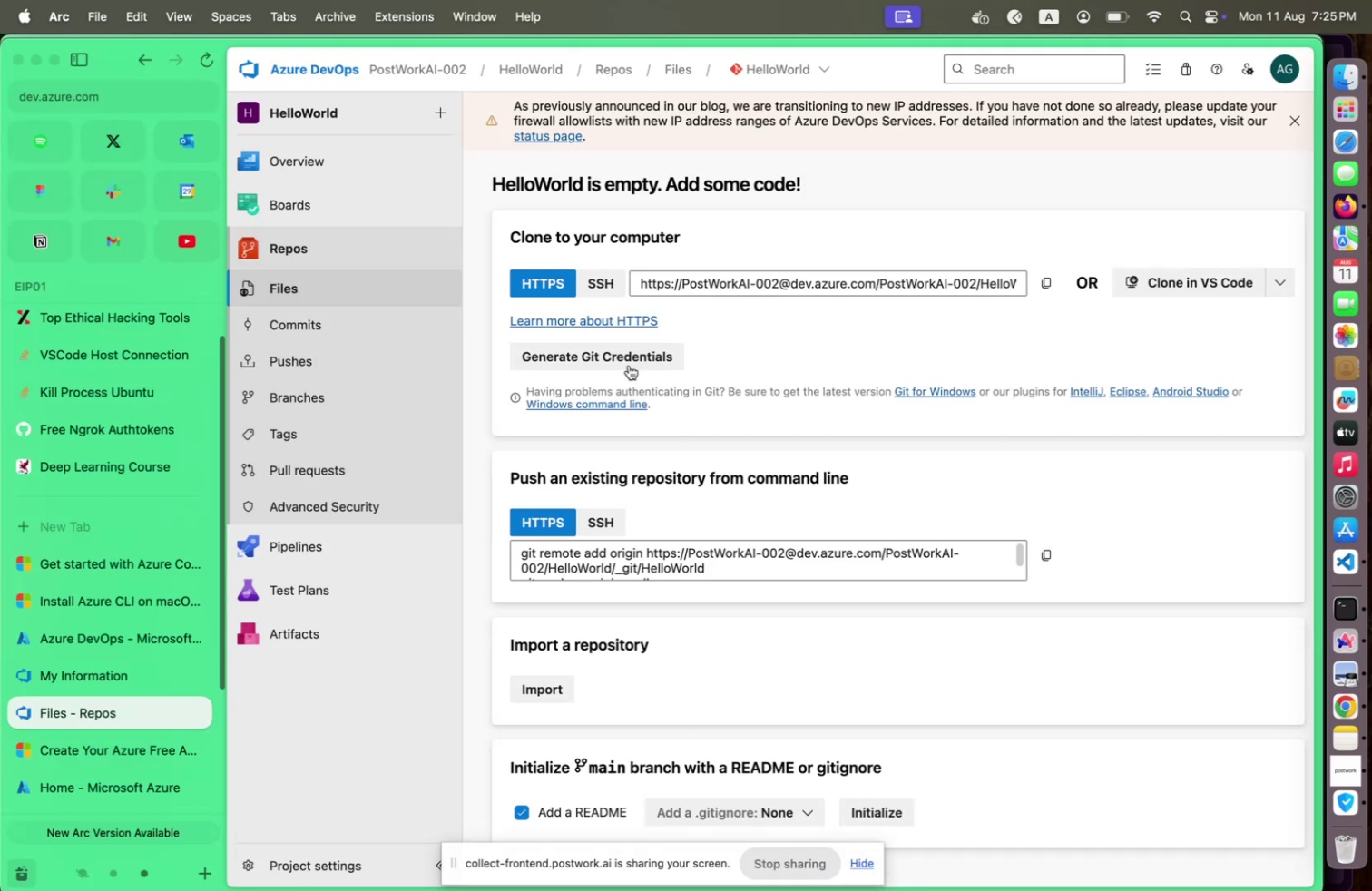 
left_click([627, 359])
 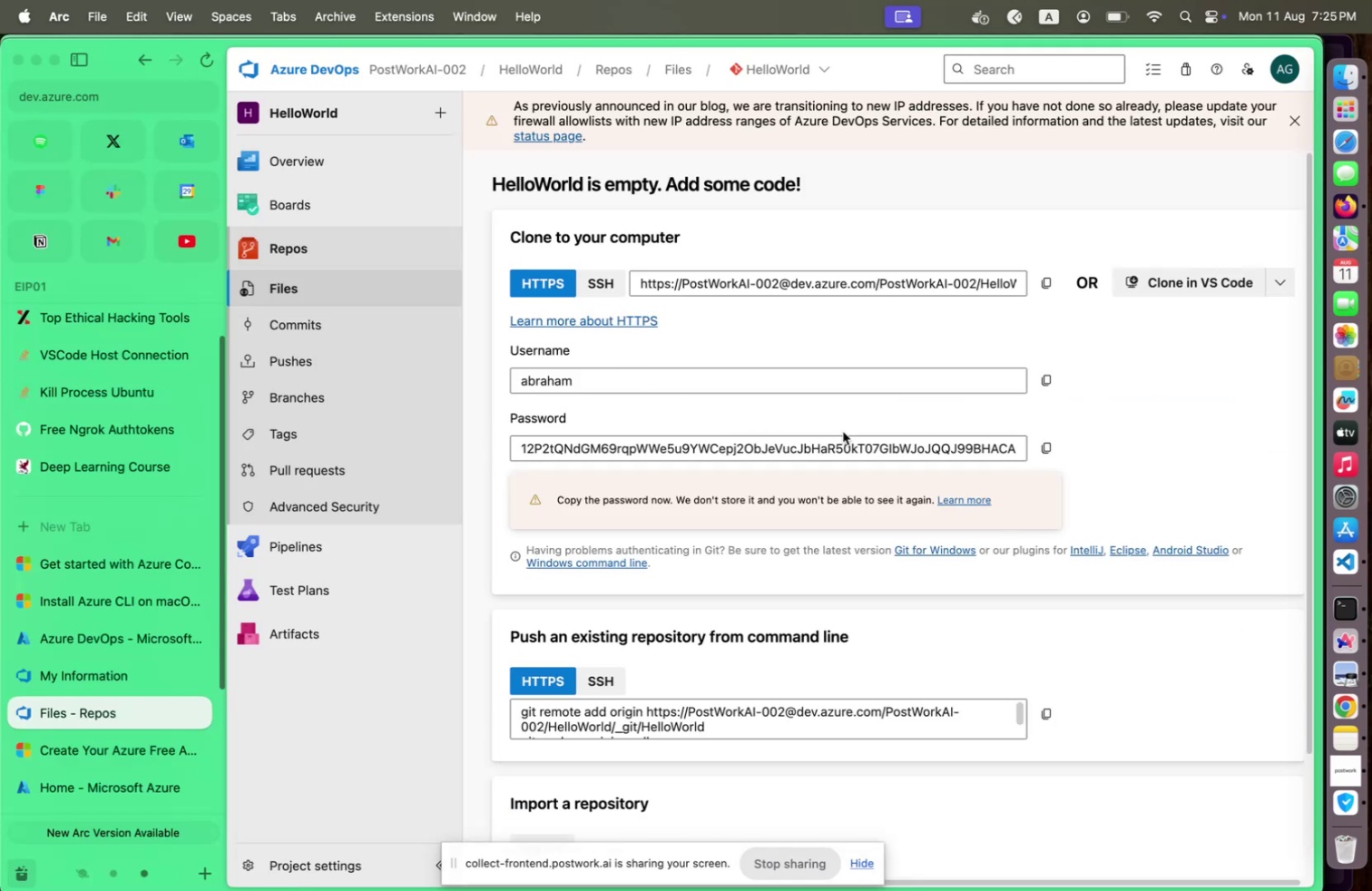 
left_click([1048, 443])
 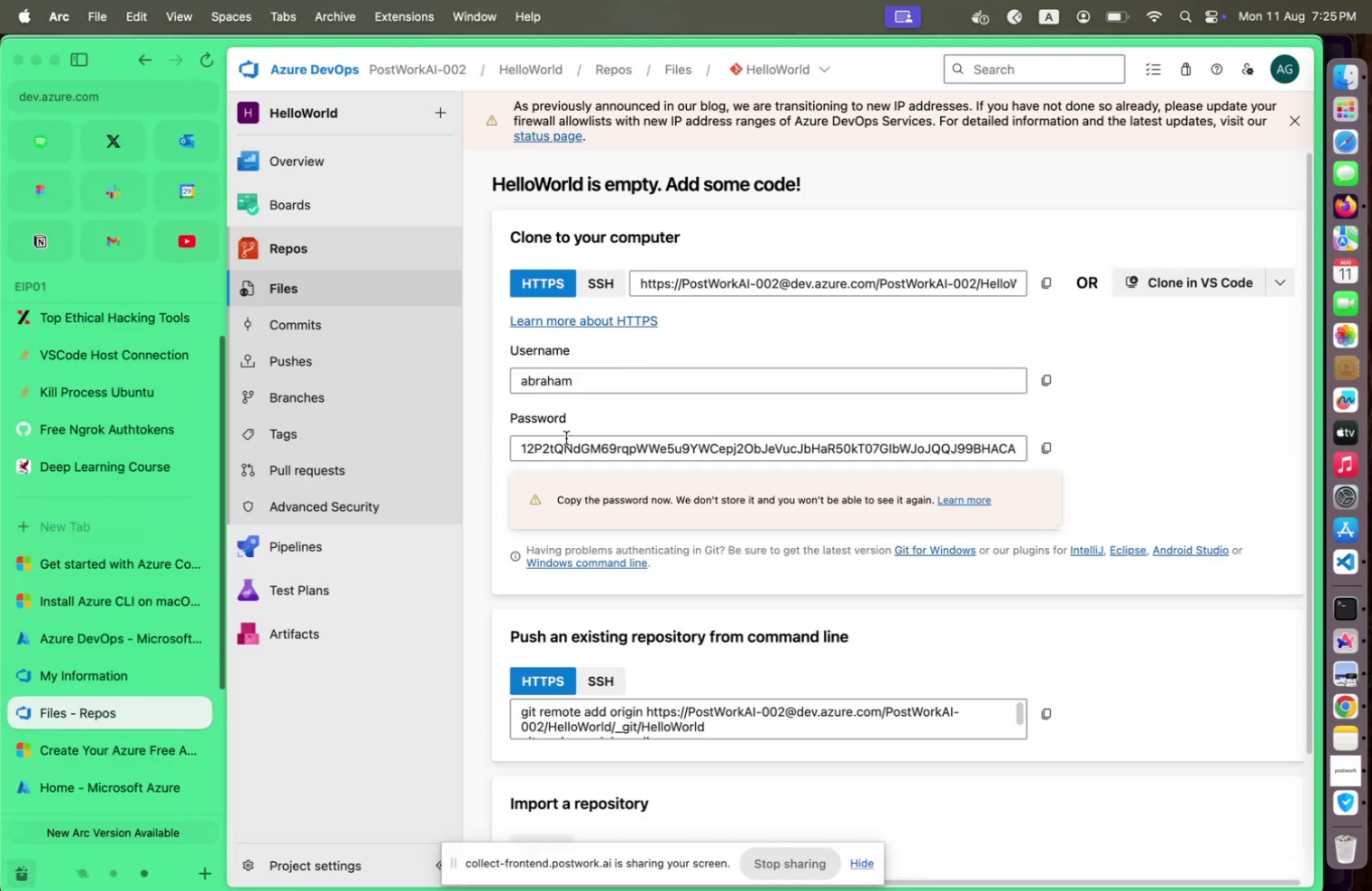 
left_click_drag(start_coordinate=[523, 445], to_coordinate=[1034, 446])
 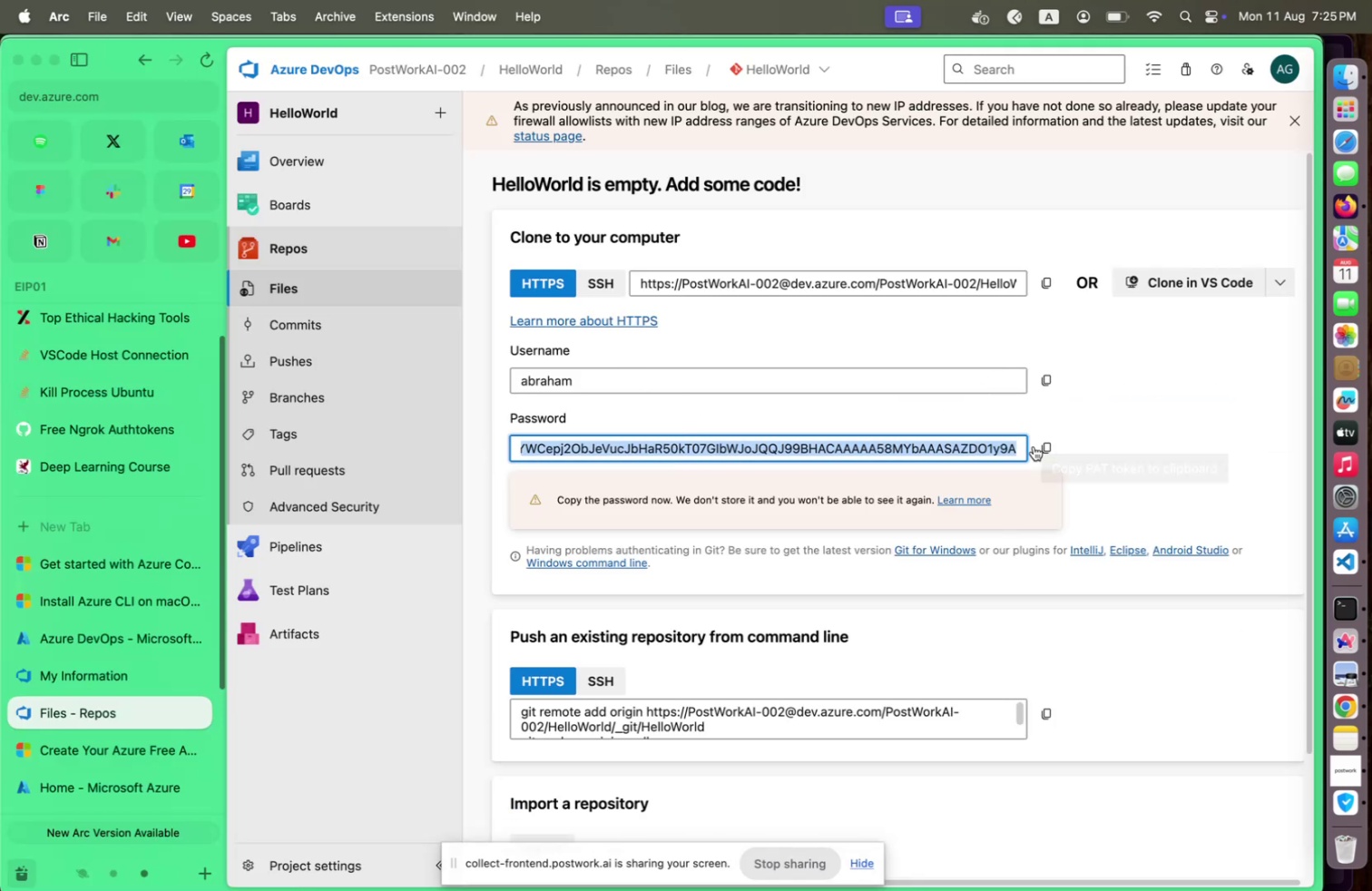 
key(Meta+X)
 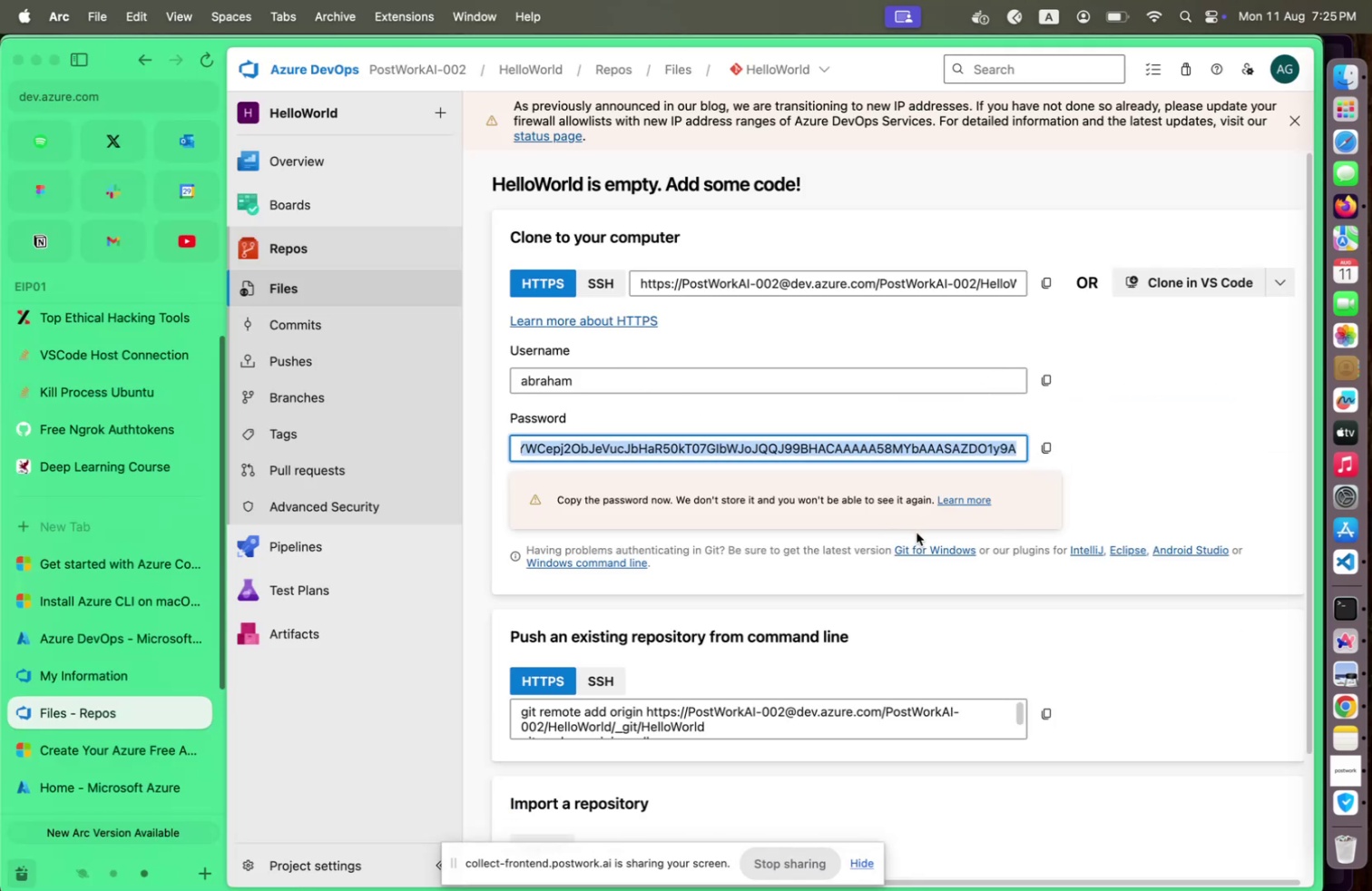 
scroll: coordinate [896, 507], scroll_direction: down, amount: 19.0
 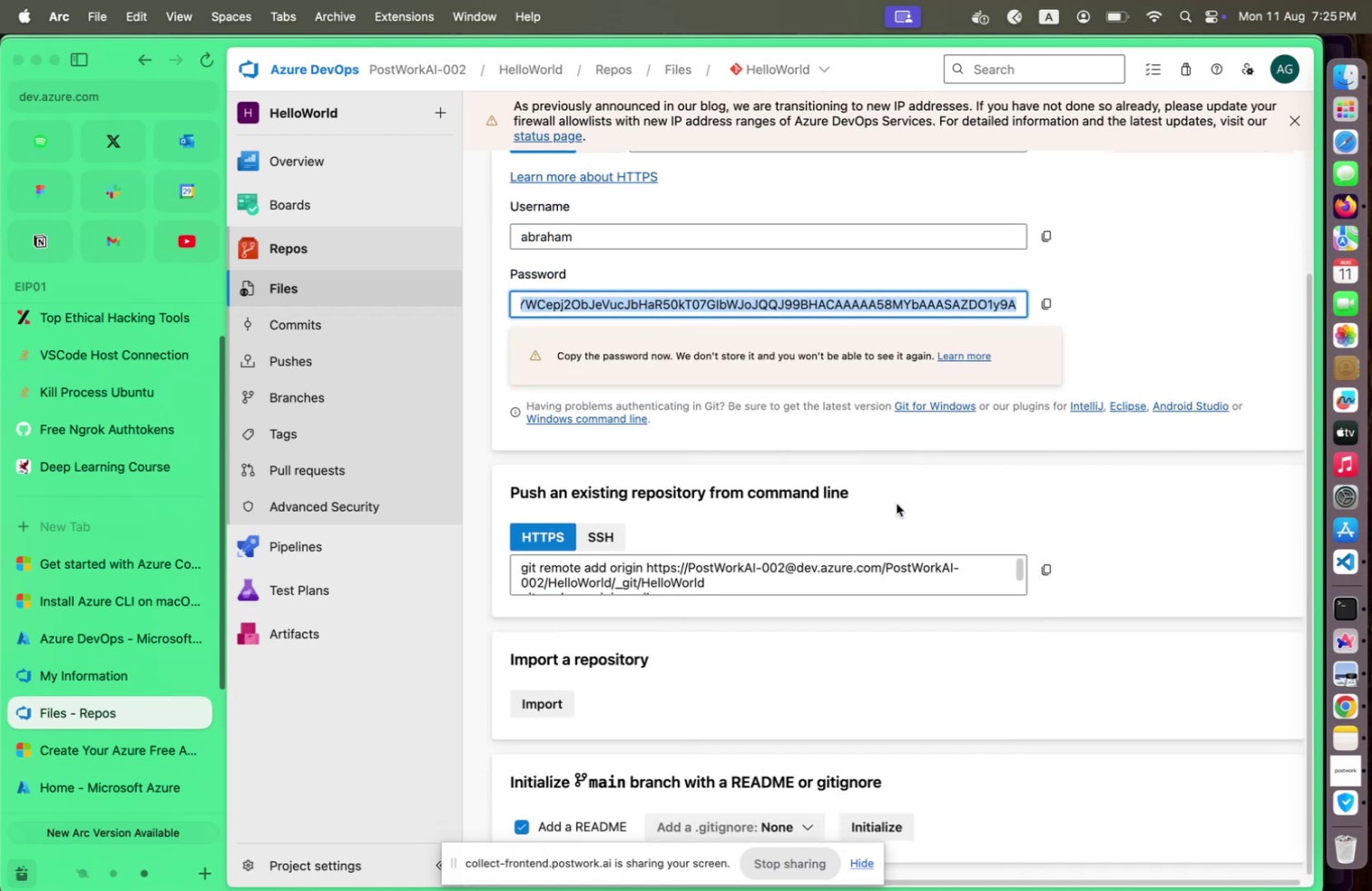 
key(Meta+CommandLeft)
 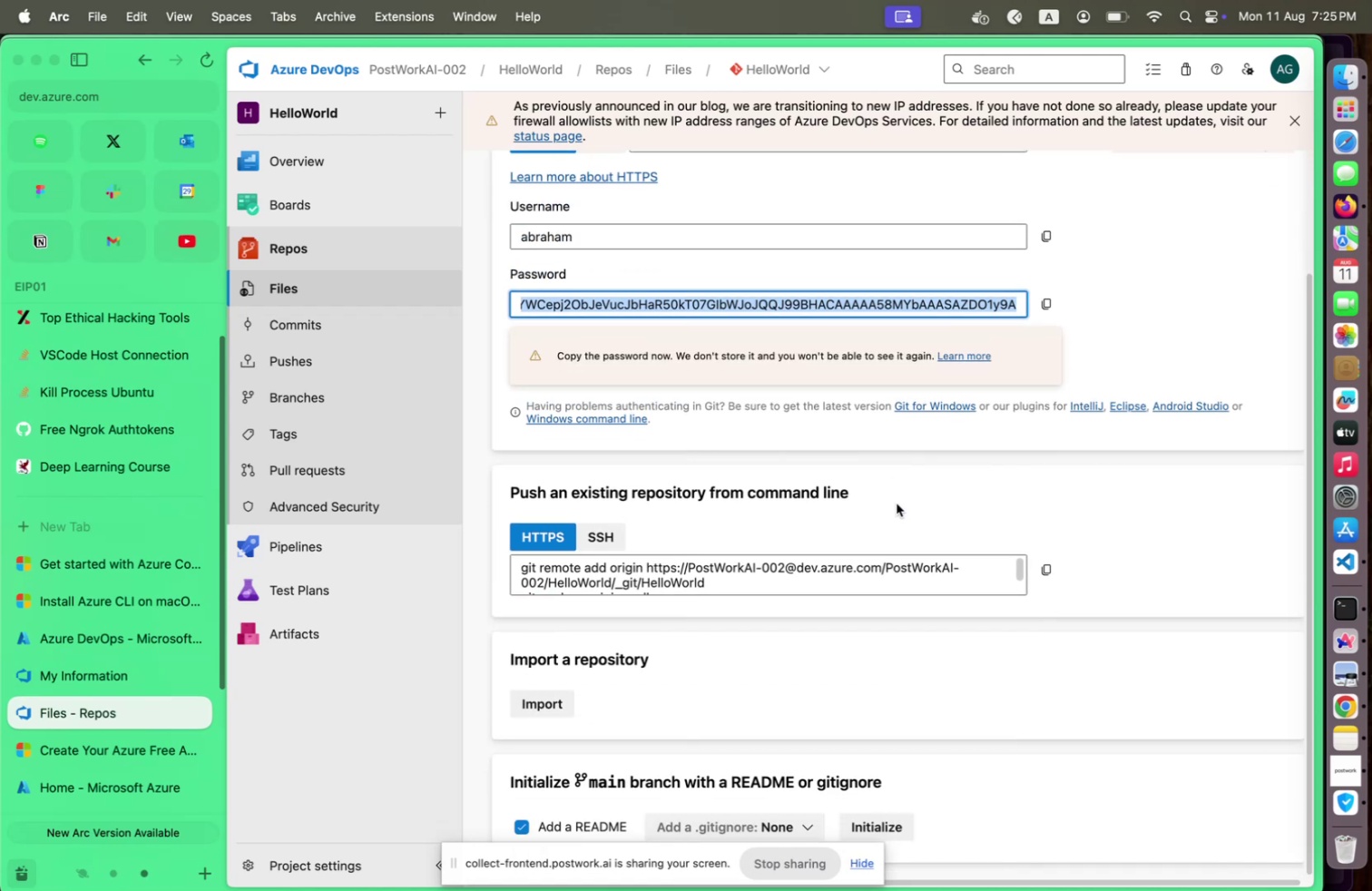 
hold_key(key=CommandLeft, duration=0.44)
 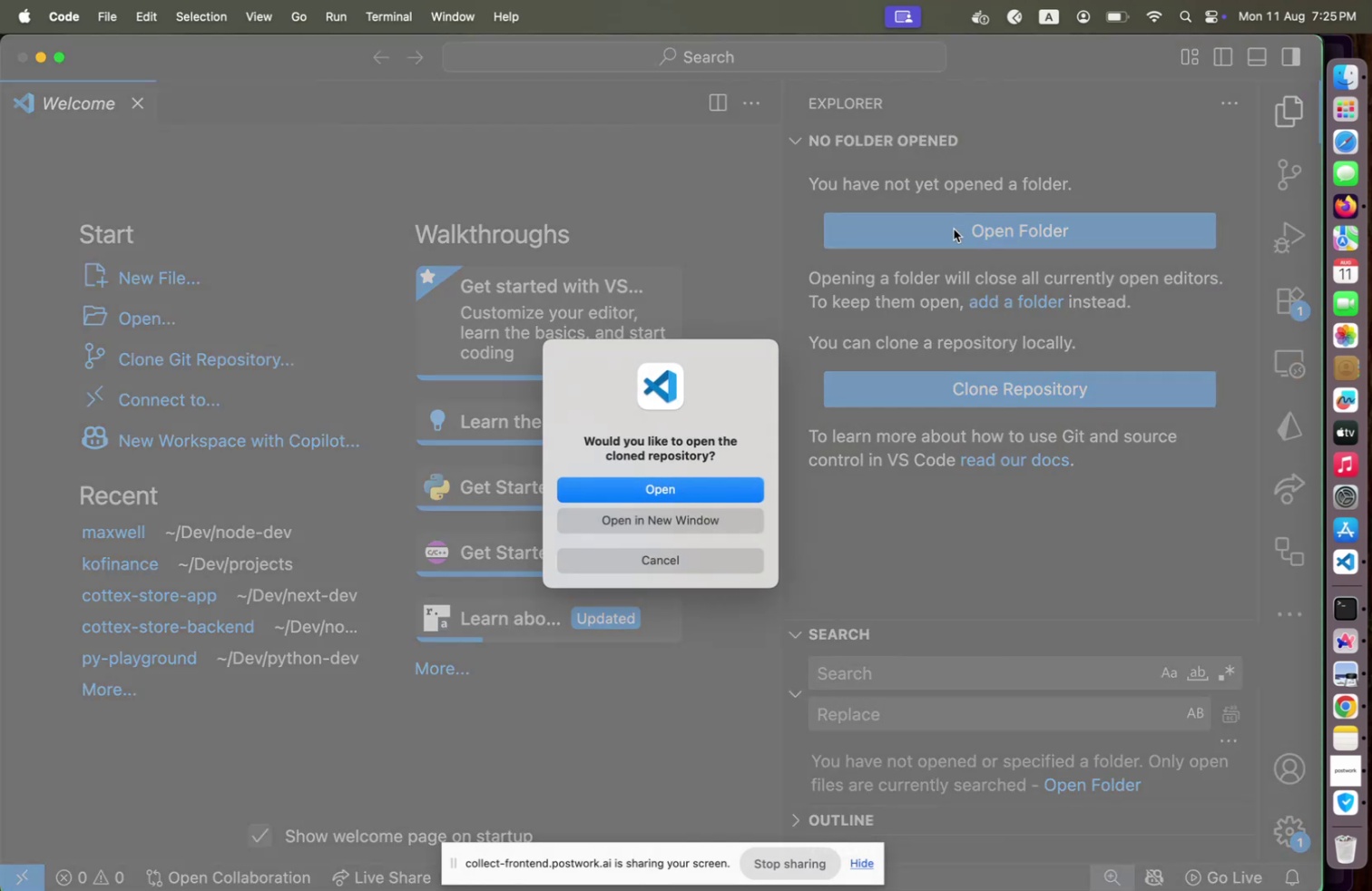 
left_click([675, 489])
 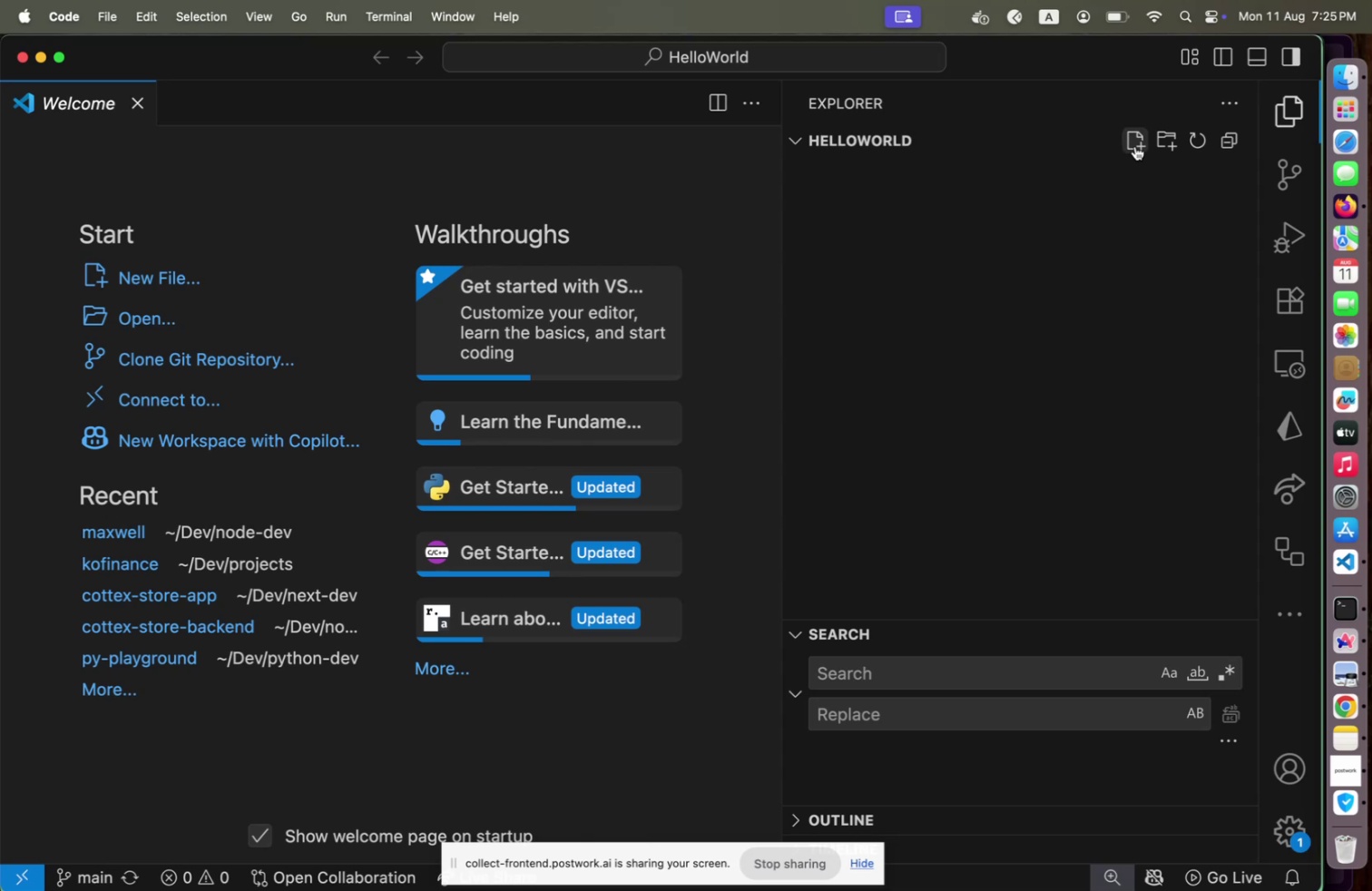 
wait(6.55)
 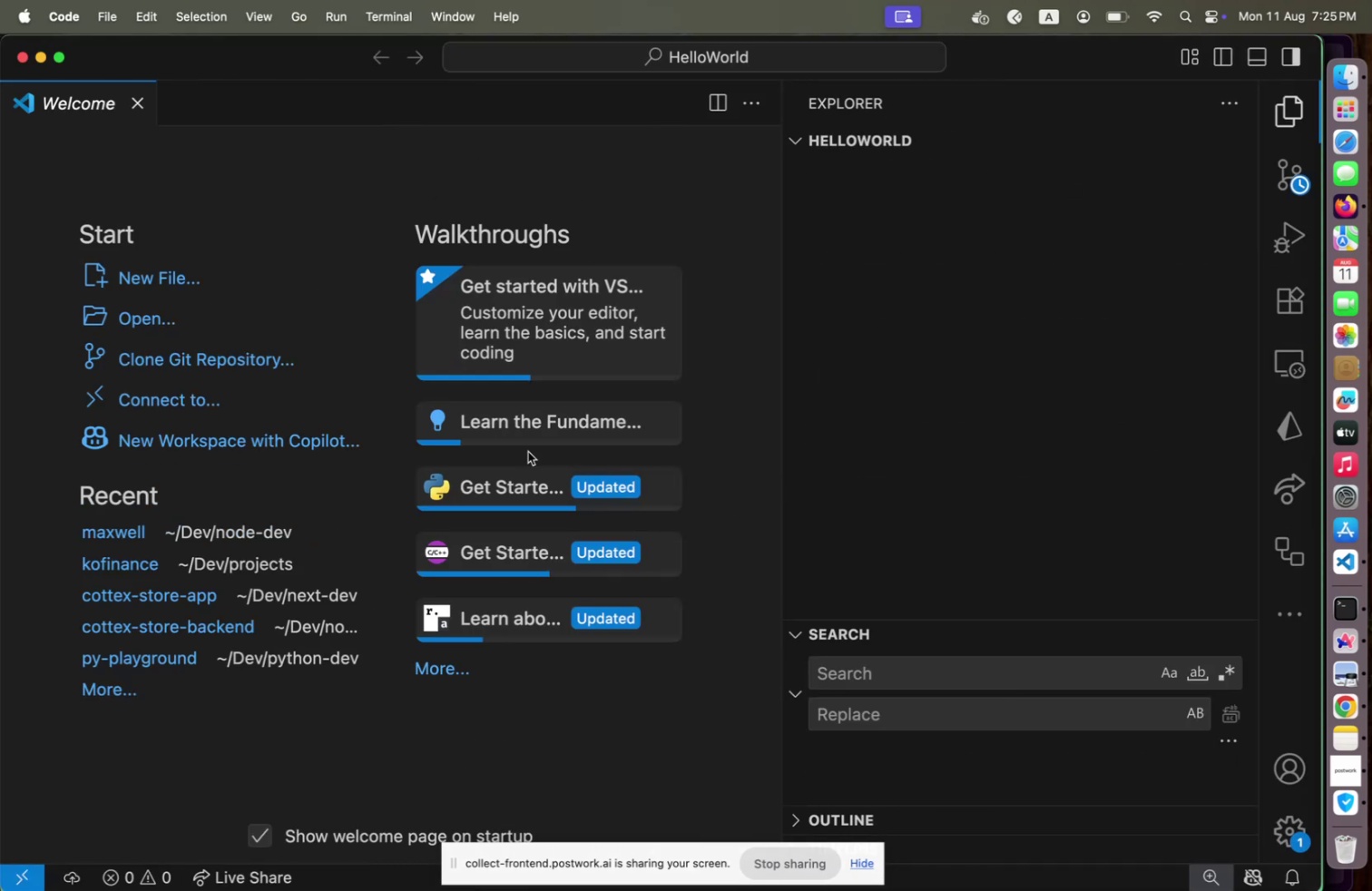 
left_click([1142, 144])
 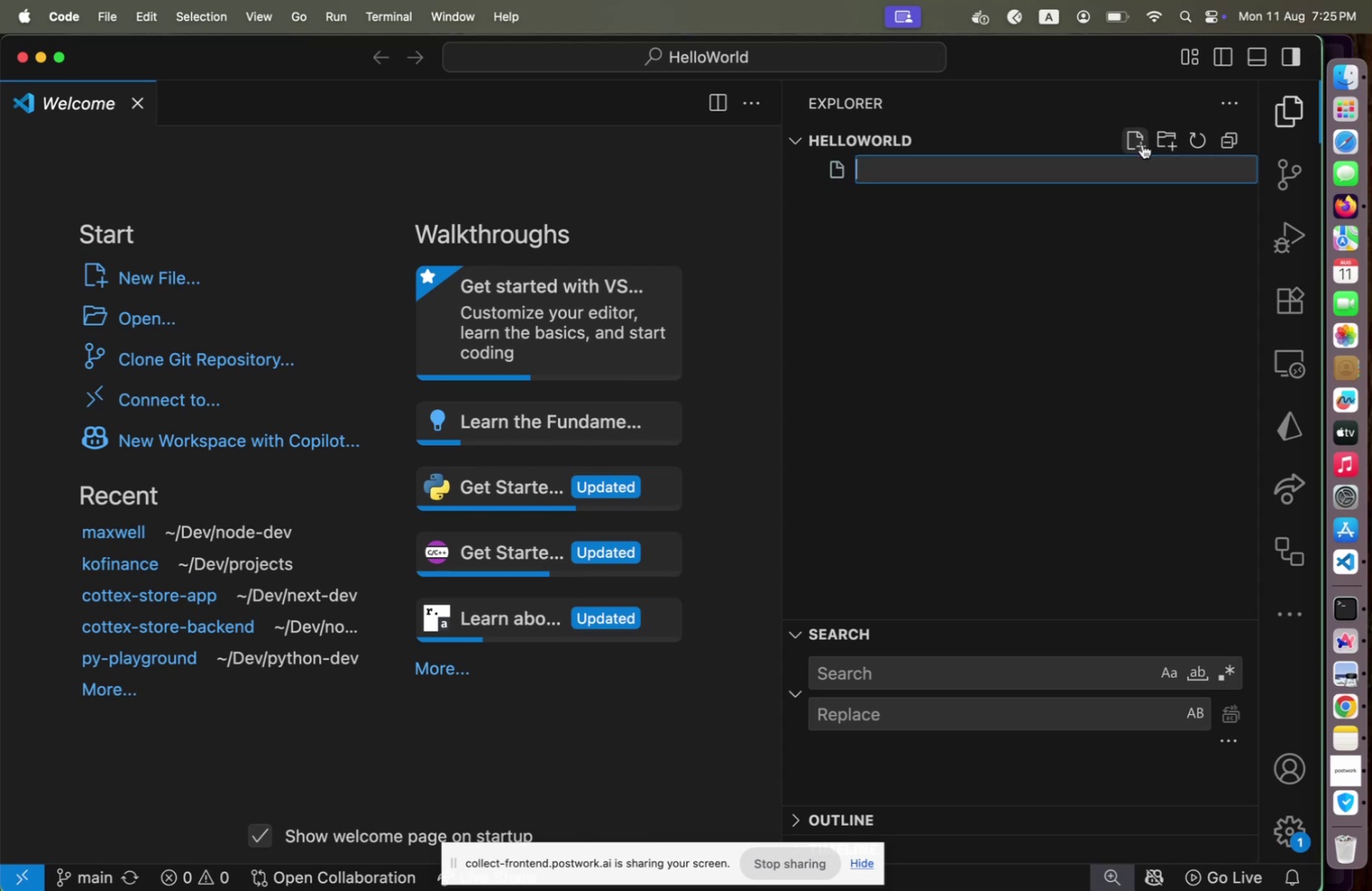 
type(package[Home])
key(Backspace)
type(app.js)
 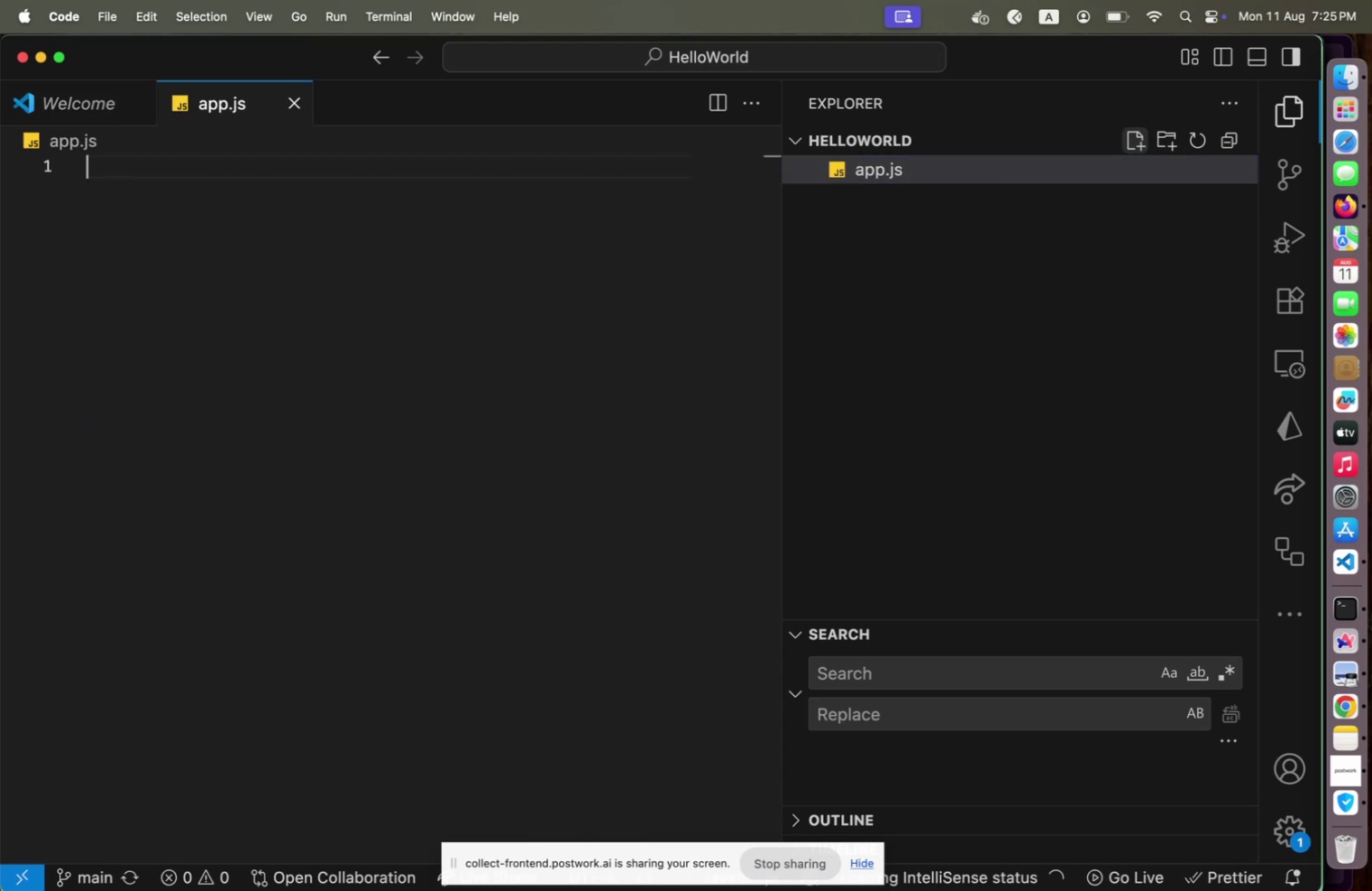 
 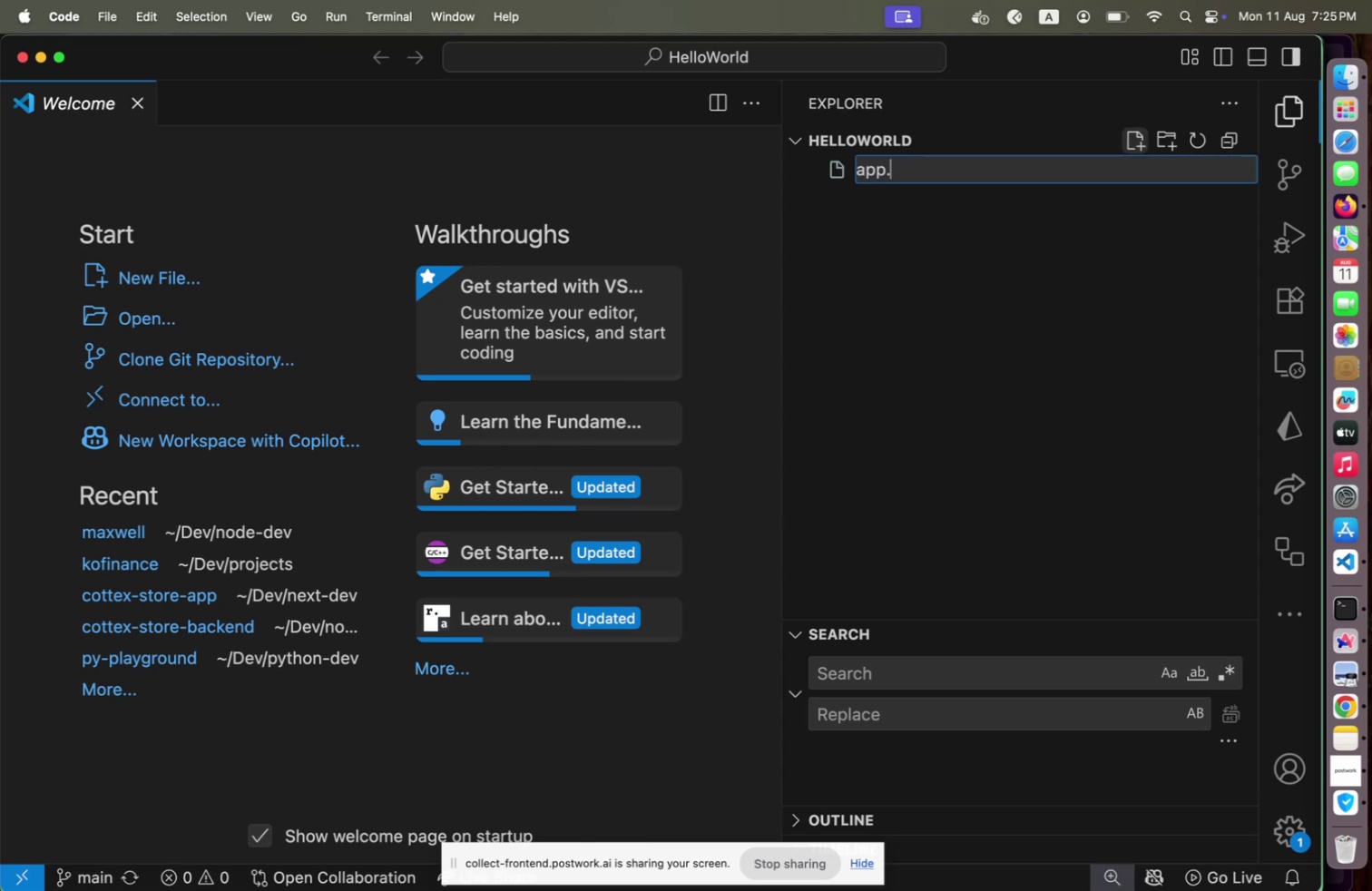 
key(Enter)
 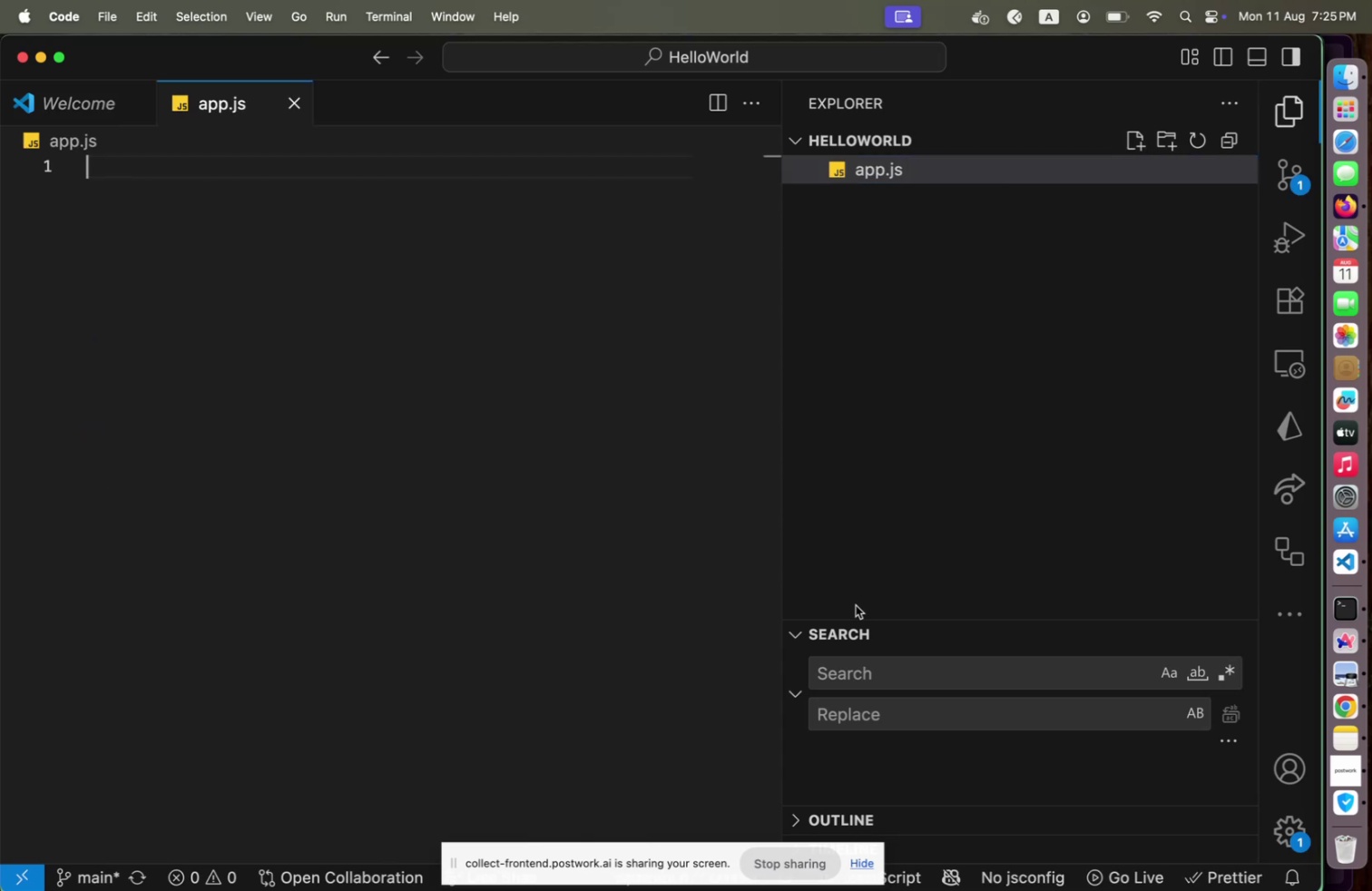 
left_click([475, 485])
 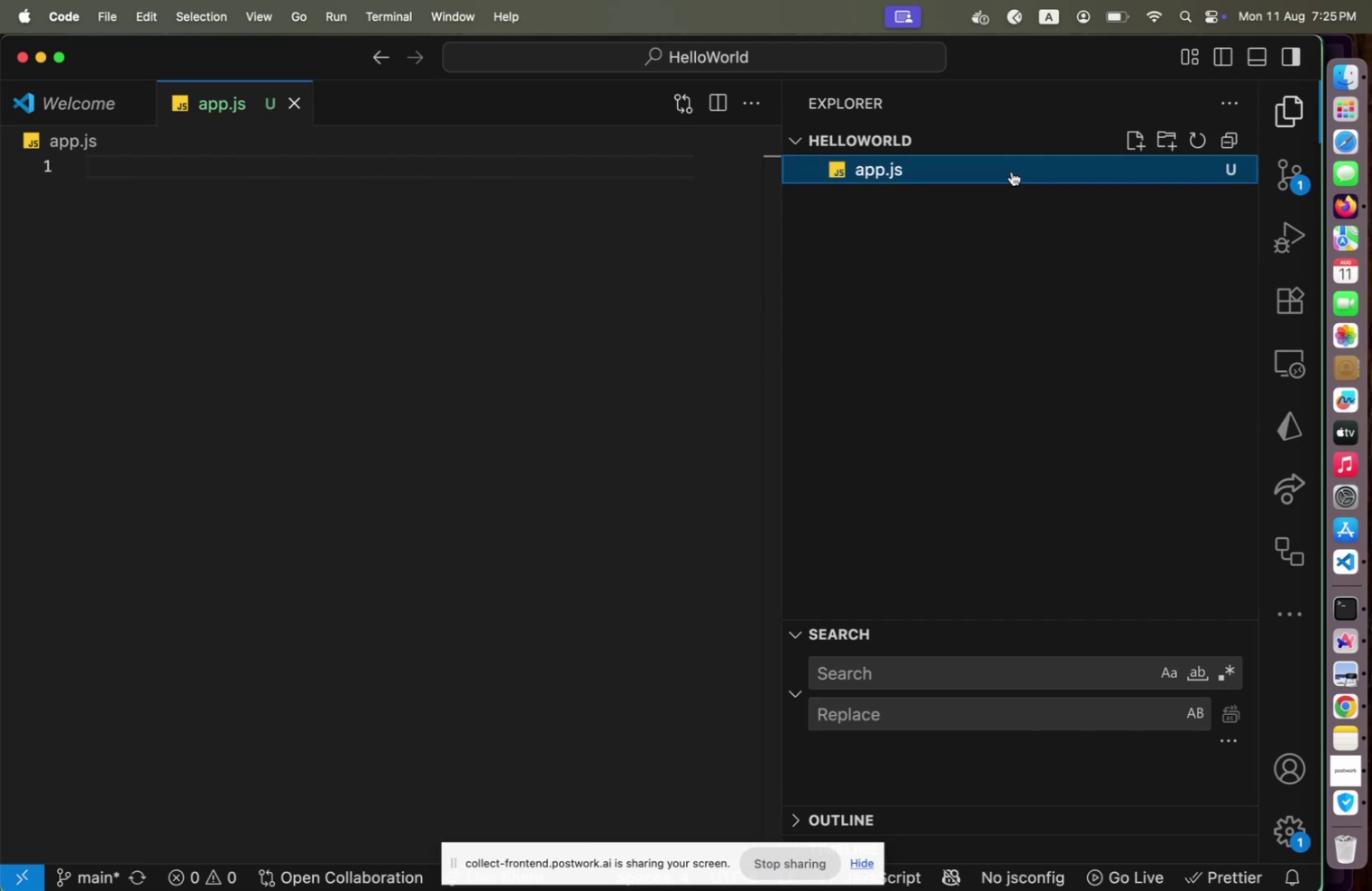 
wait(11.71)
 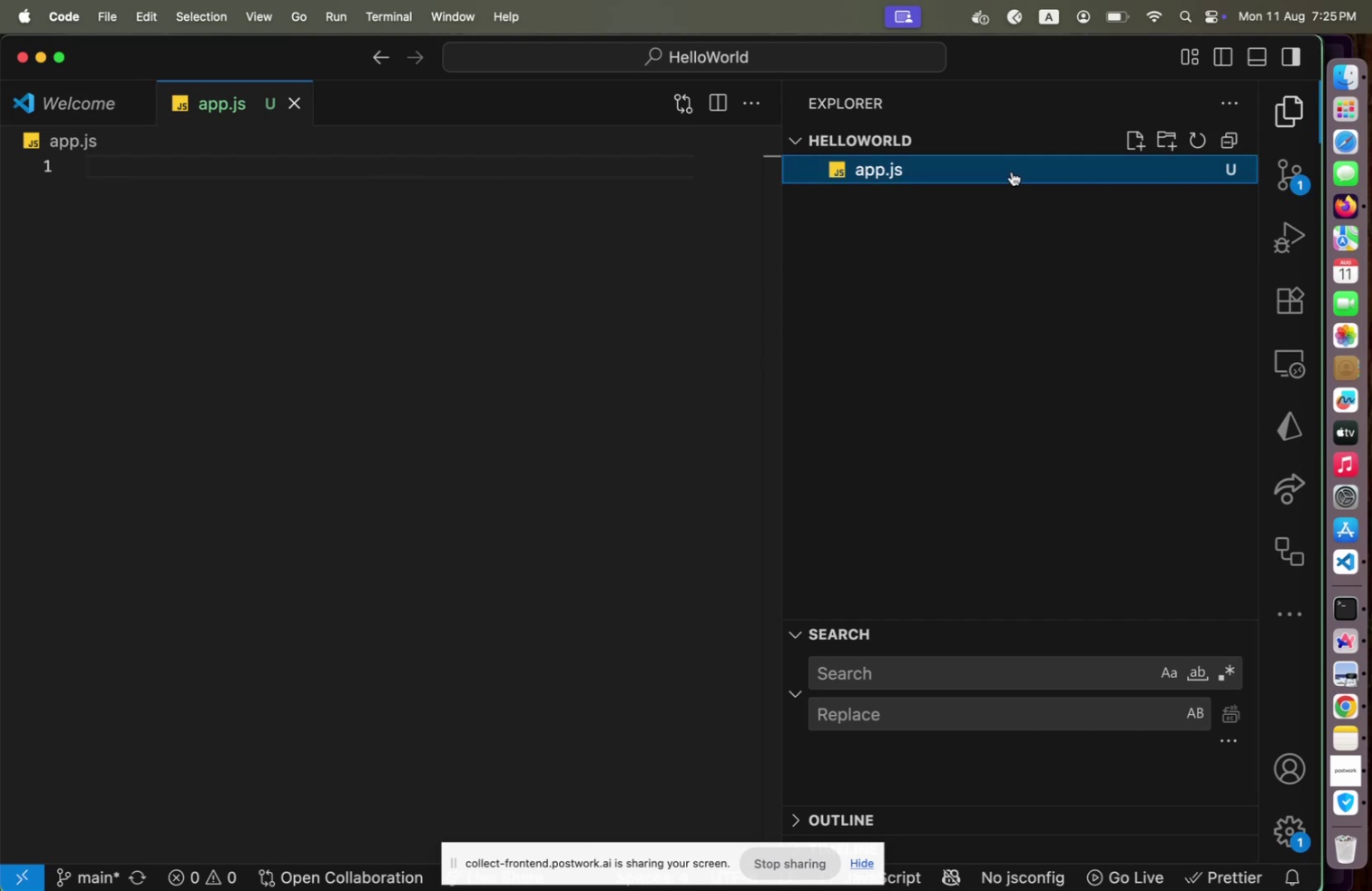 
left_click([1357, 641])
 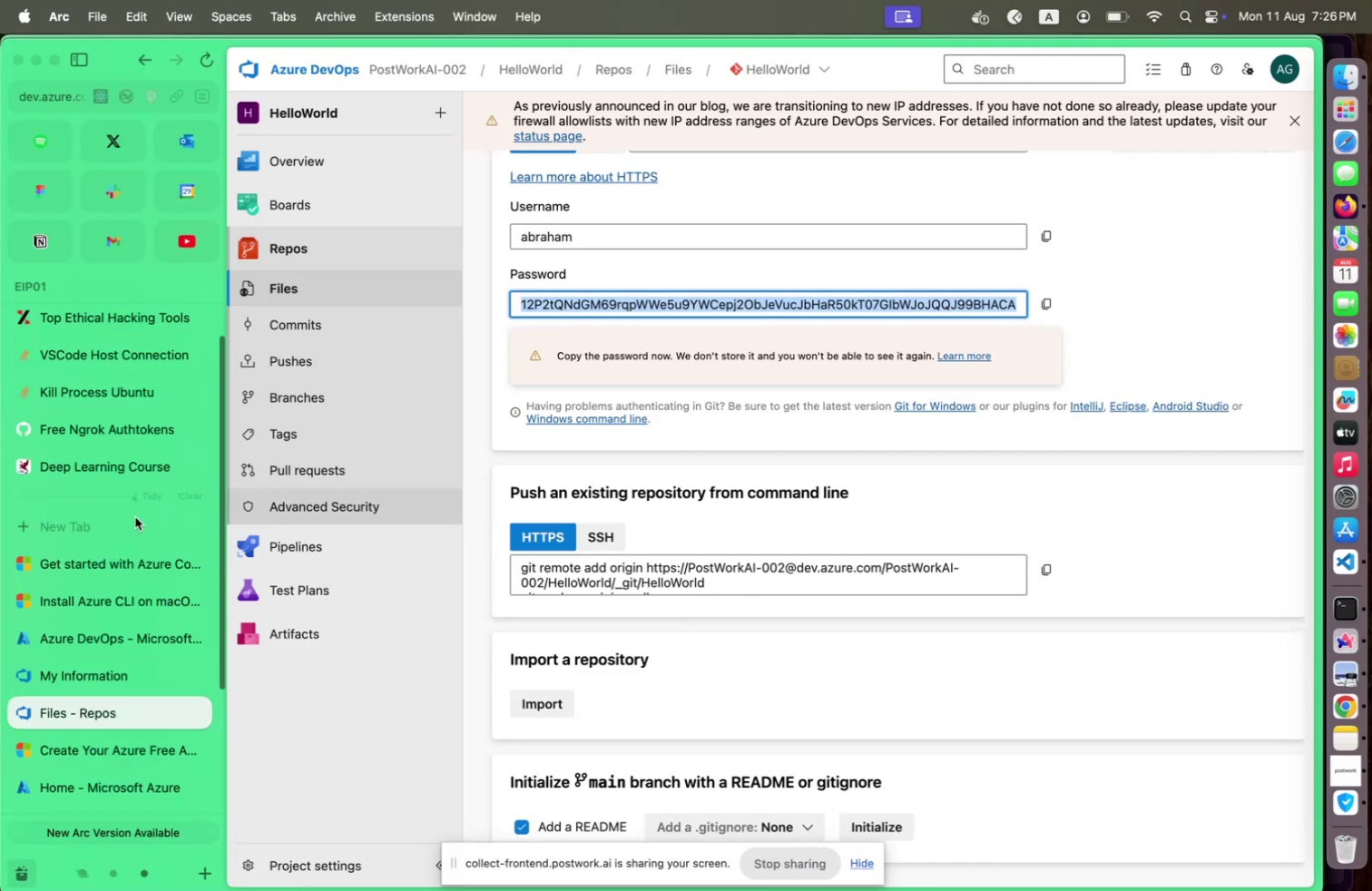 
left_click([83, 520])
 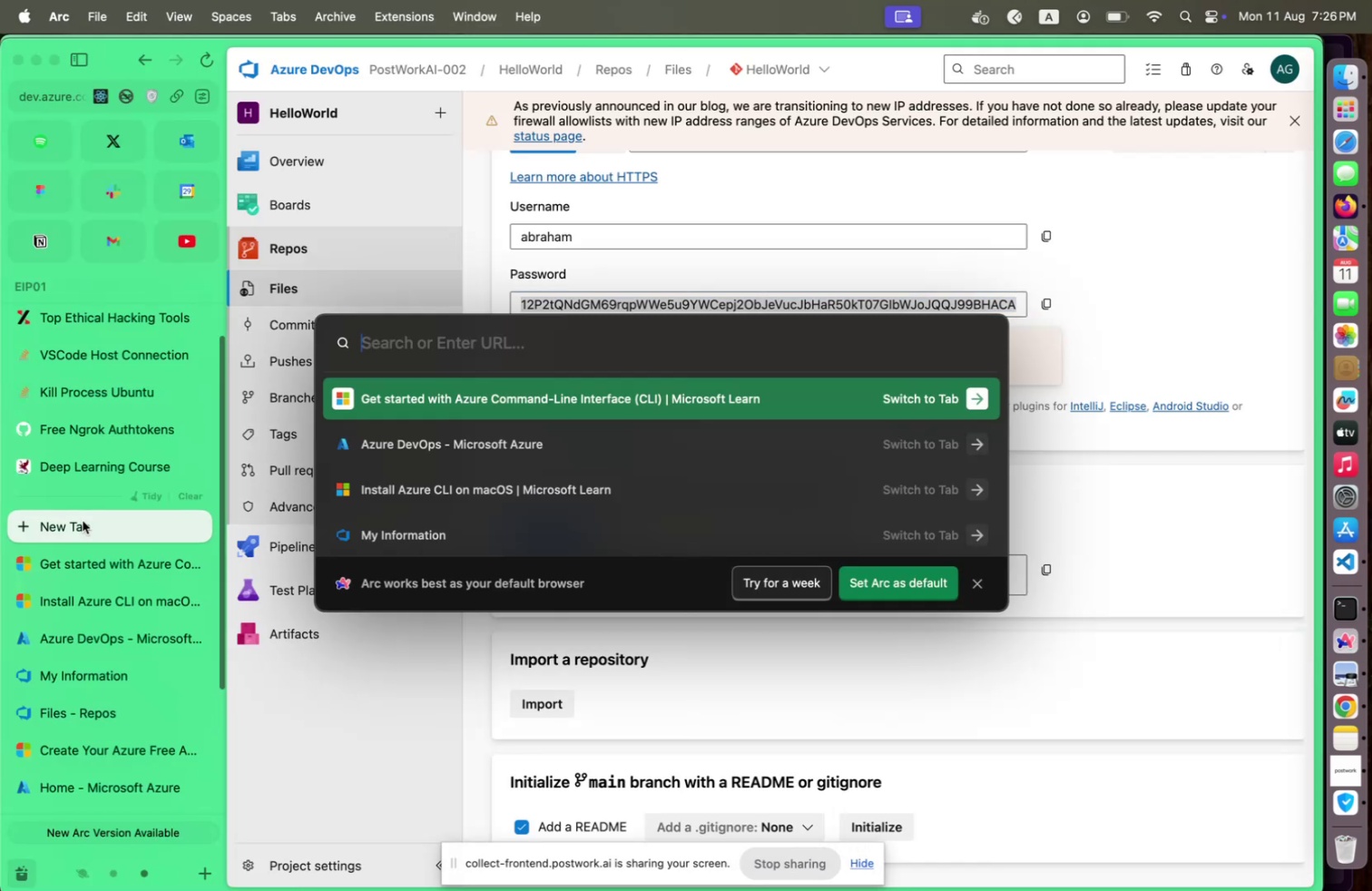 
key(Meta+CommandLeft)
 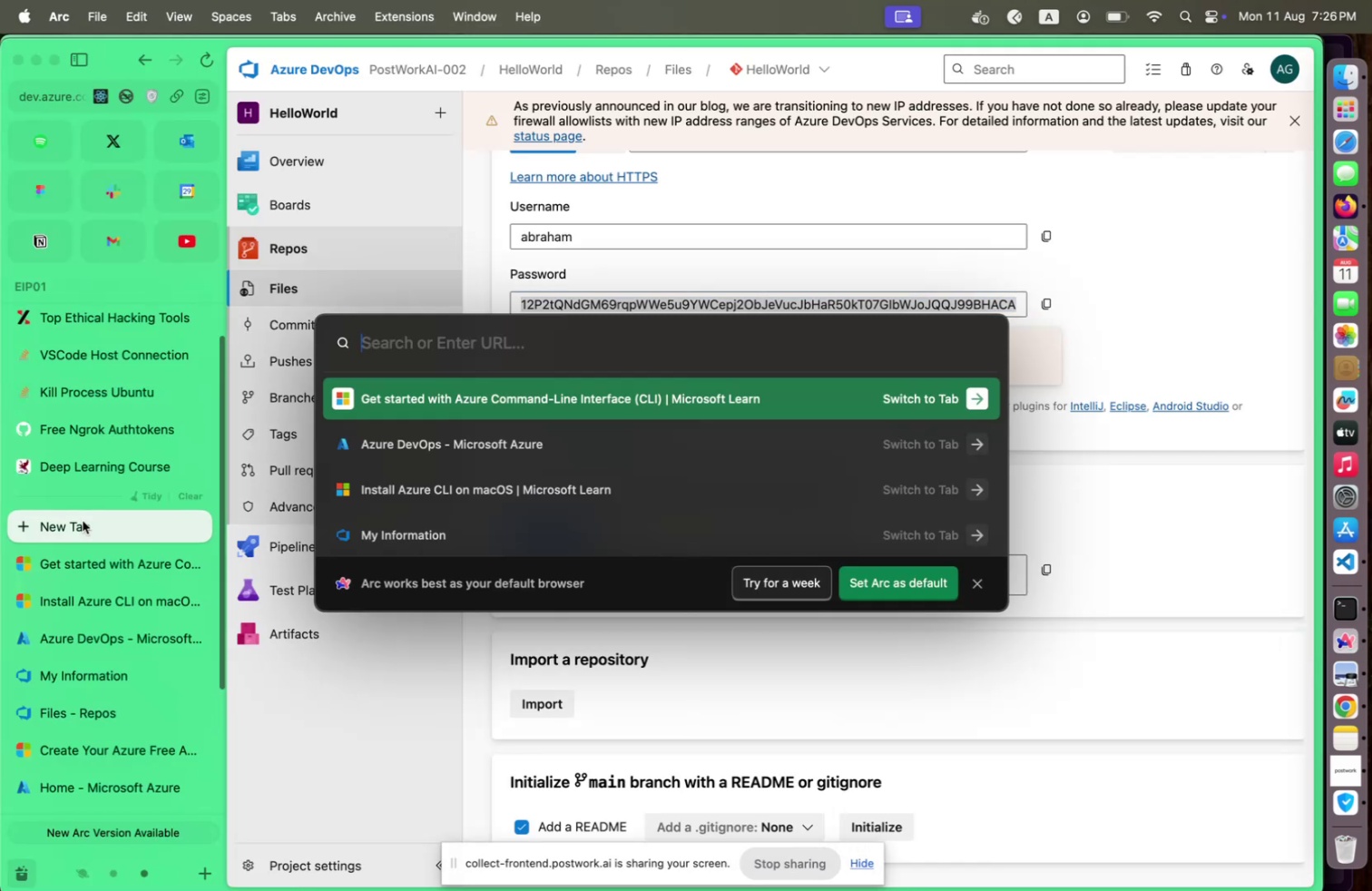 
key(Meta+Tab)
 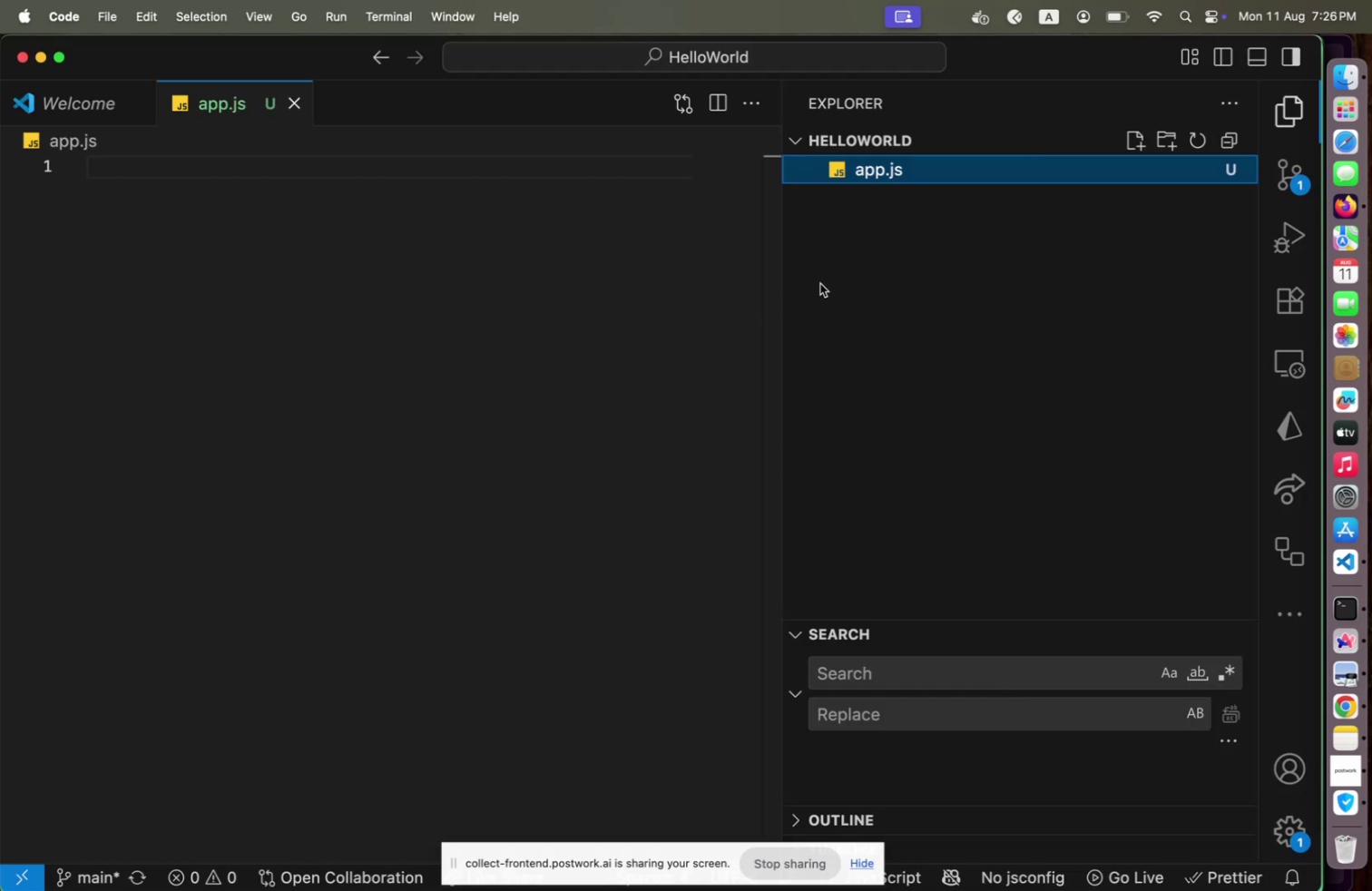 
left_click([588, 250])
 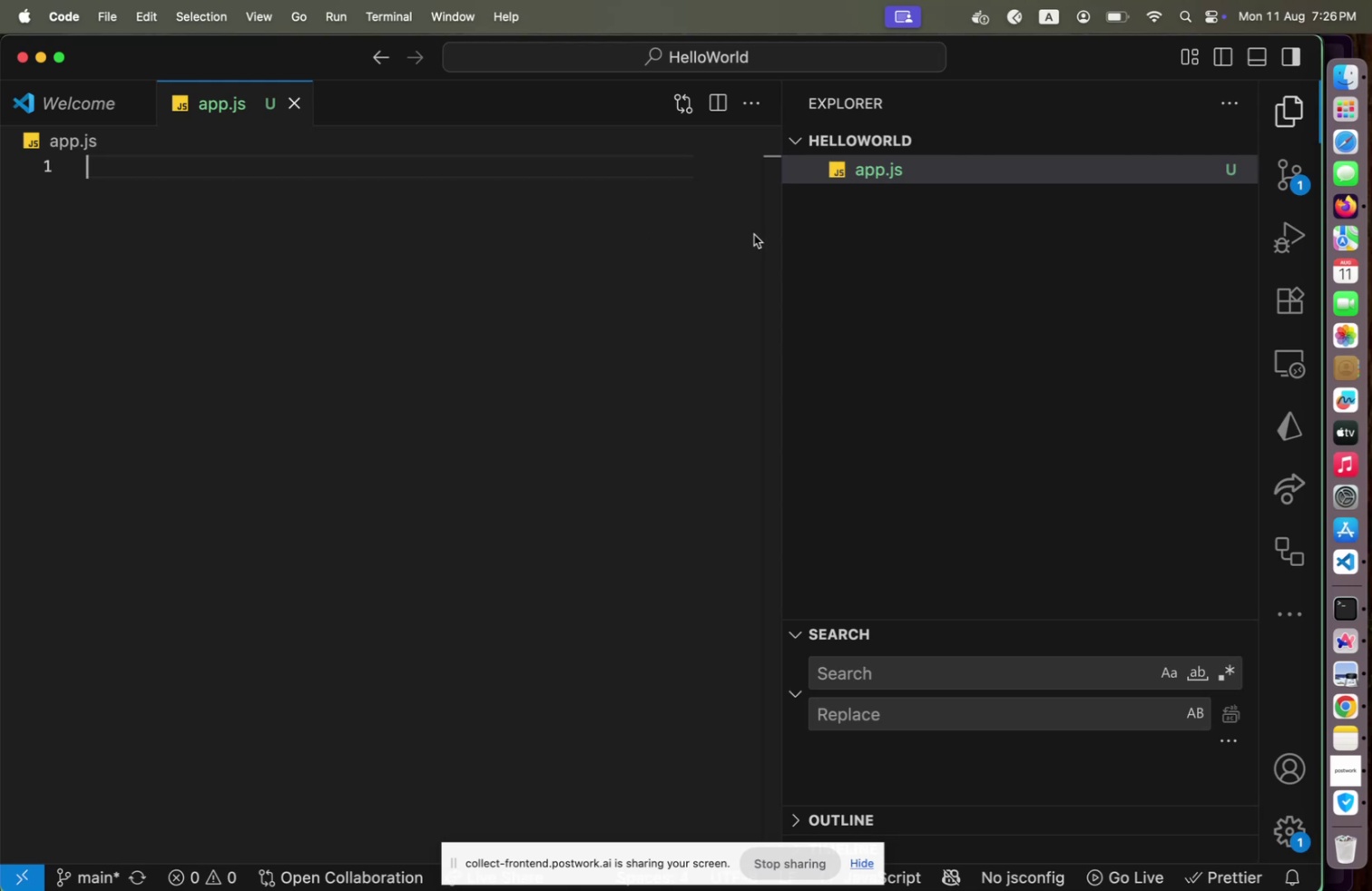 
wait(7.84)
 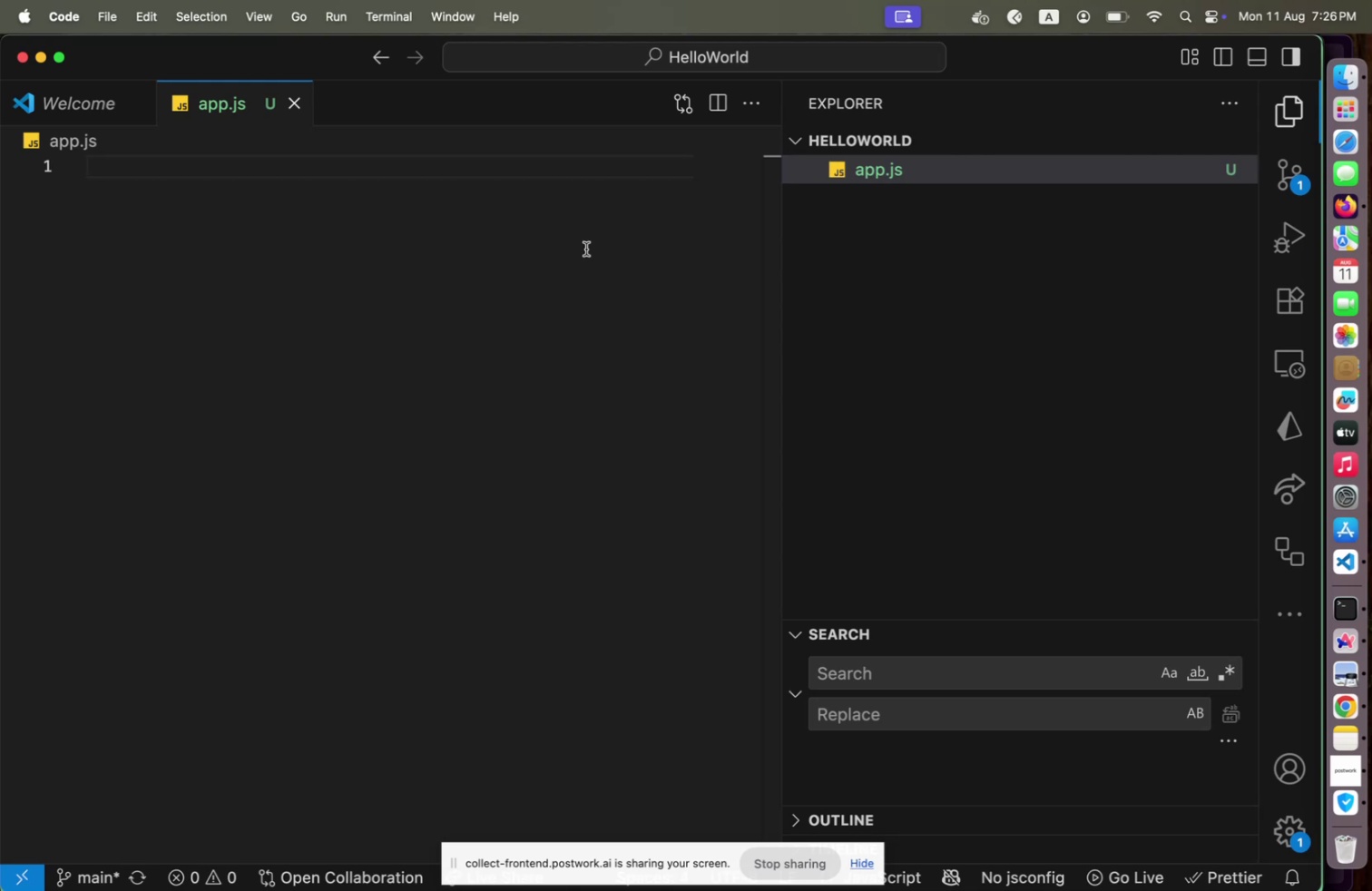 
left_click([593, 465])
 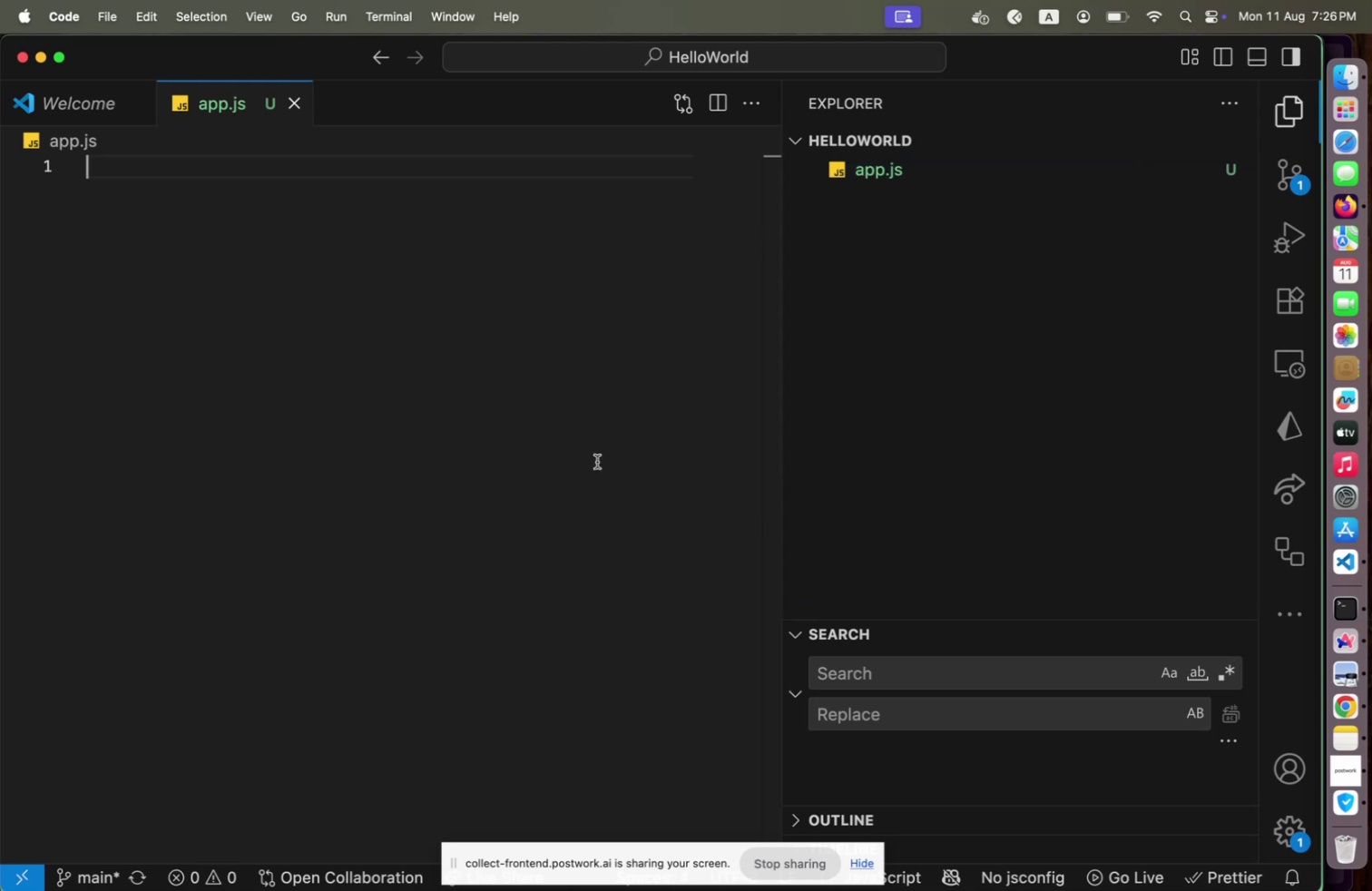 
key(Control+Backquote)
 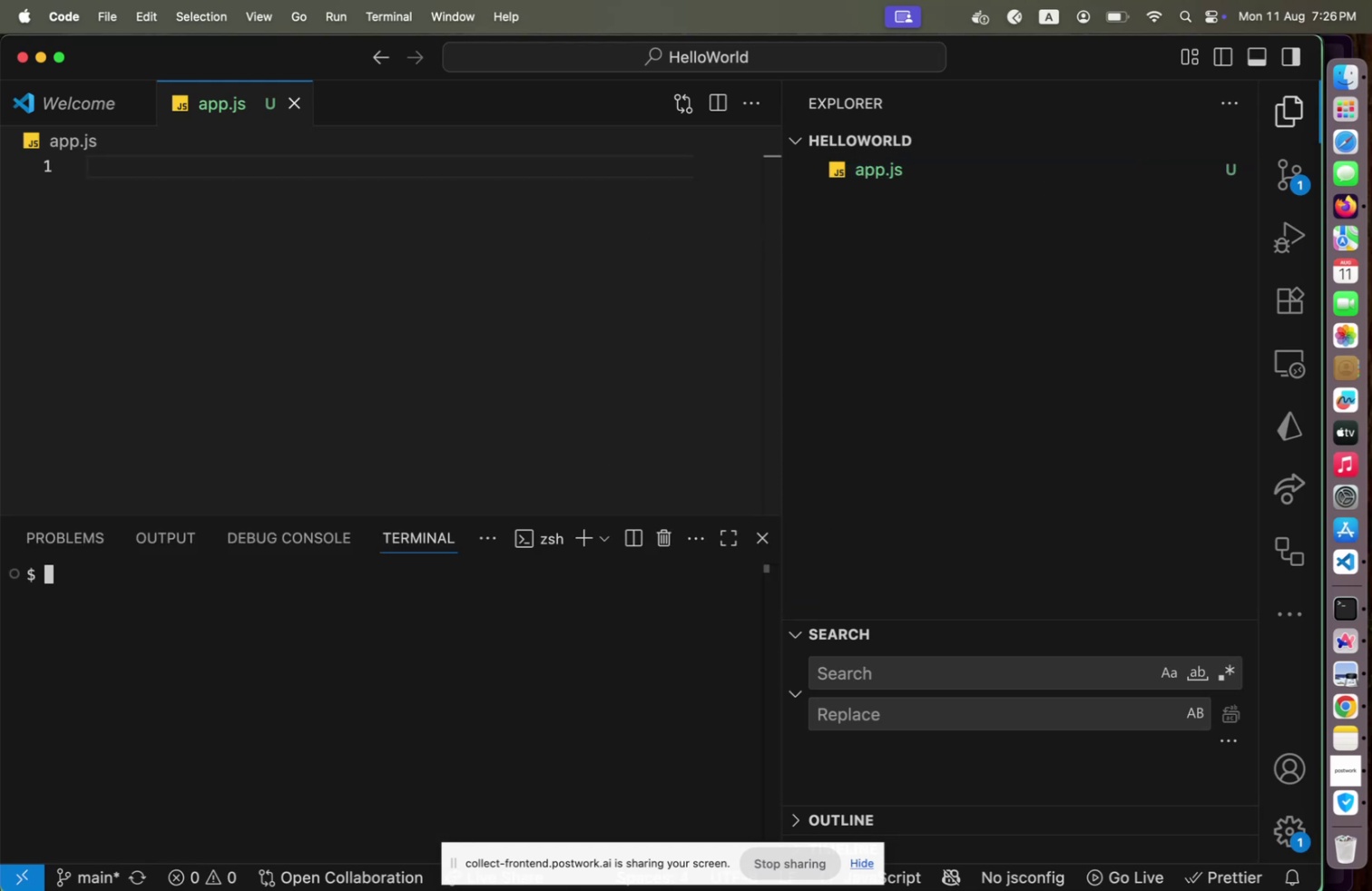 
type(s)
key(Backspace)
type(ls)
 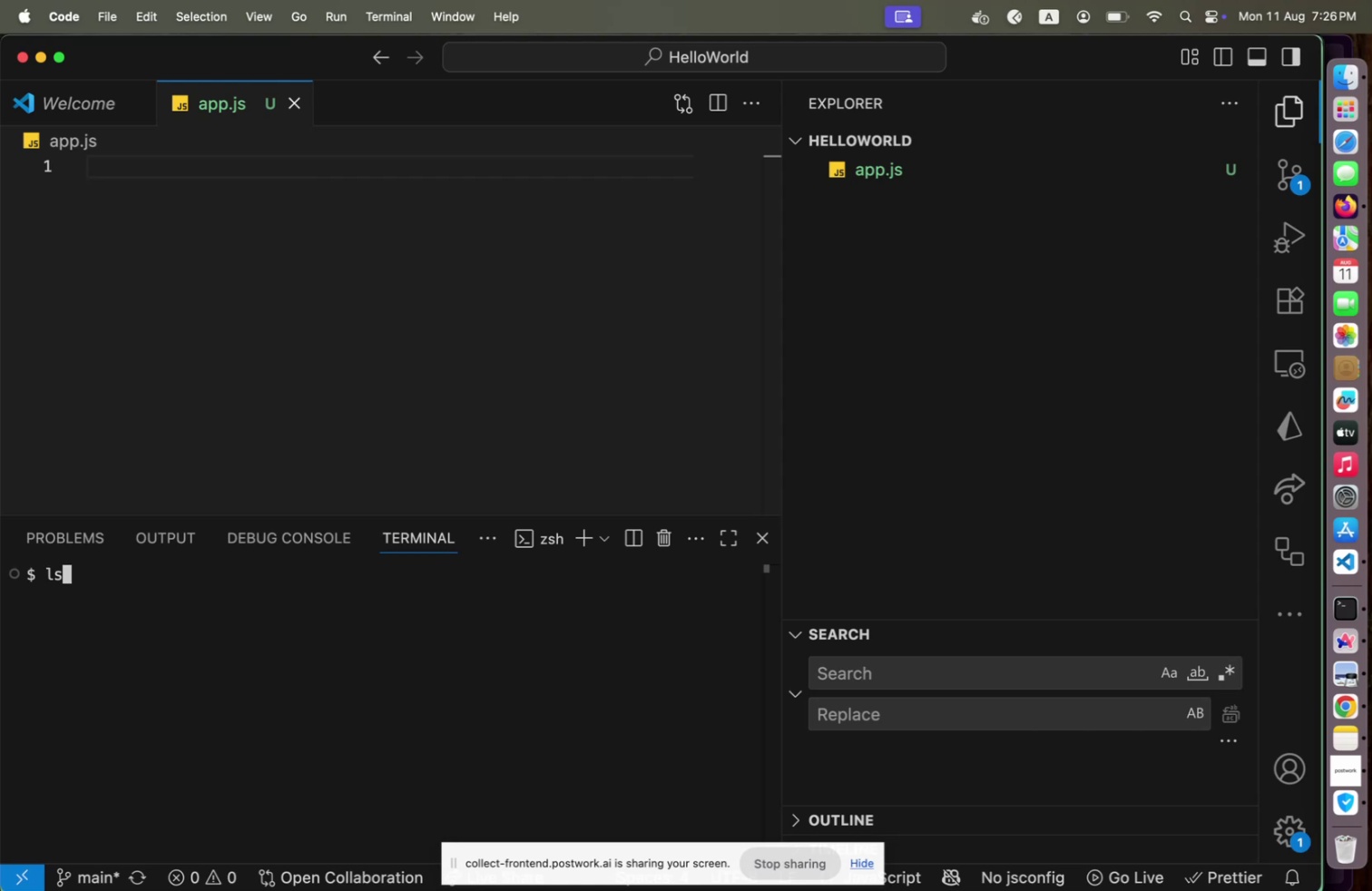 
key(Enter)
 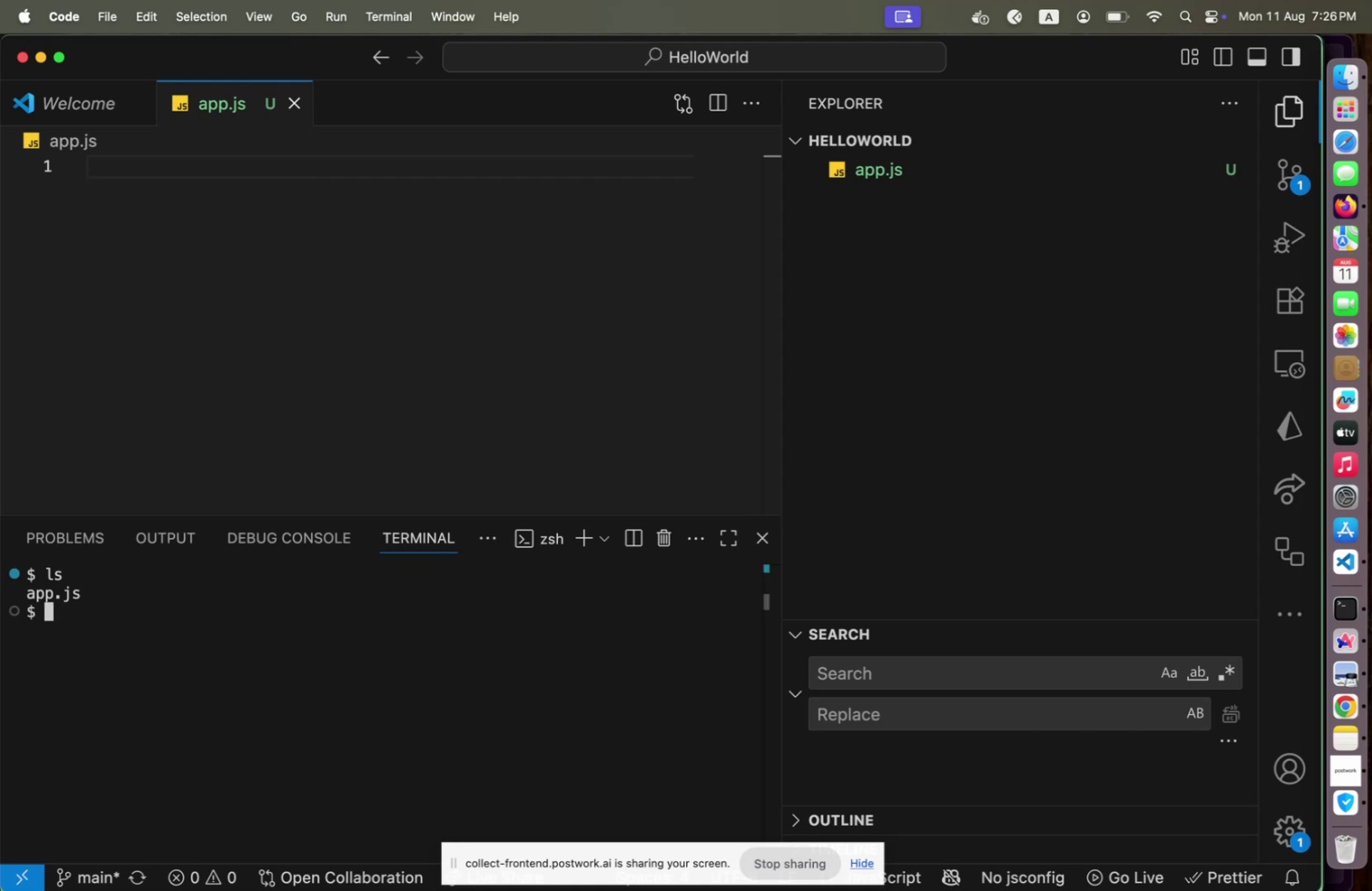 
key(Control+ControlLeft)
 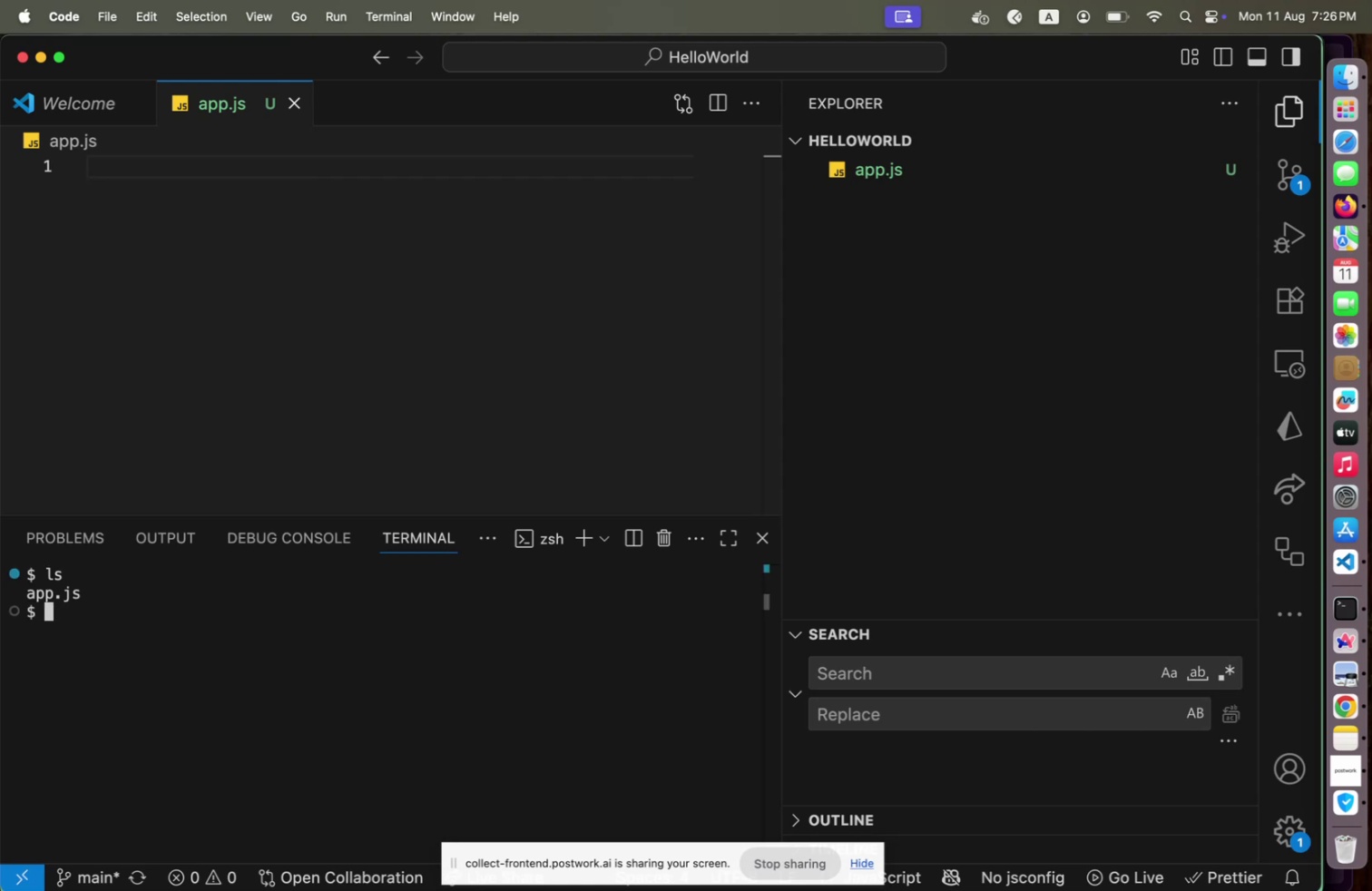 
key(Control+L)
 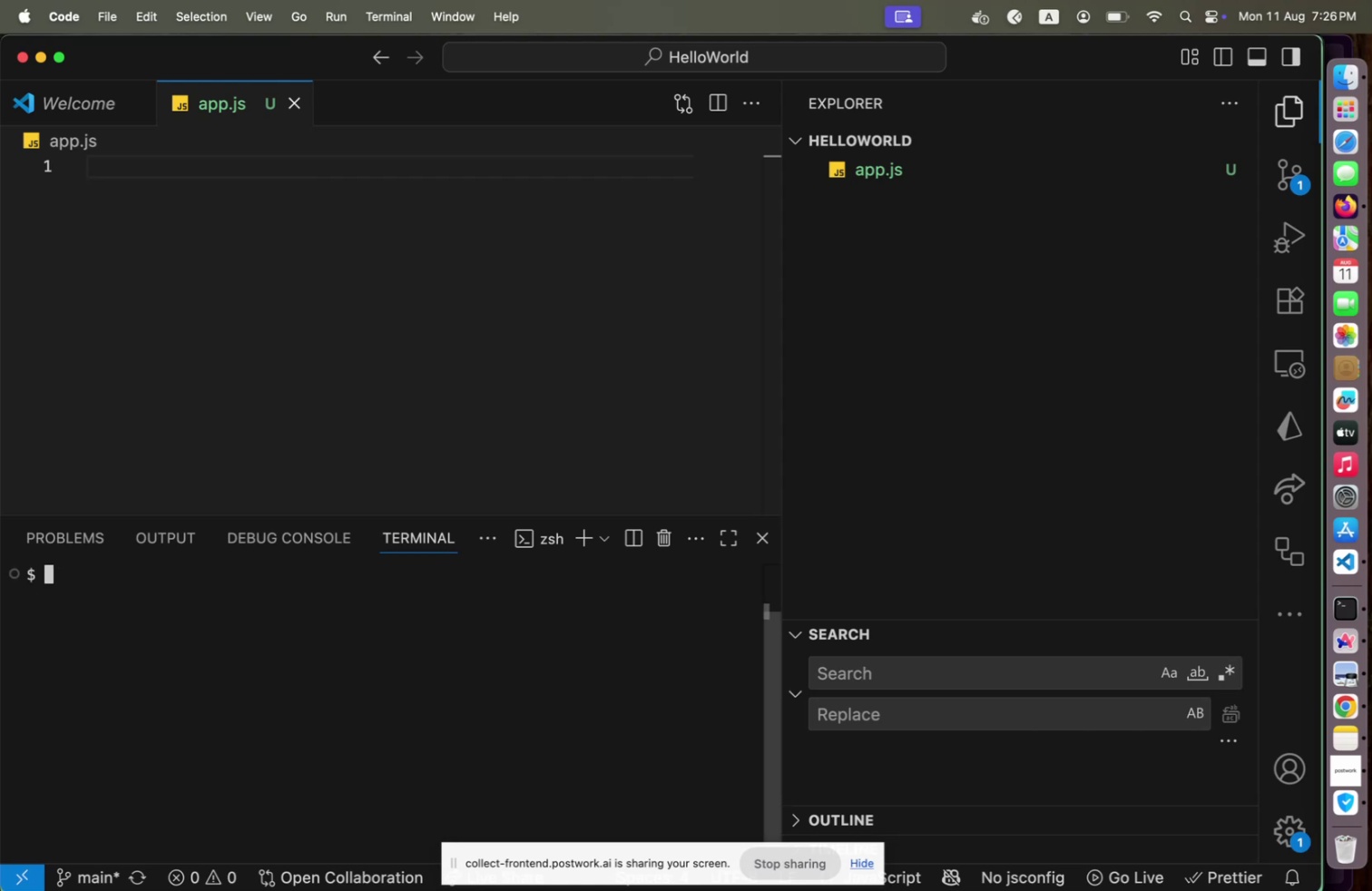 
type(sudog)
key(Backspace)
key(Backspace)
key(Backspace)
key(Backspace)
key(Backspace)
type(git status)
 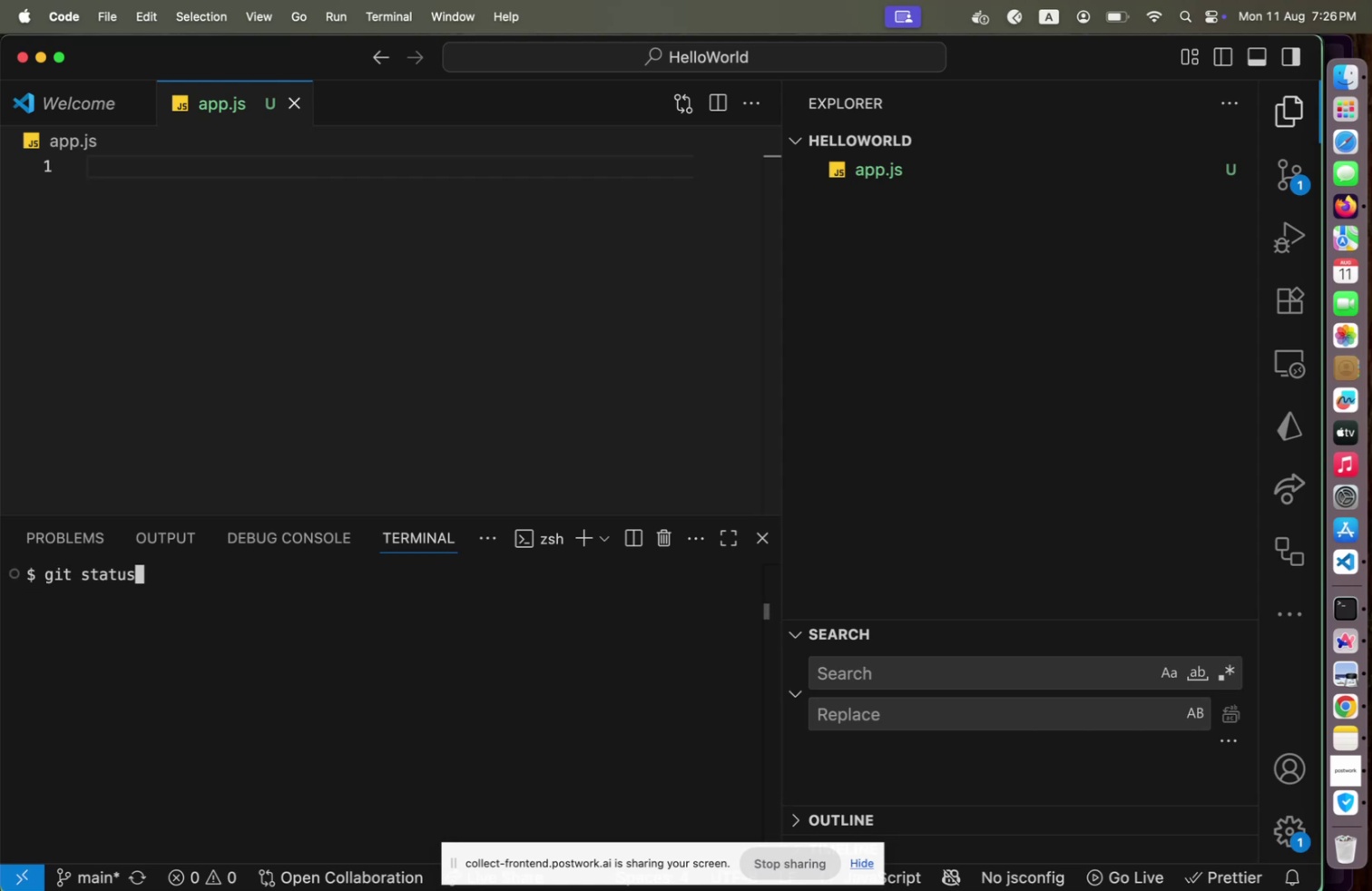 
key(Enter)
 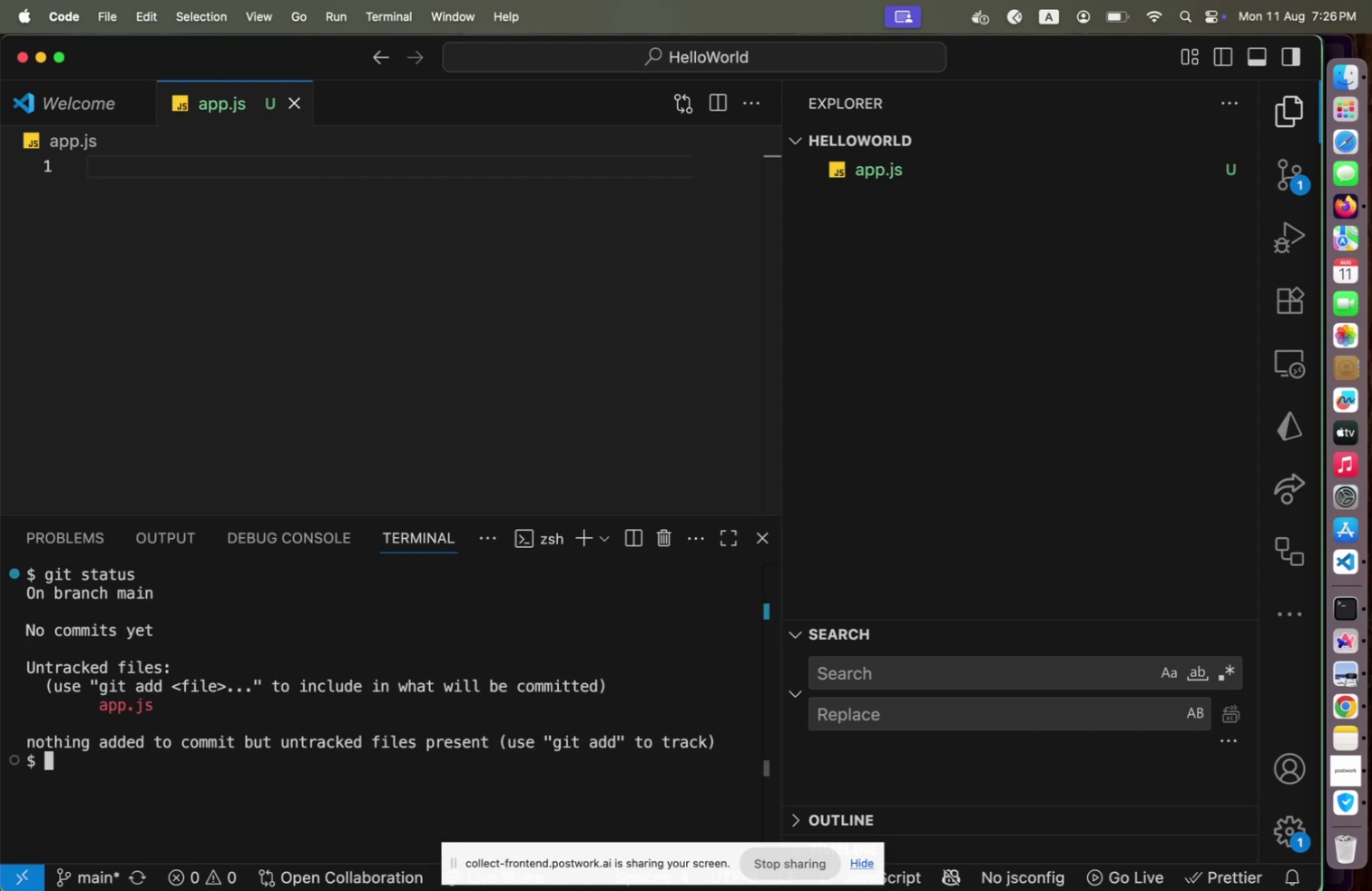 
key(Control+ControlLeft)
 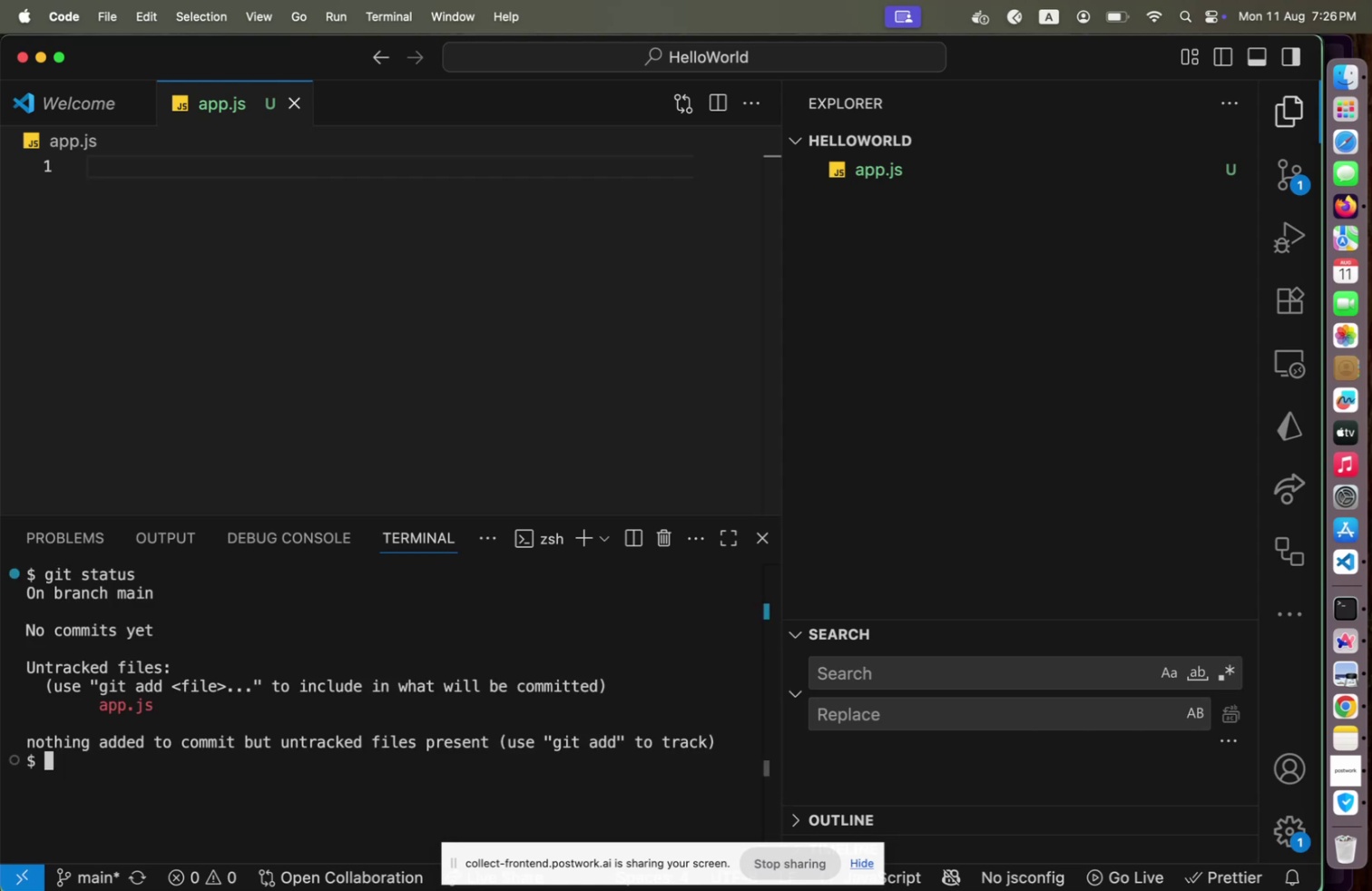 
key(Control+ControlLeft)
 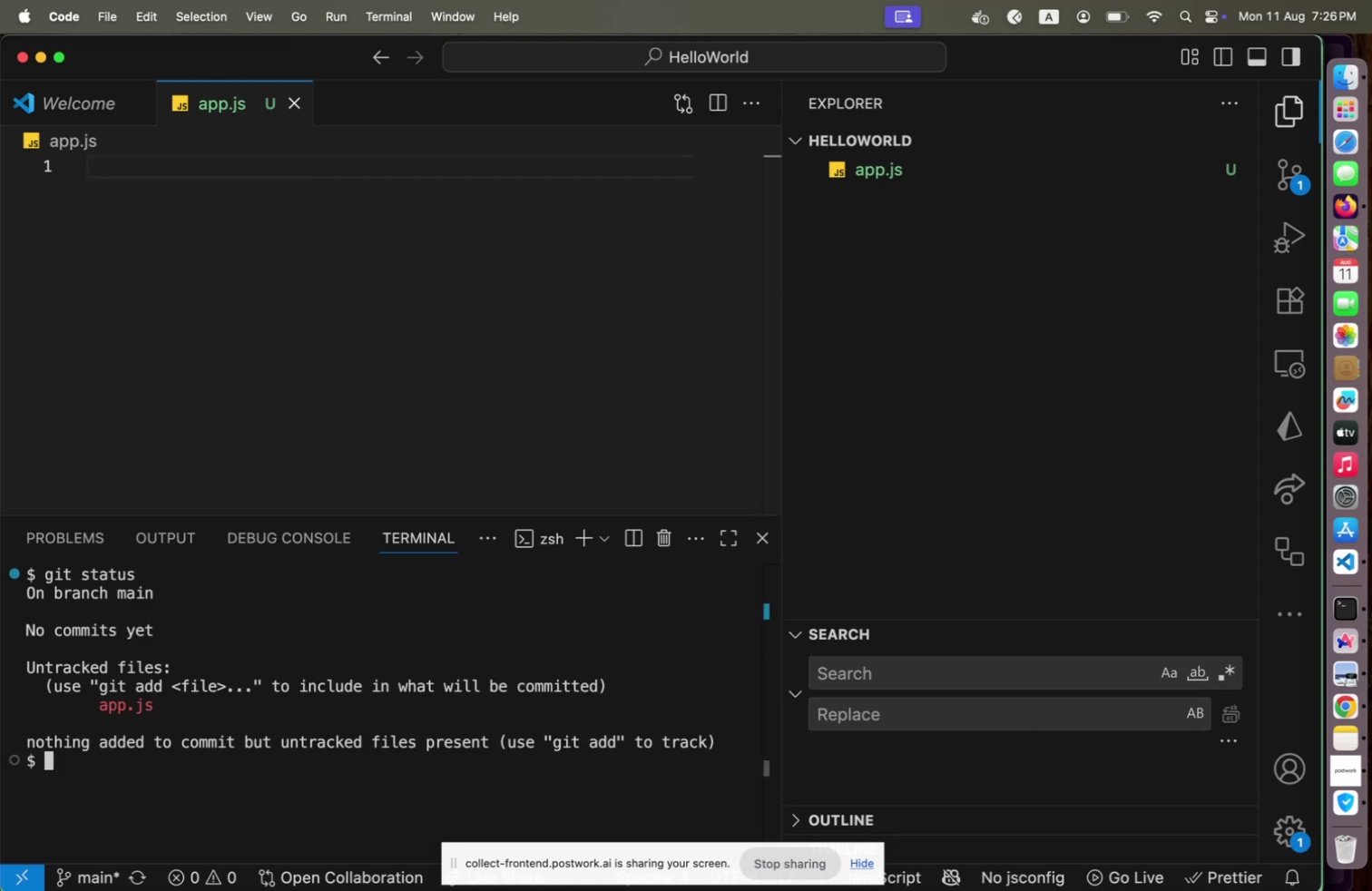 
key(Control+L)
 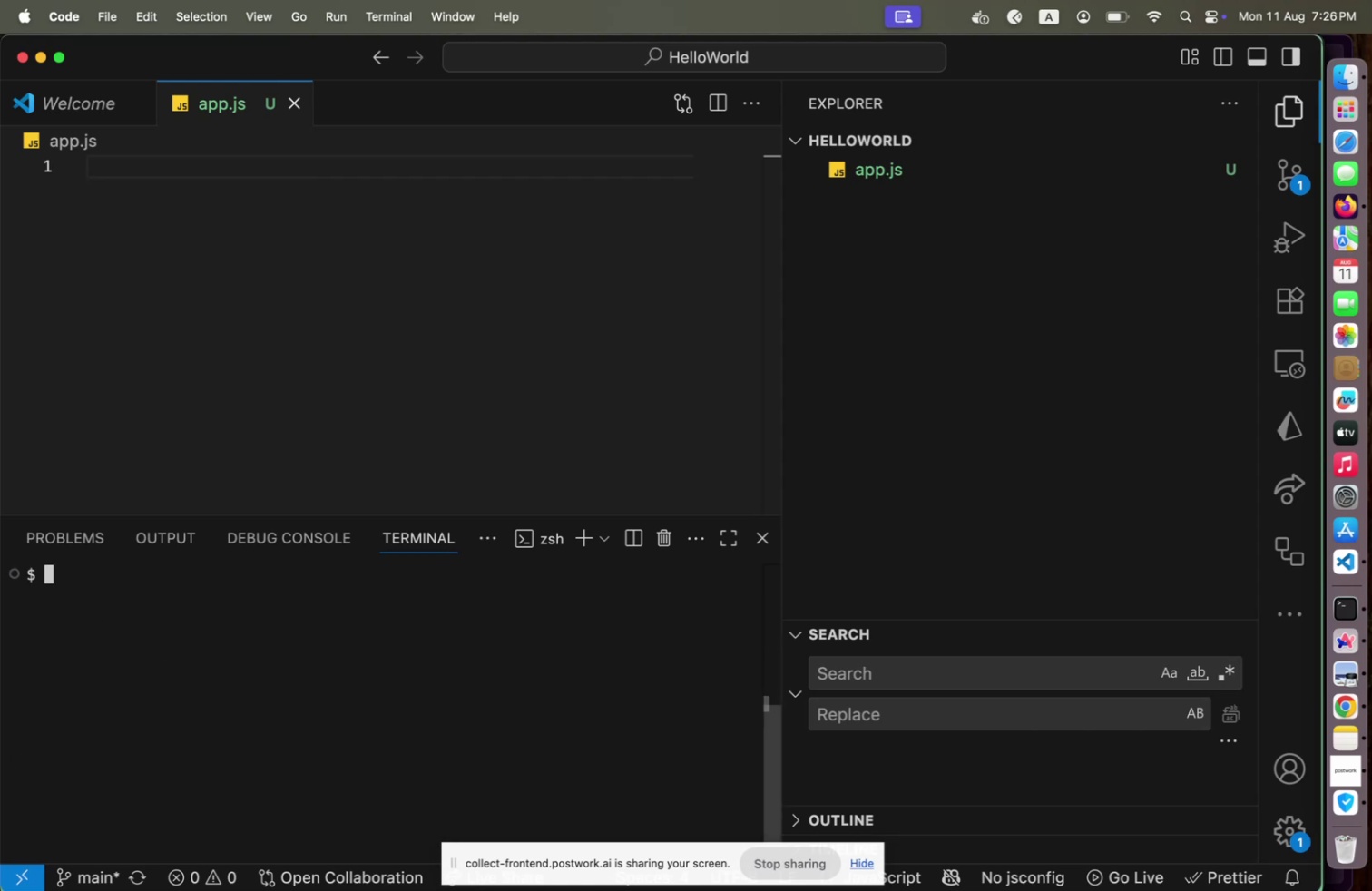 
type(git branch)
 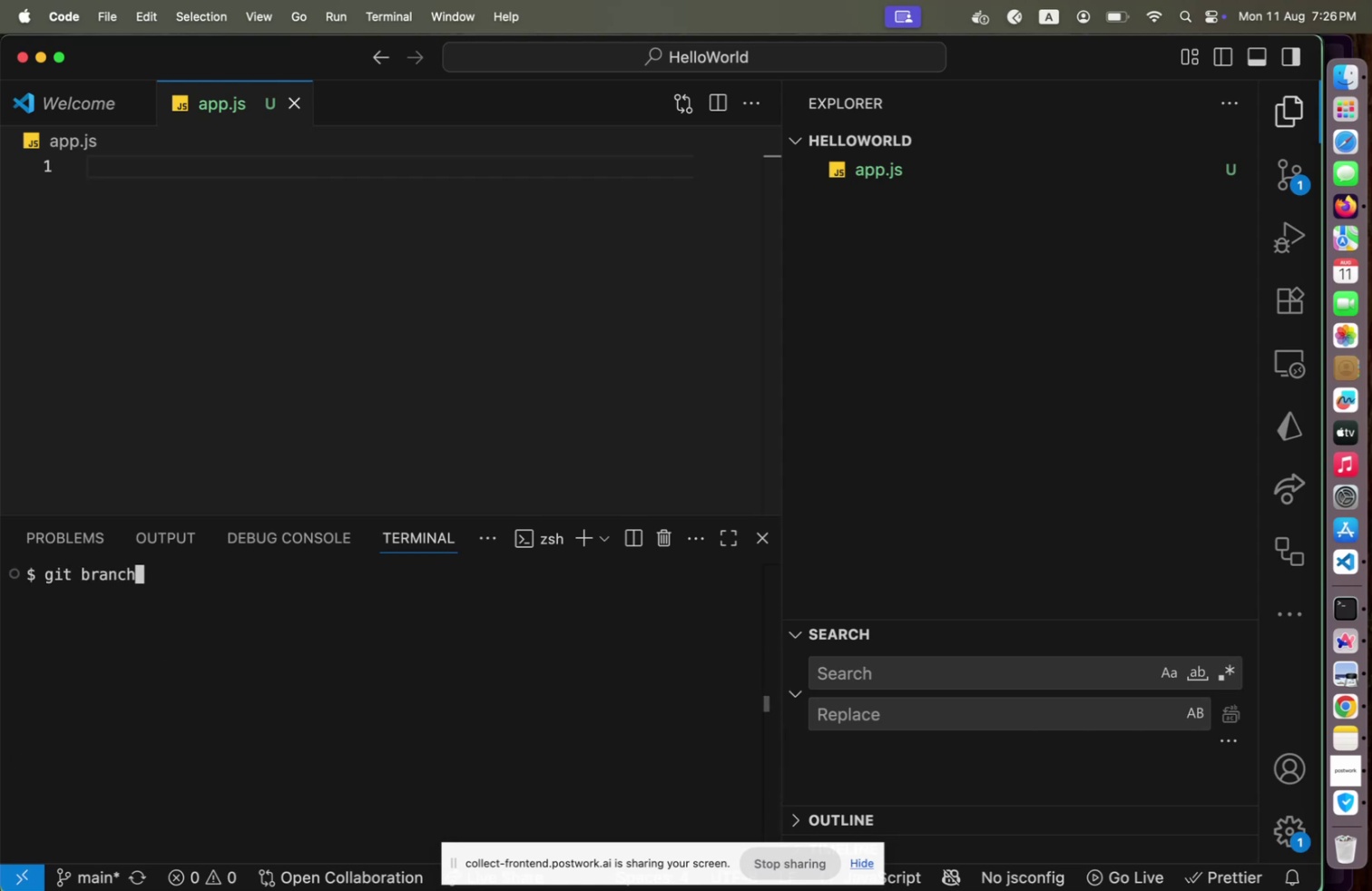 
key(Enter)
 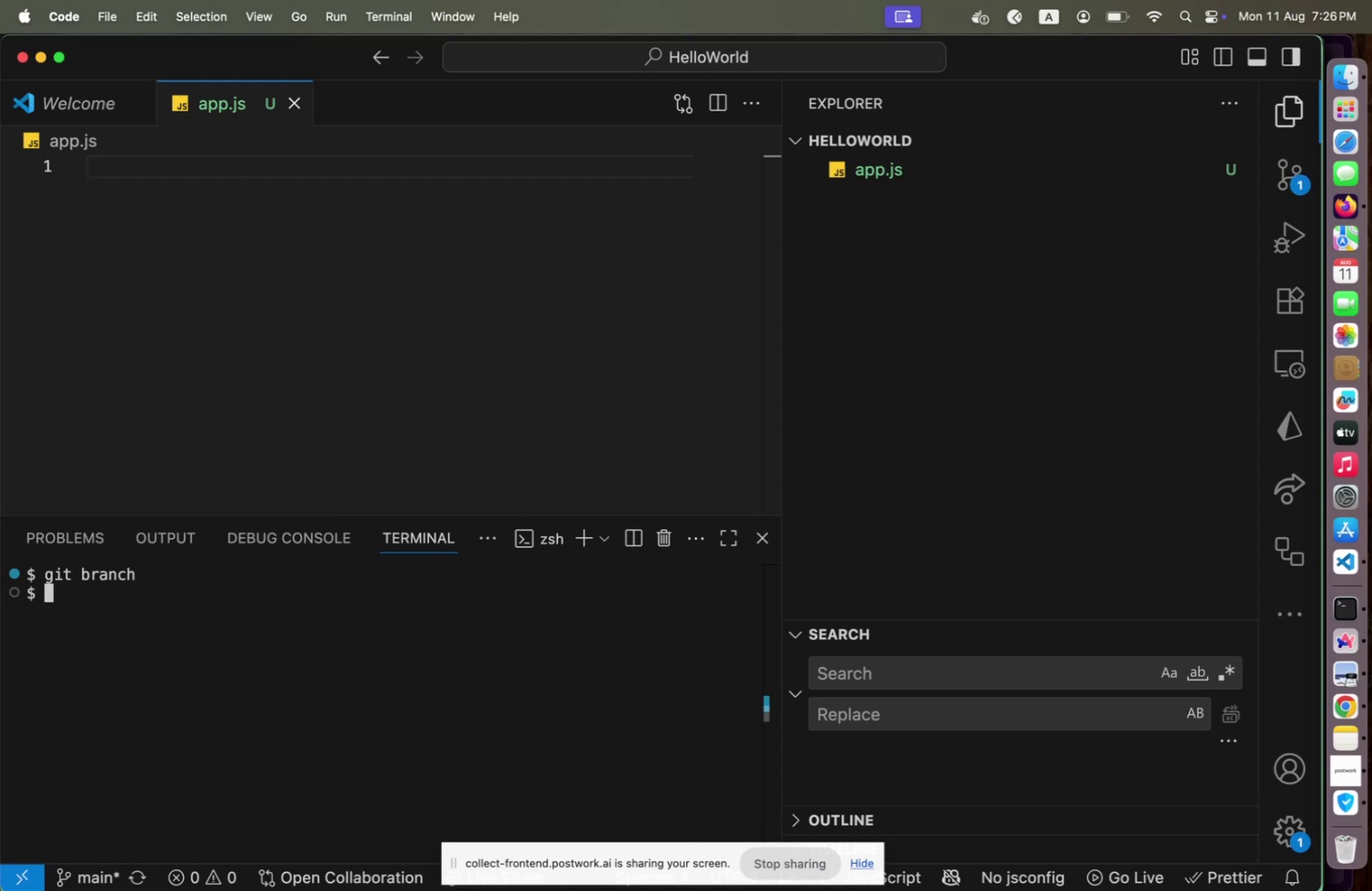 
type(git )
key(Backspace)
key(Backspace)
key(Backspace)
key(Backspace)
type(sudo npm init -y)
 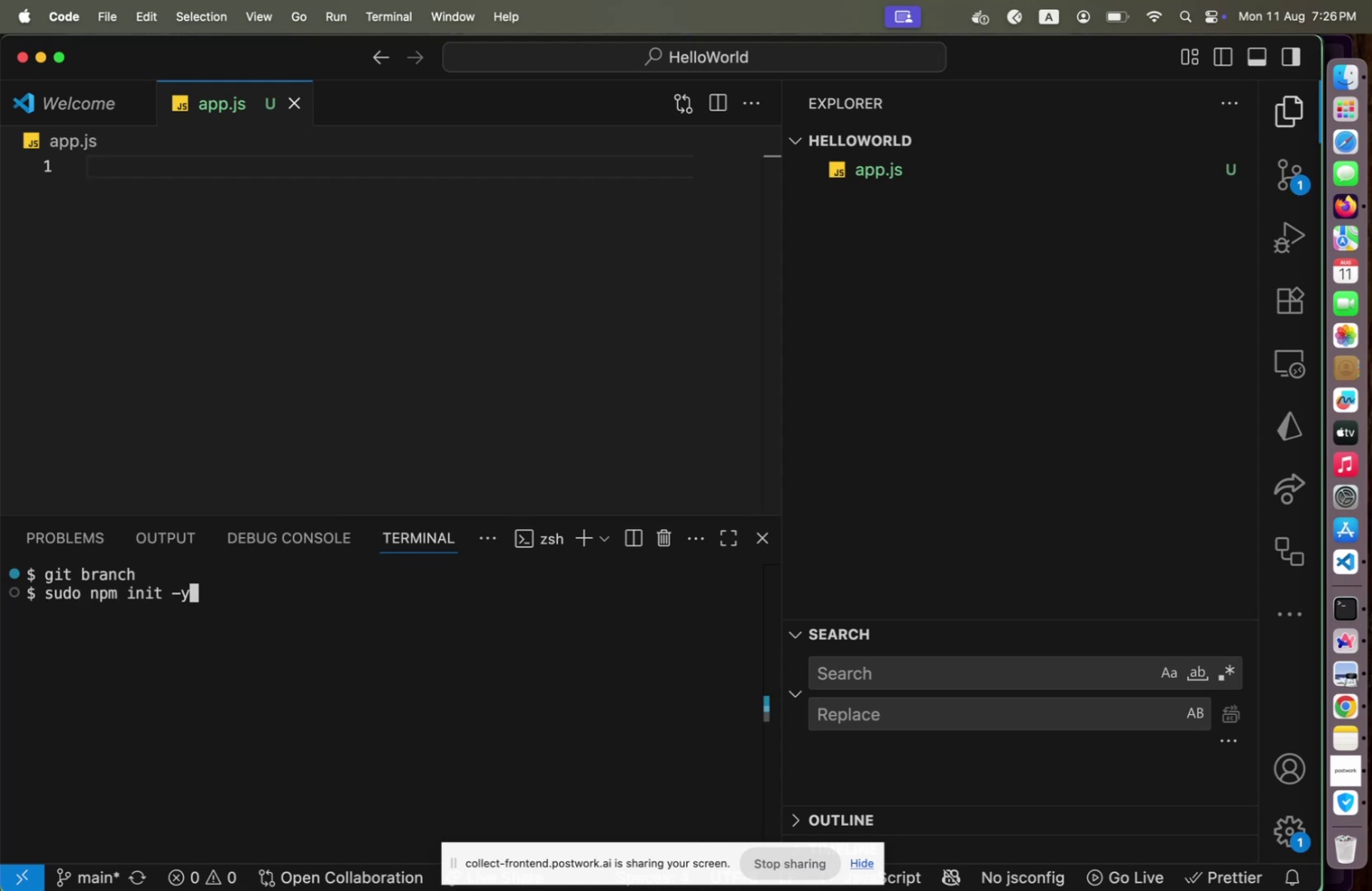 
key(Enter)
 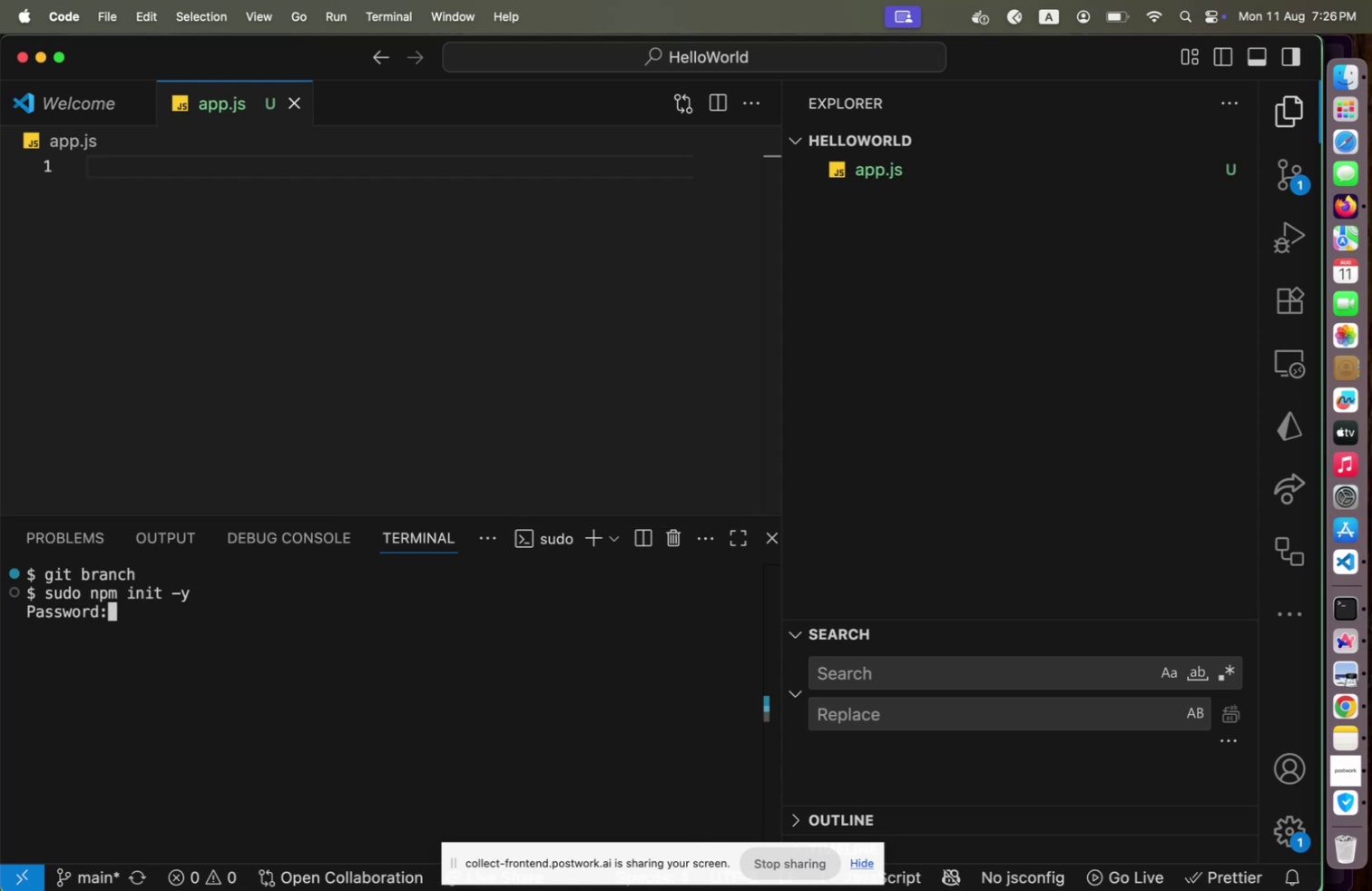 
type(#dIAM2024)
 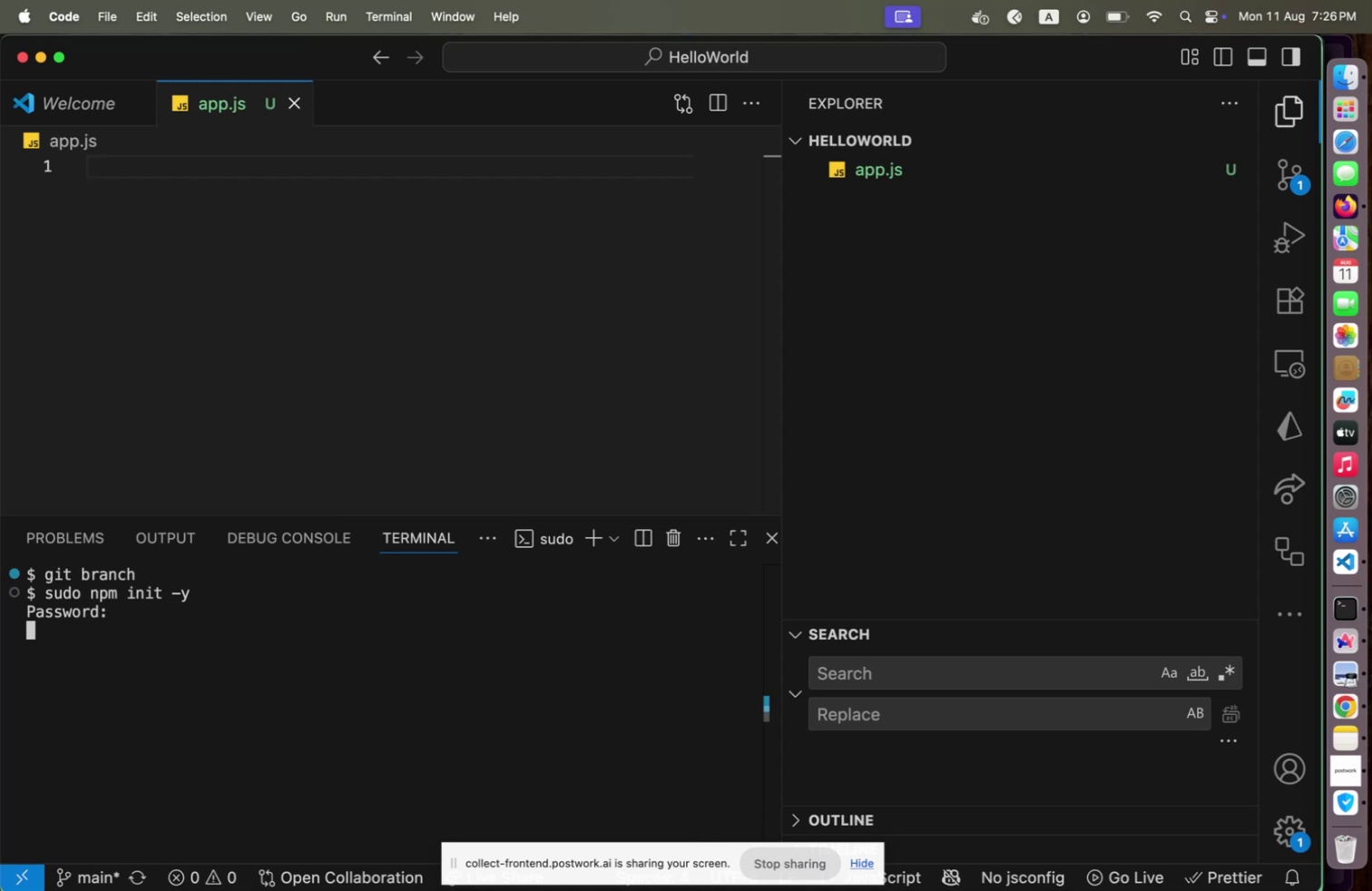 
 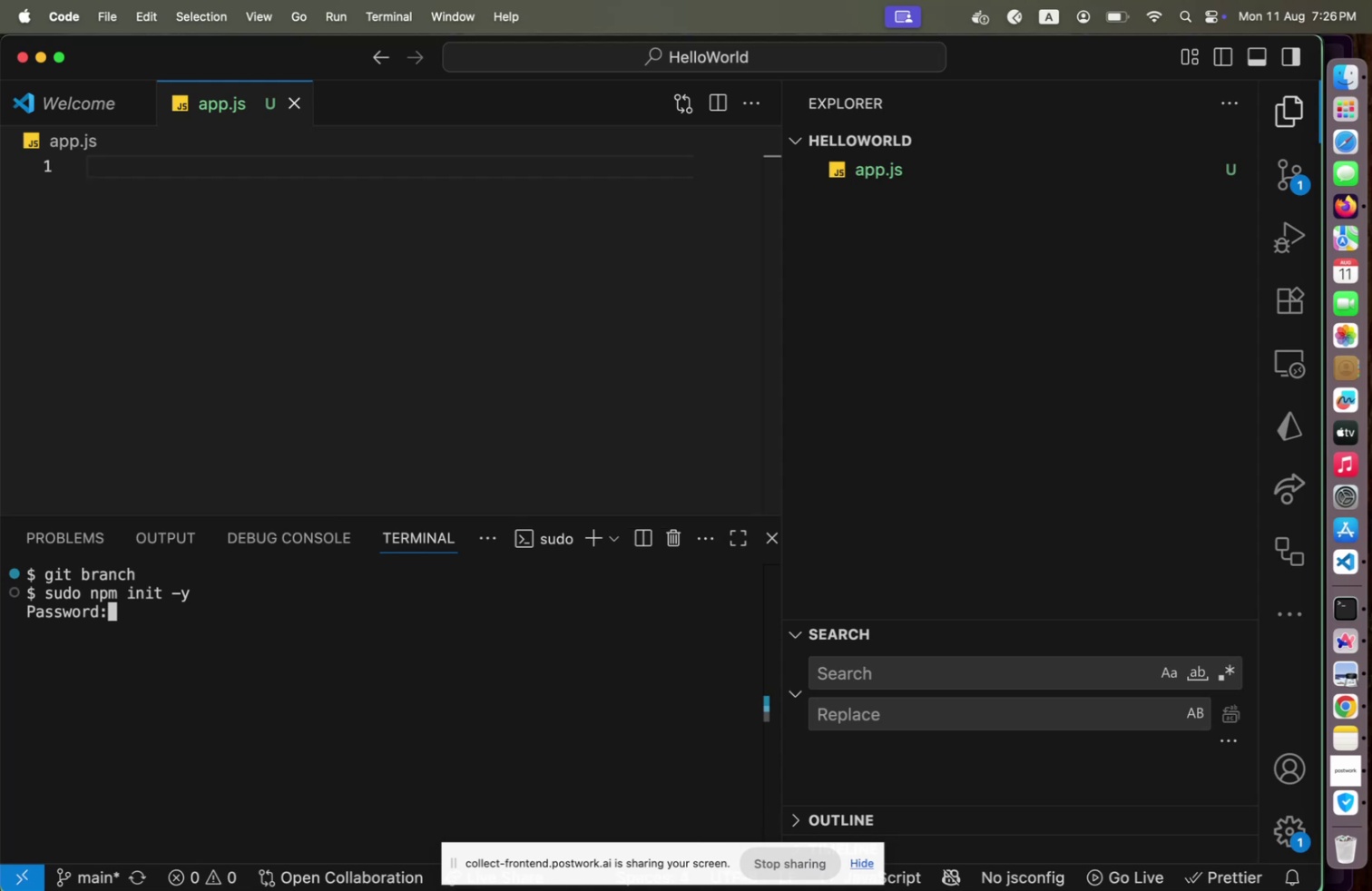 
key(Enter)
 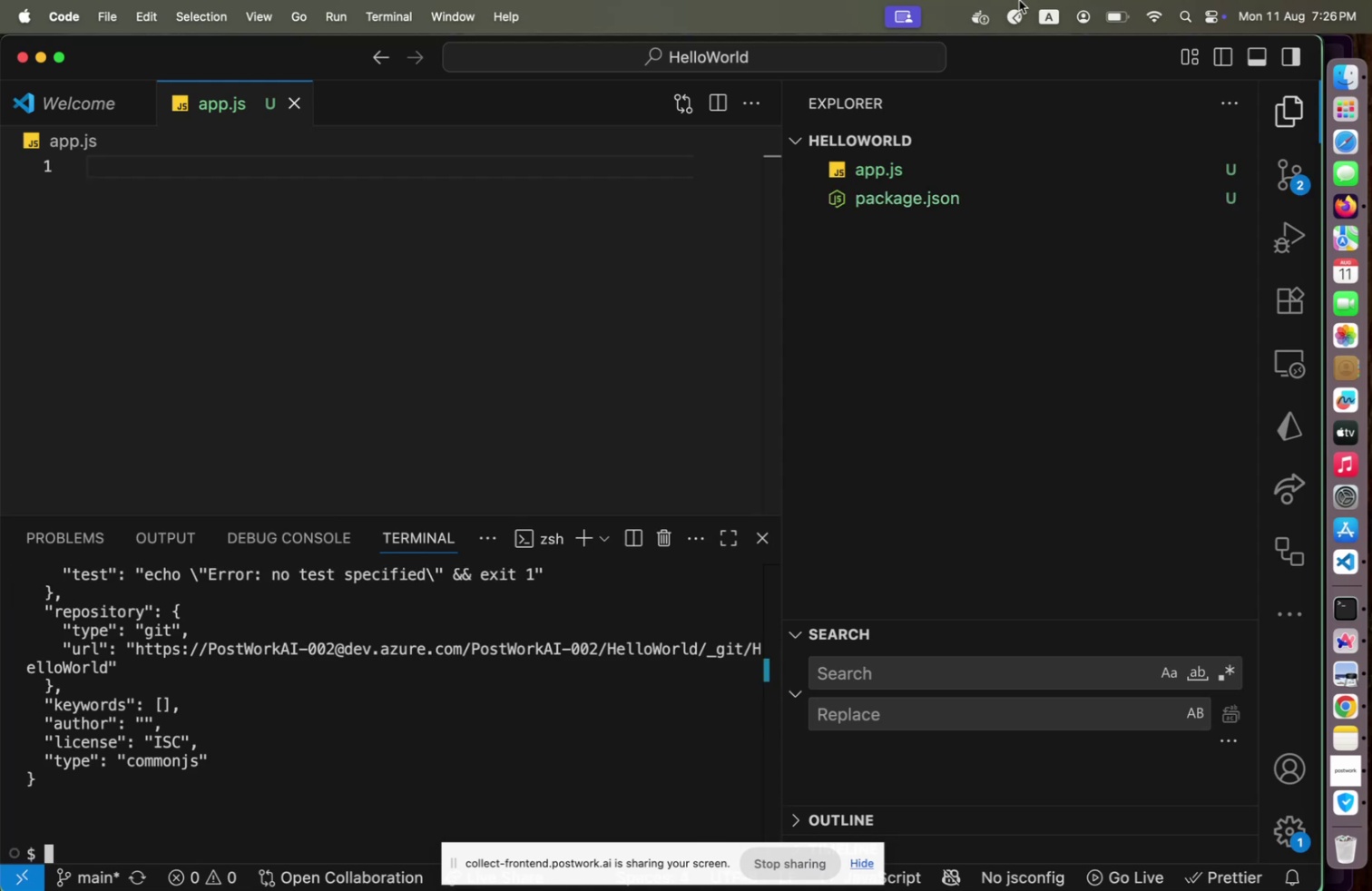 
type(sudo np)
 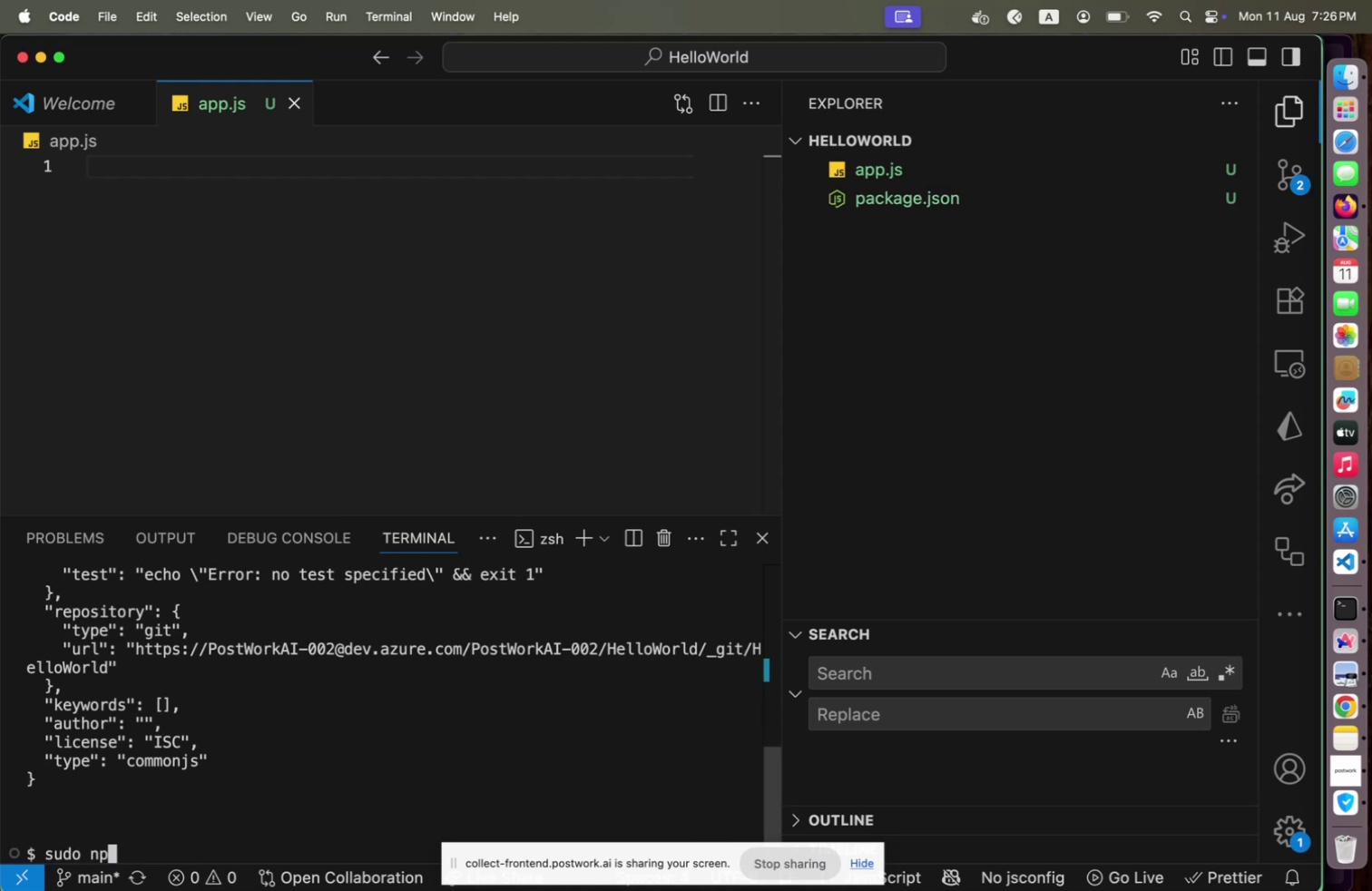 
key(Control+L)
 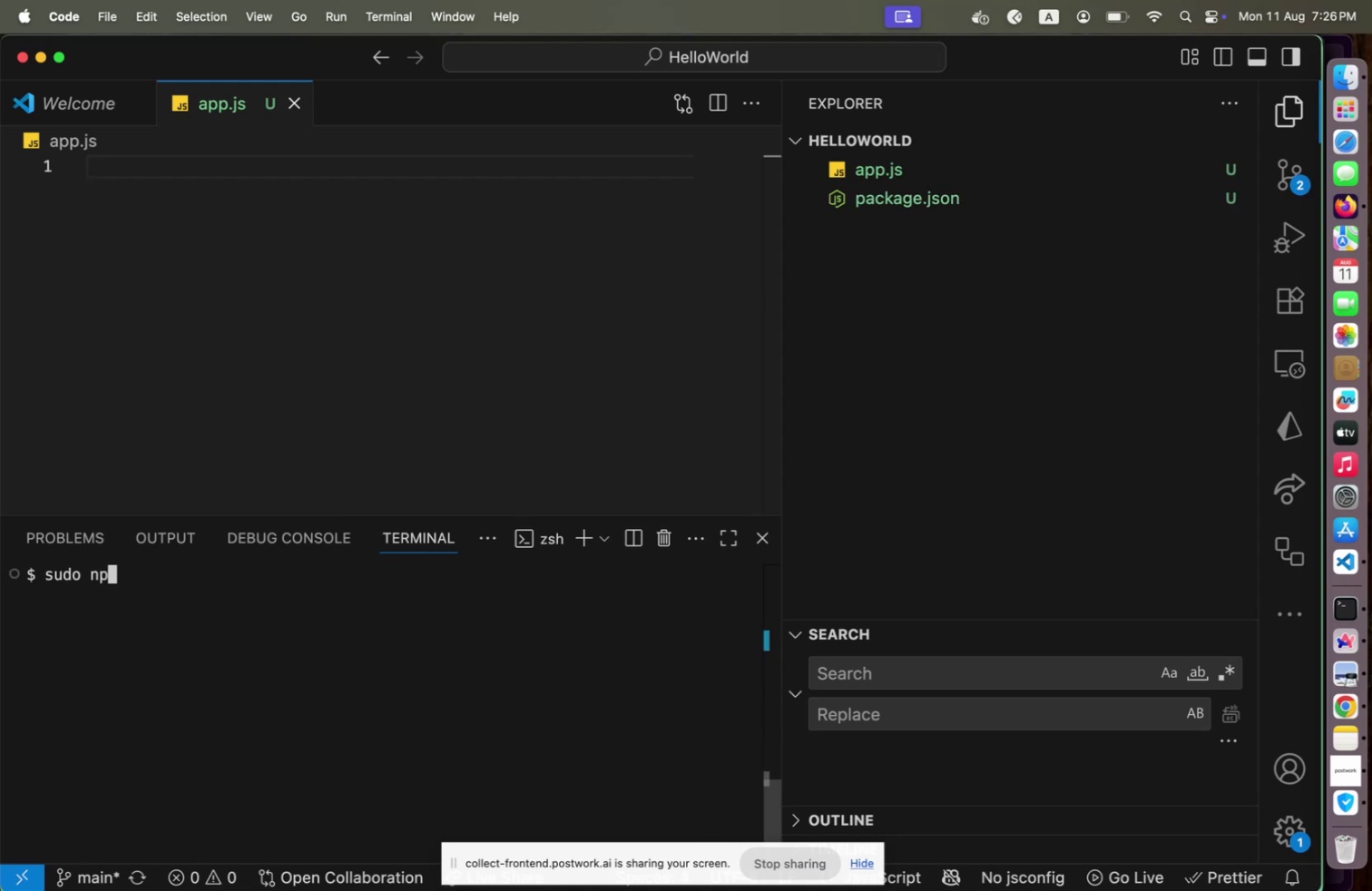 
key(Meta+Equal)
 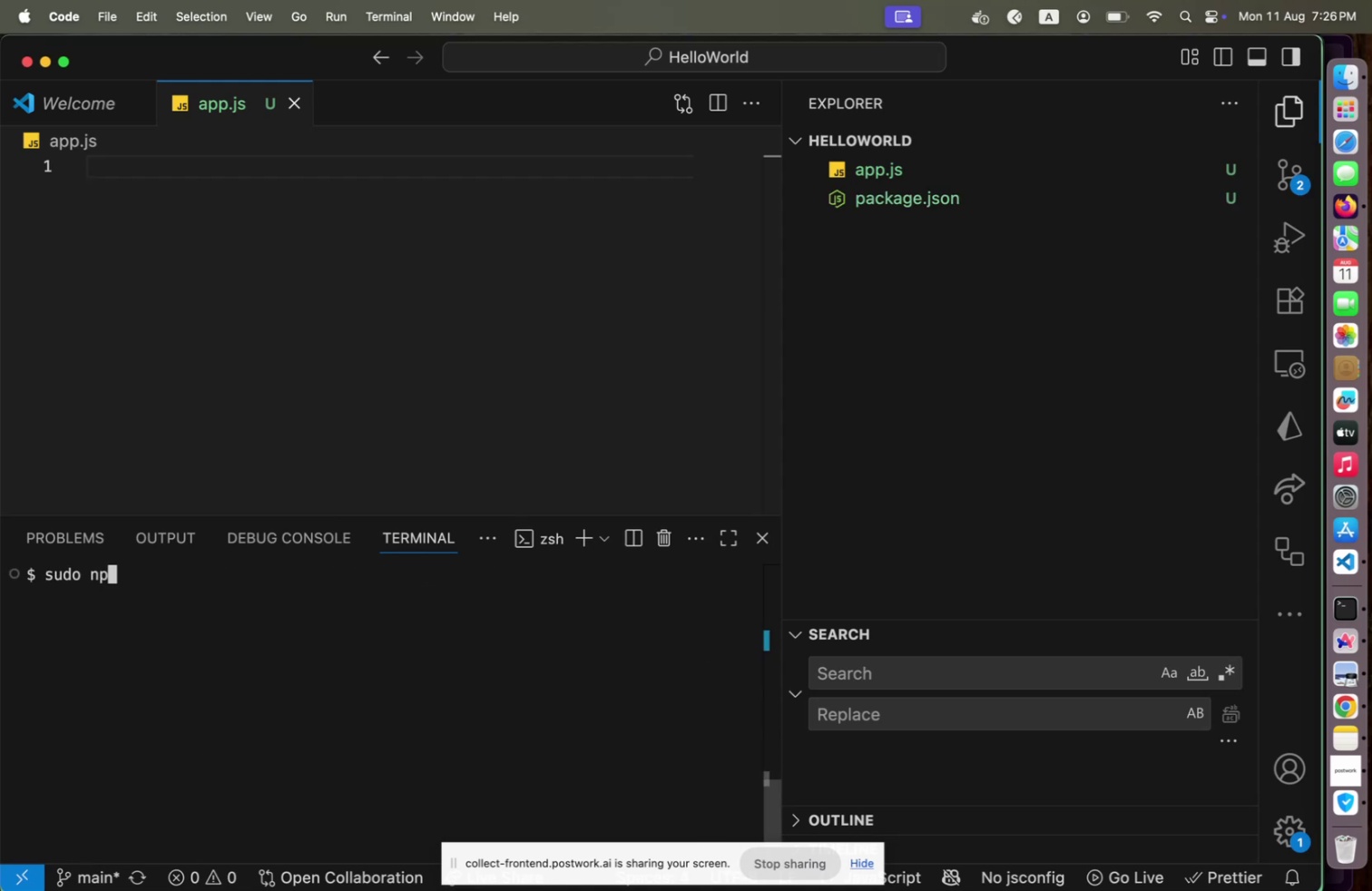 
key(Meta+Equal)
 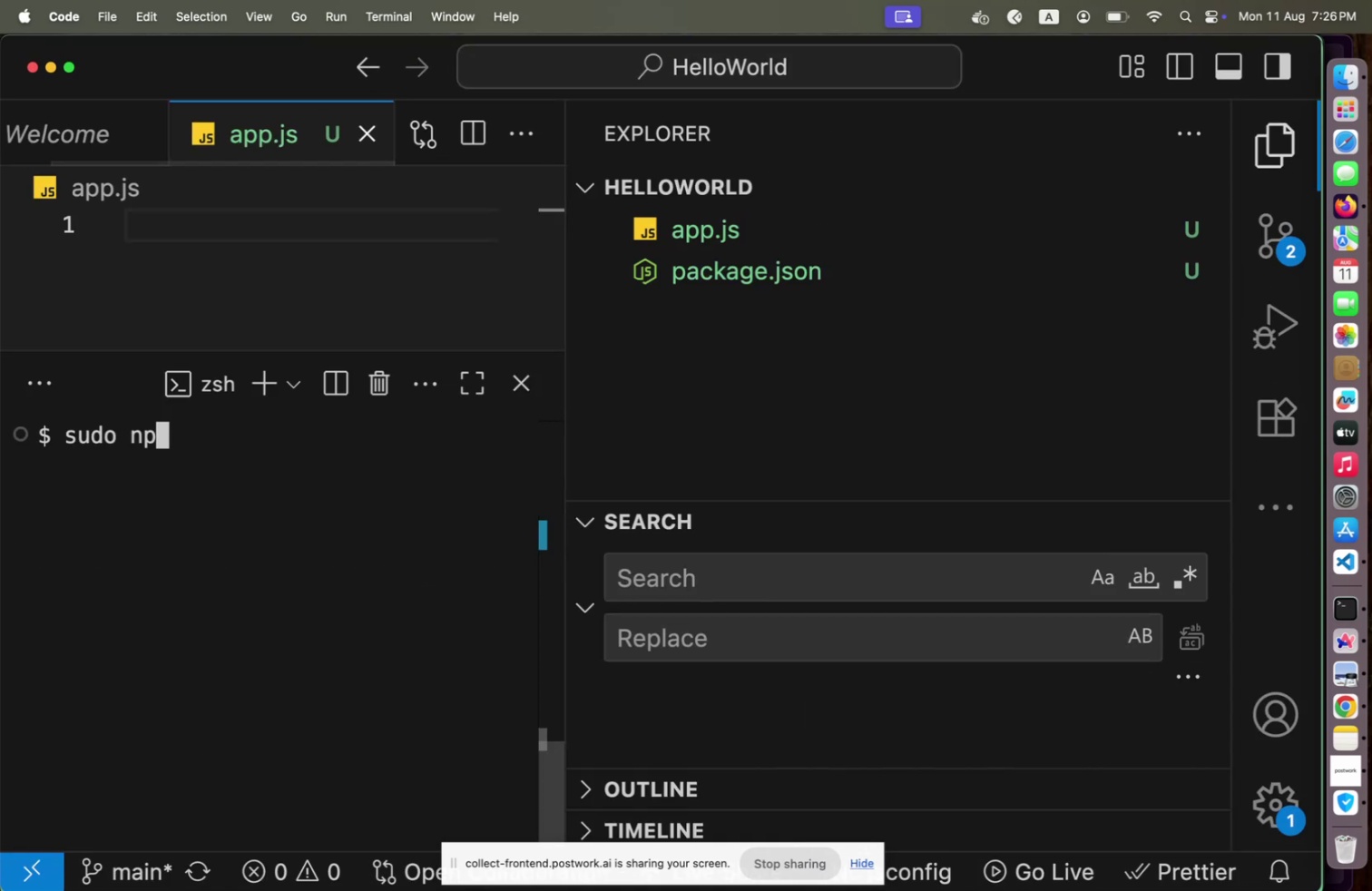 
key(Meta+Minus)
 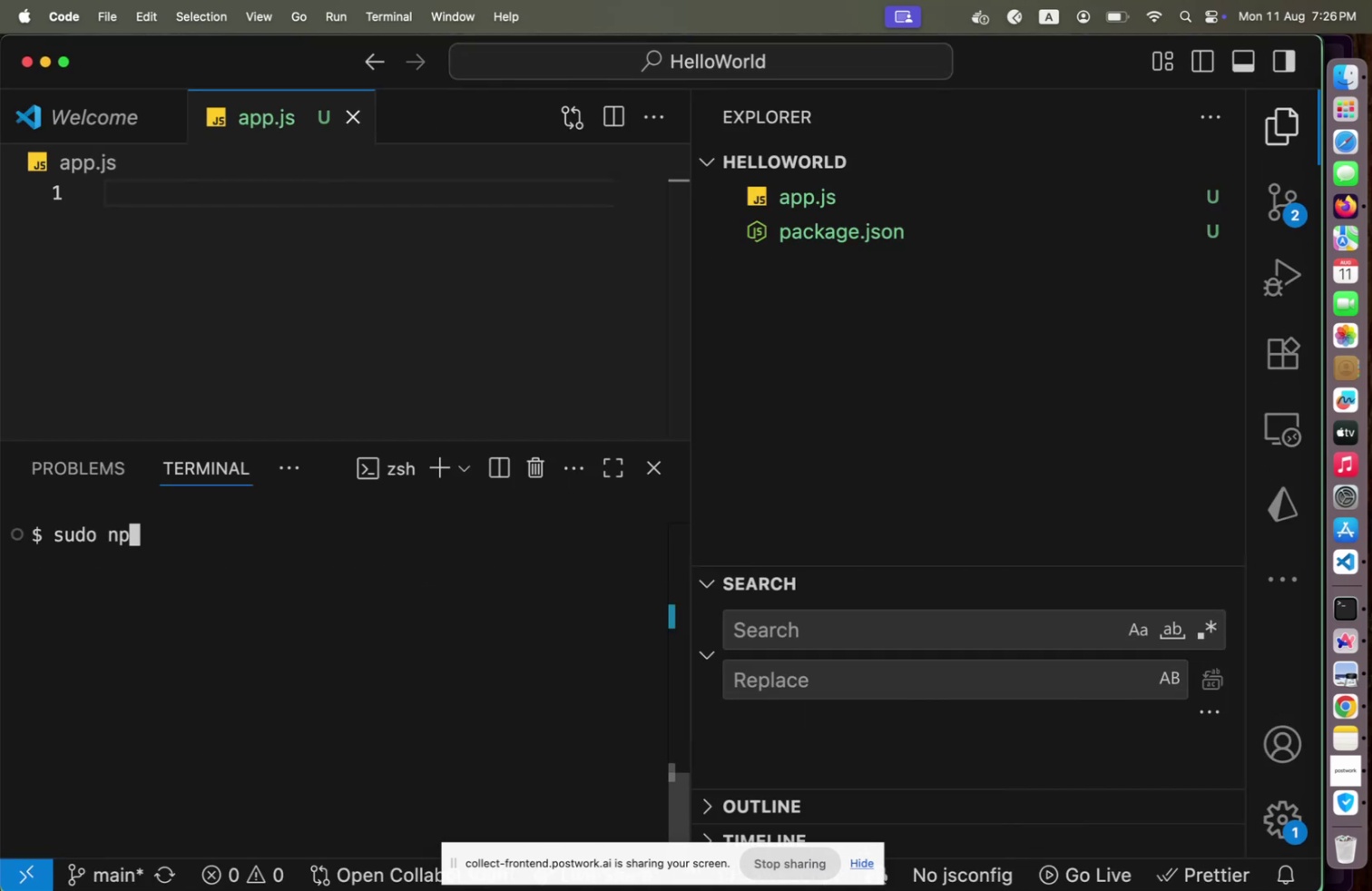 
hold_key(key=CommandLeft, duration=0.42)
 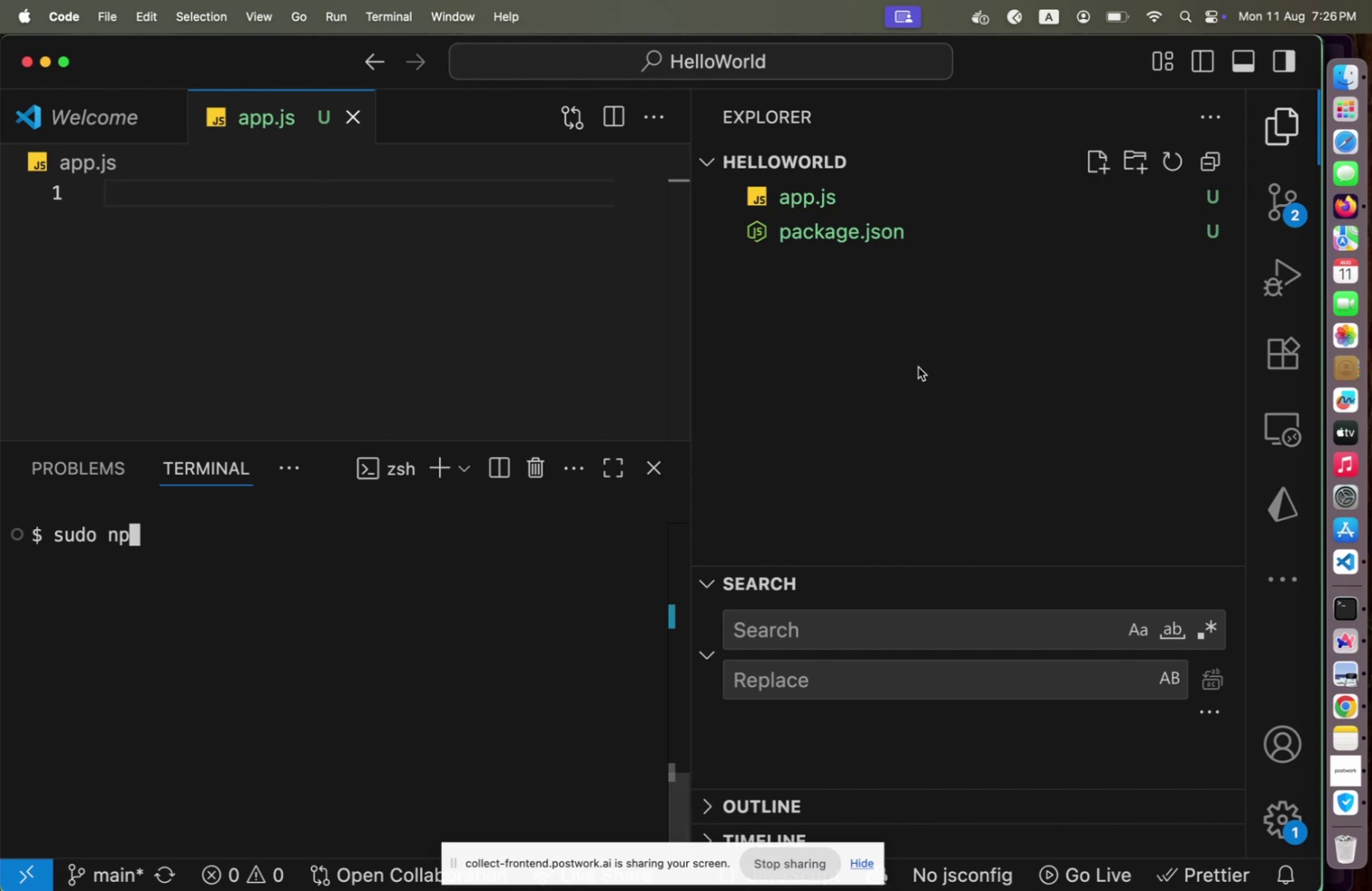 
left_click_drag(start_coordinate=[690, 348], to_coordinate=[981, 335])
 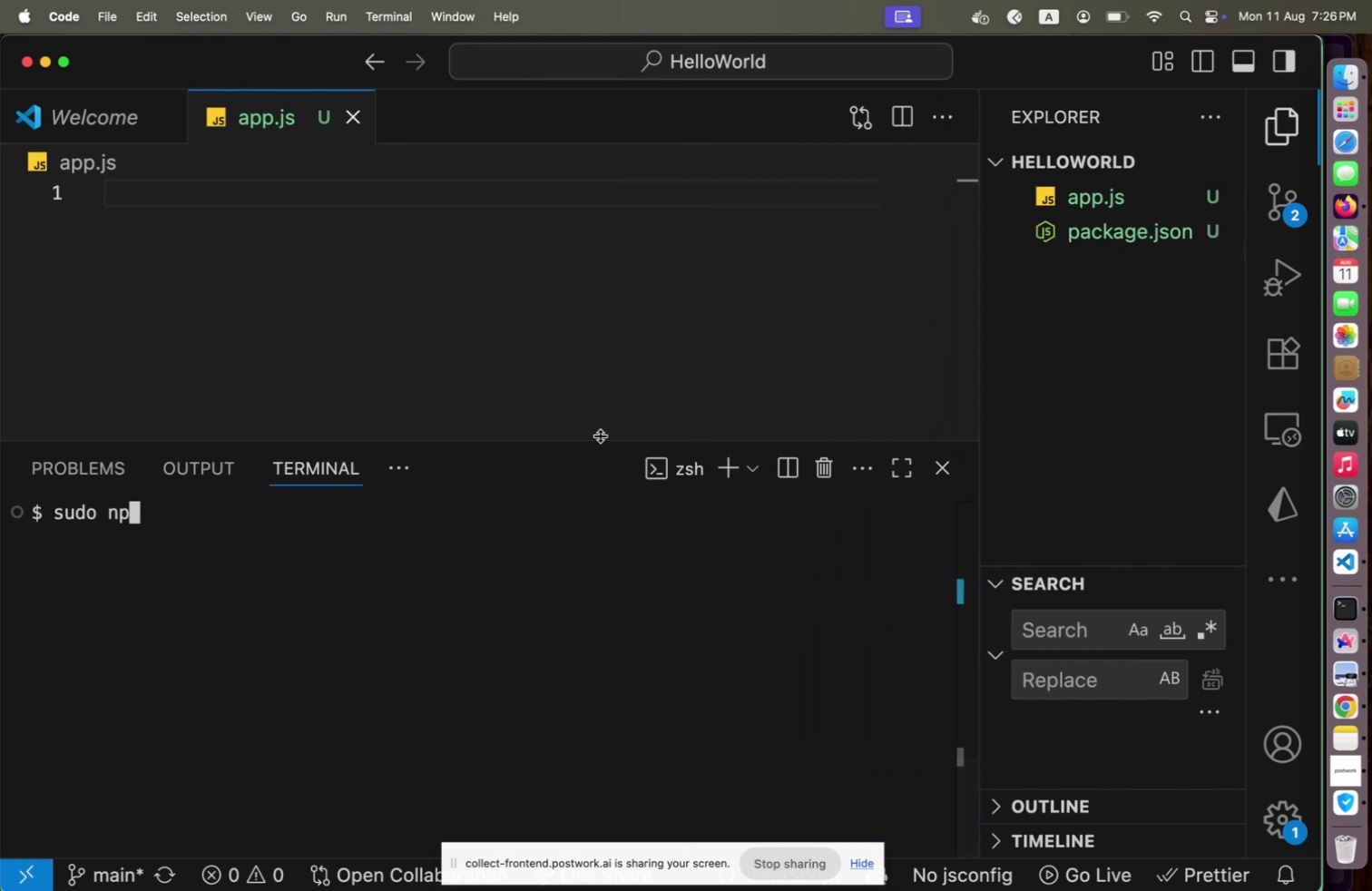 
left_click_drag(start_coordinate=[592, 440], to_coordinate=[585, 488])
 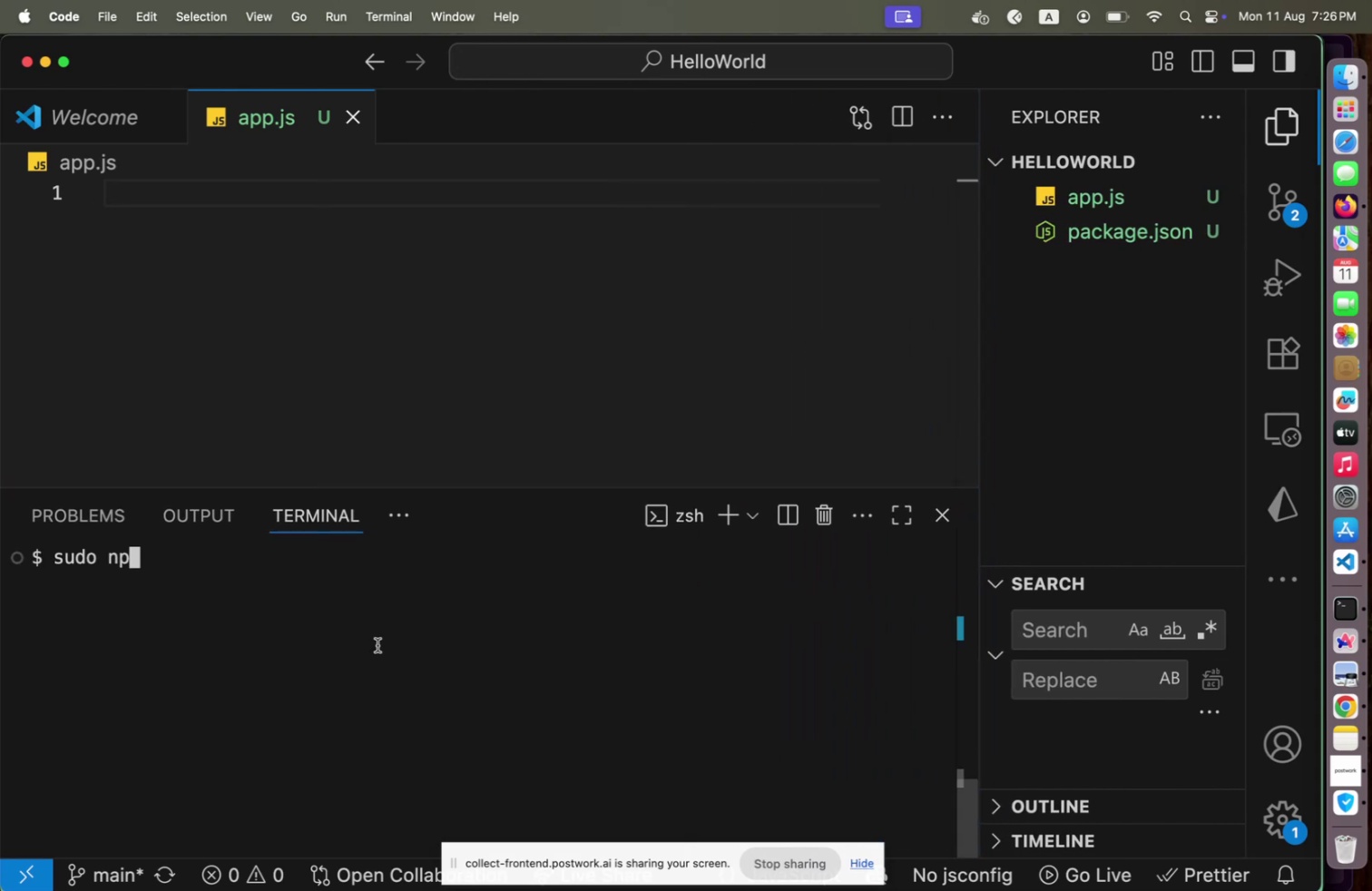 
left_click([377, 644])
 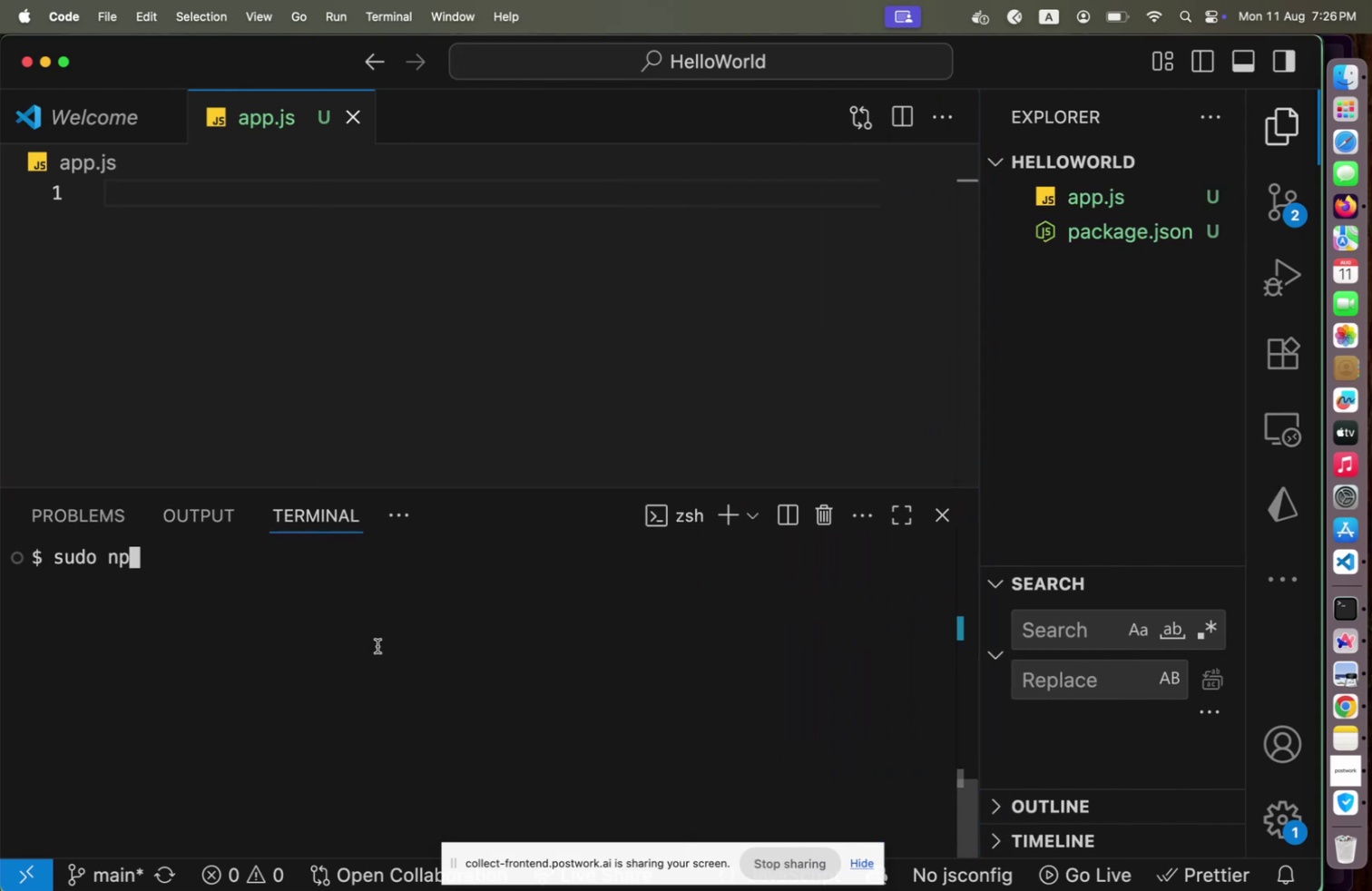 
type(m install express morgan )
key(Backspace)
 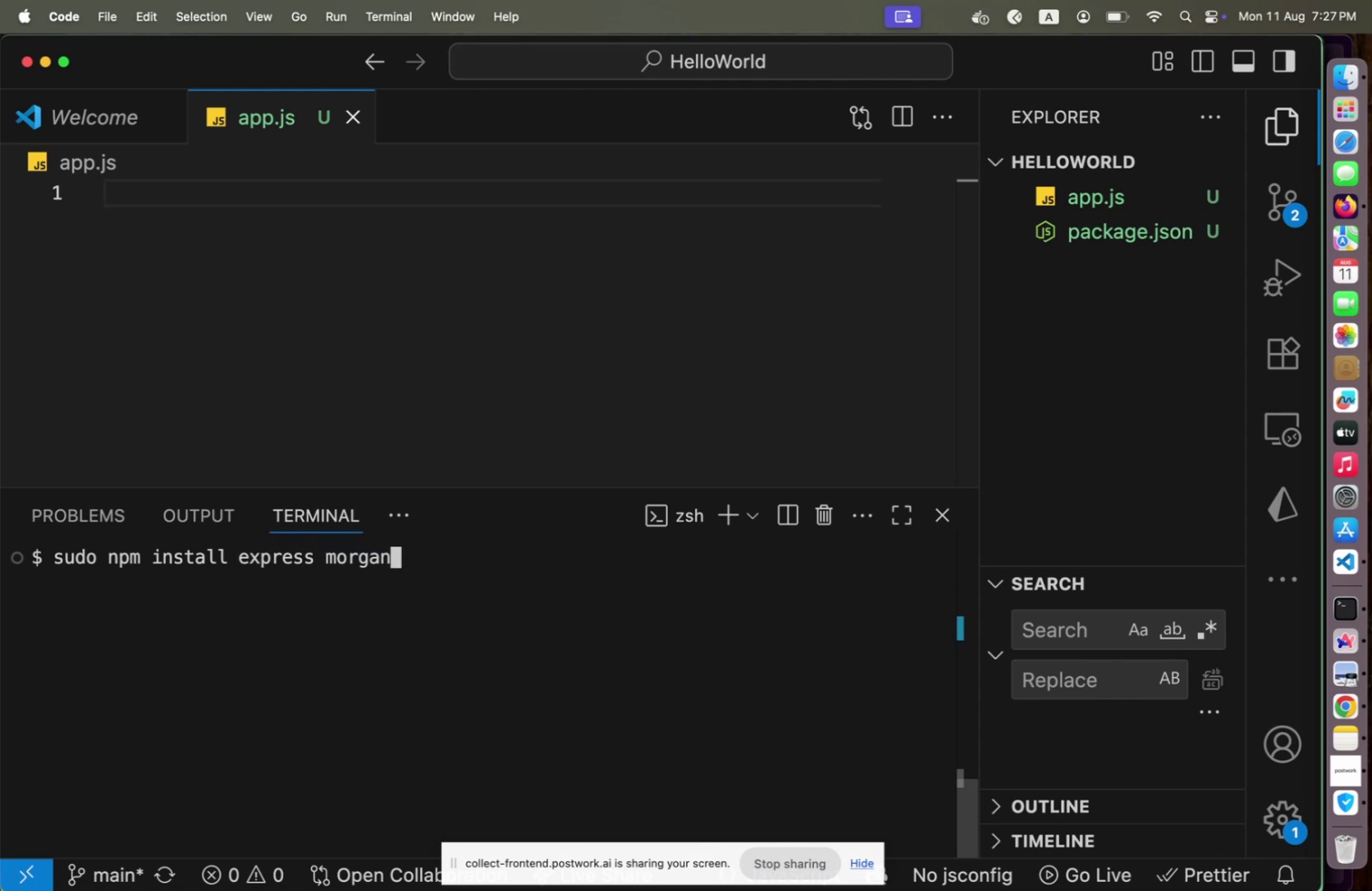 
key(Enter)
 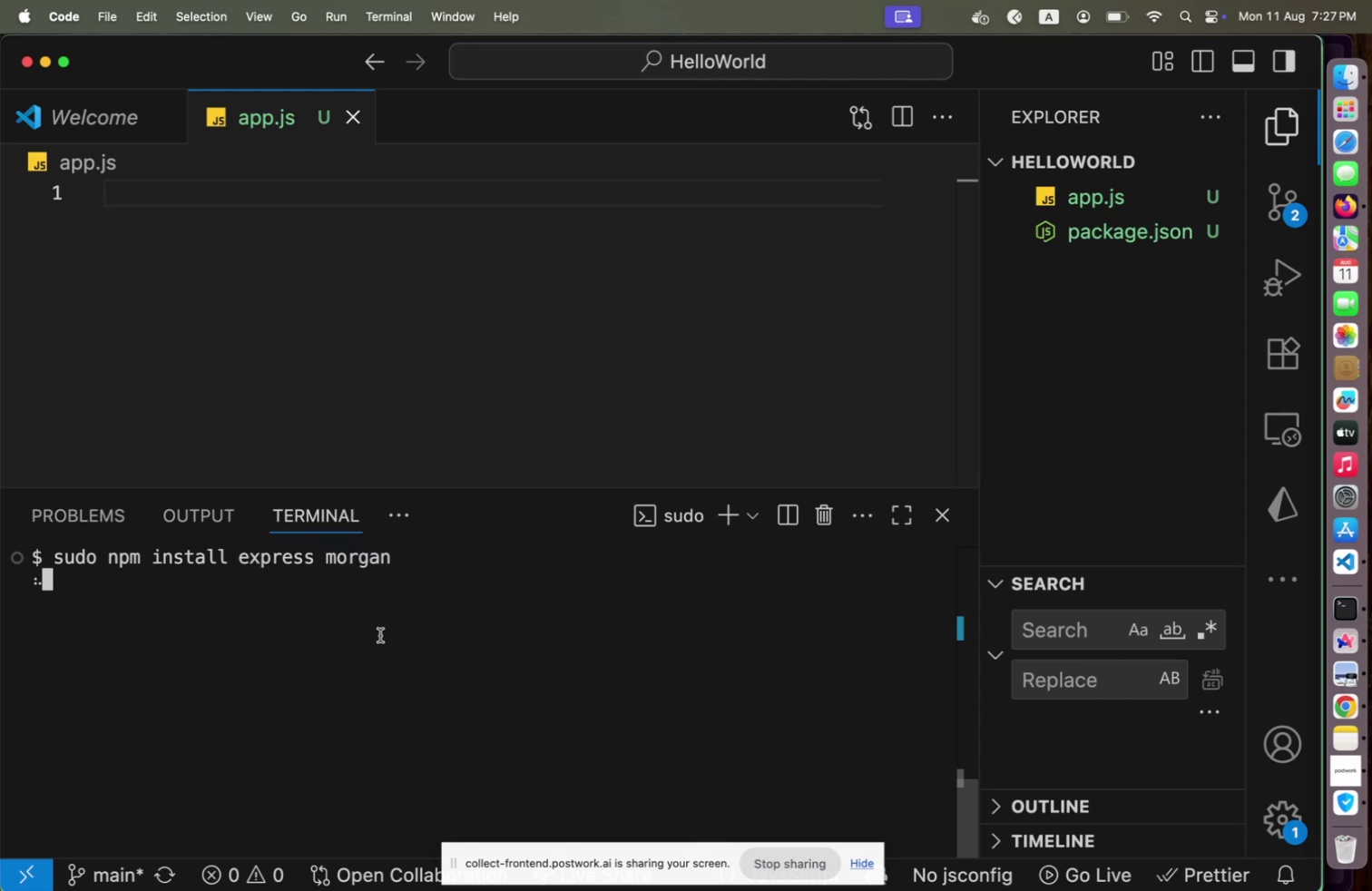 
left_click([295, 297])
 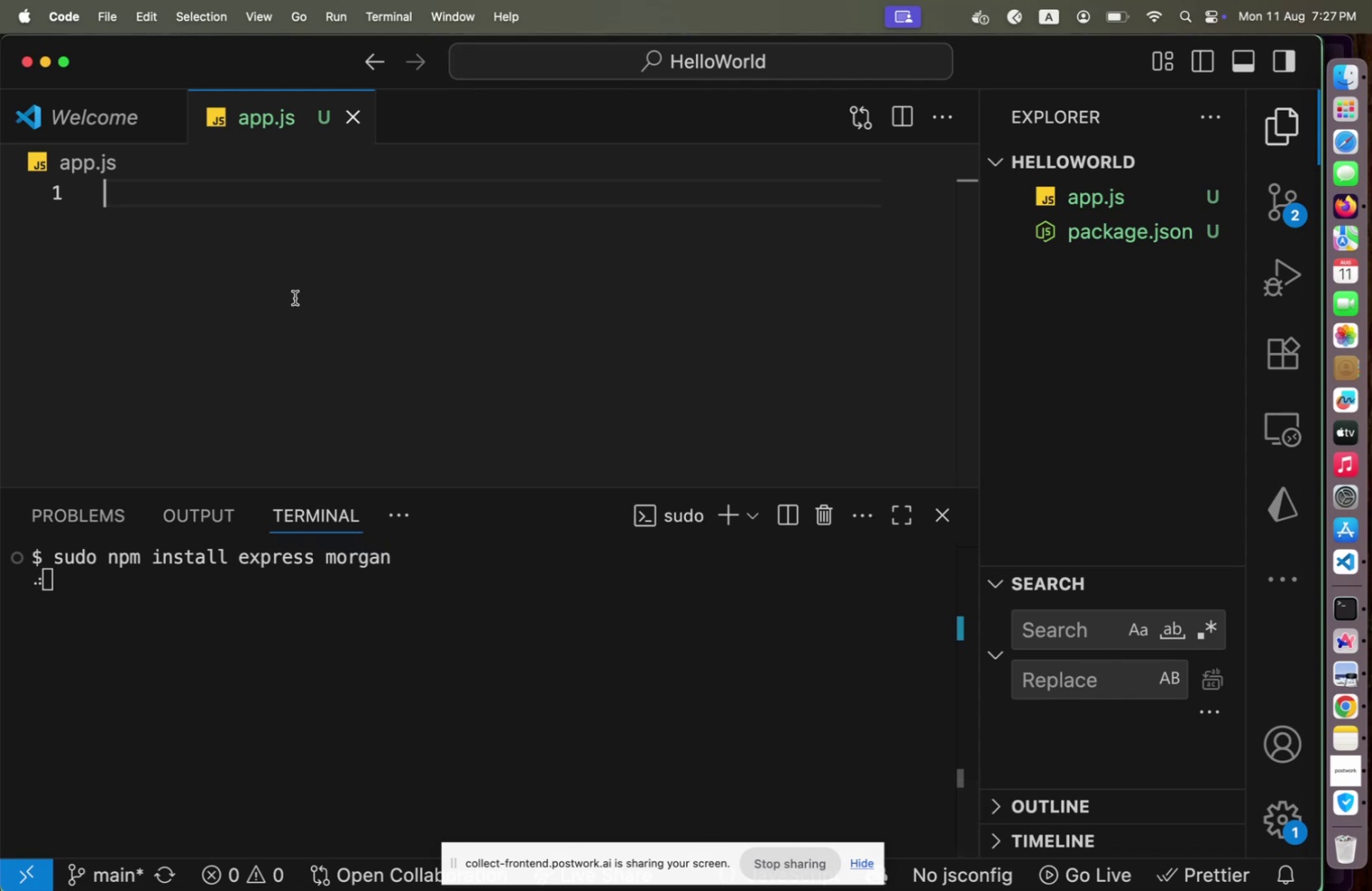 
type(const expres )
key(Backspace)
type(s = requ)
key(Backspace)
key(Backspace)
type(r)
key(Backspace)
type(eu)
key(Backspace)
key(Backspace)
type(quire(')
 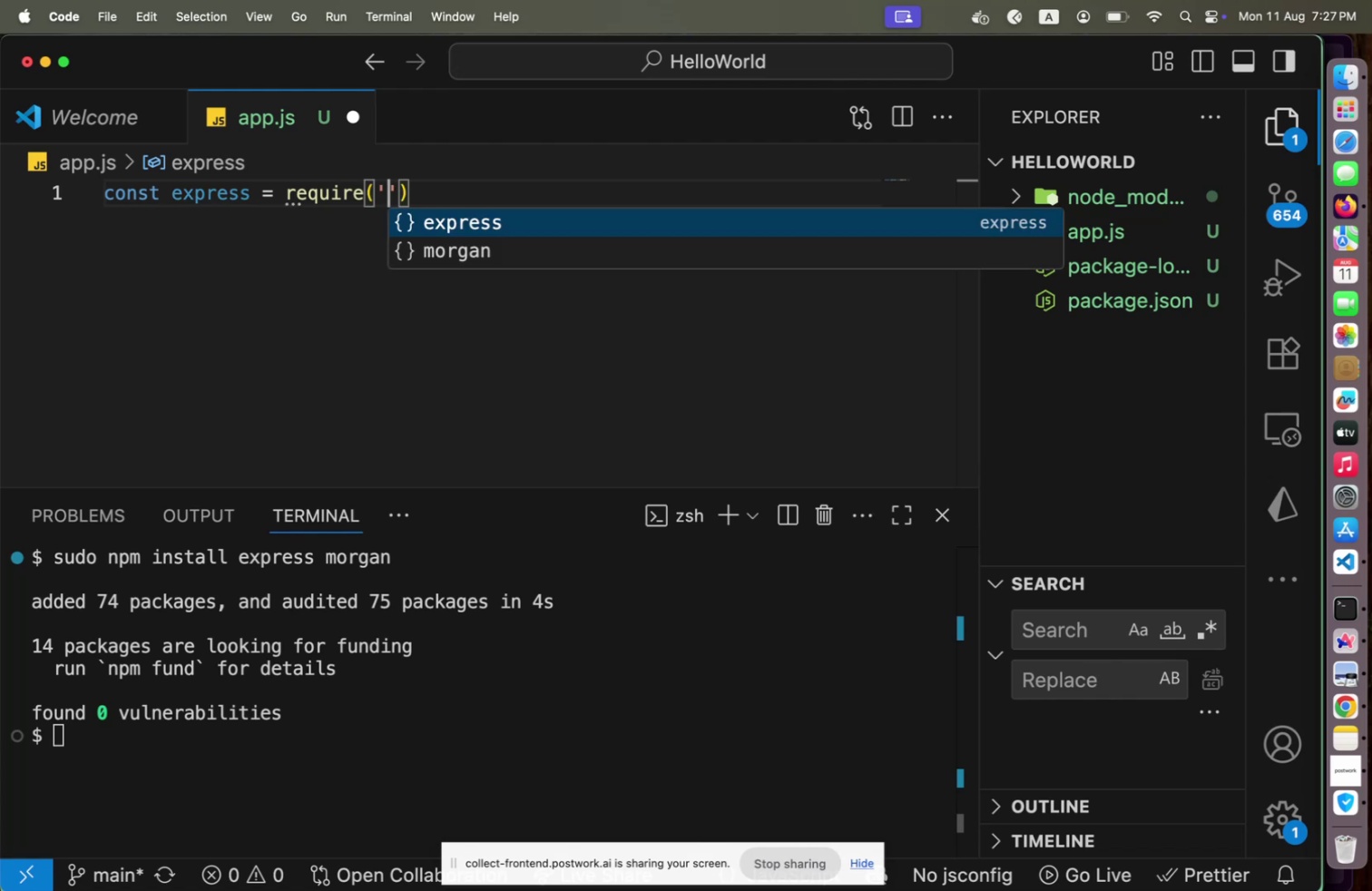 
key(Enter)
 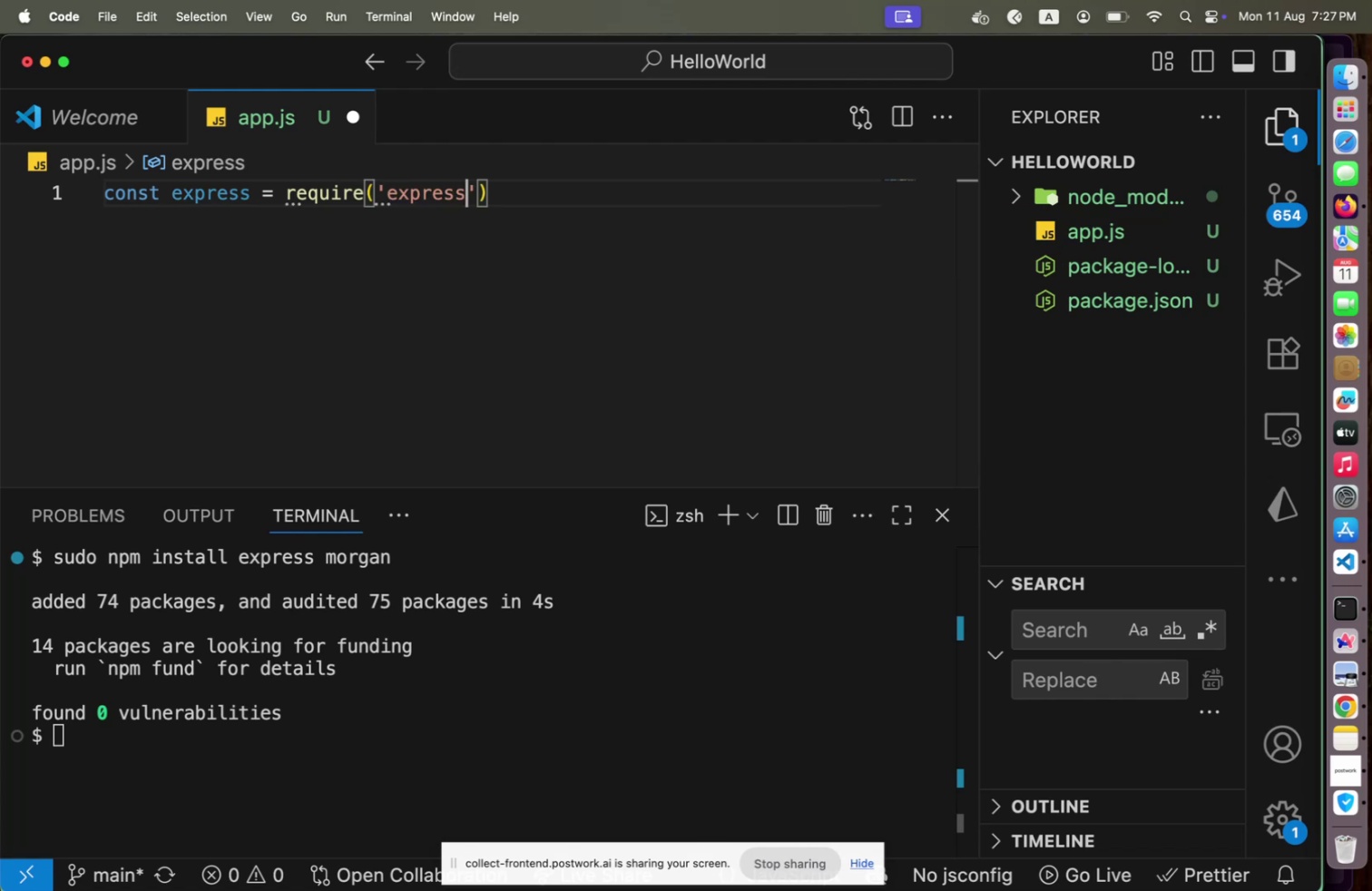 
key(ArrowRight)
 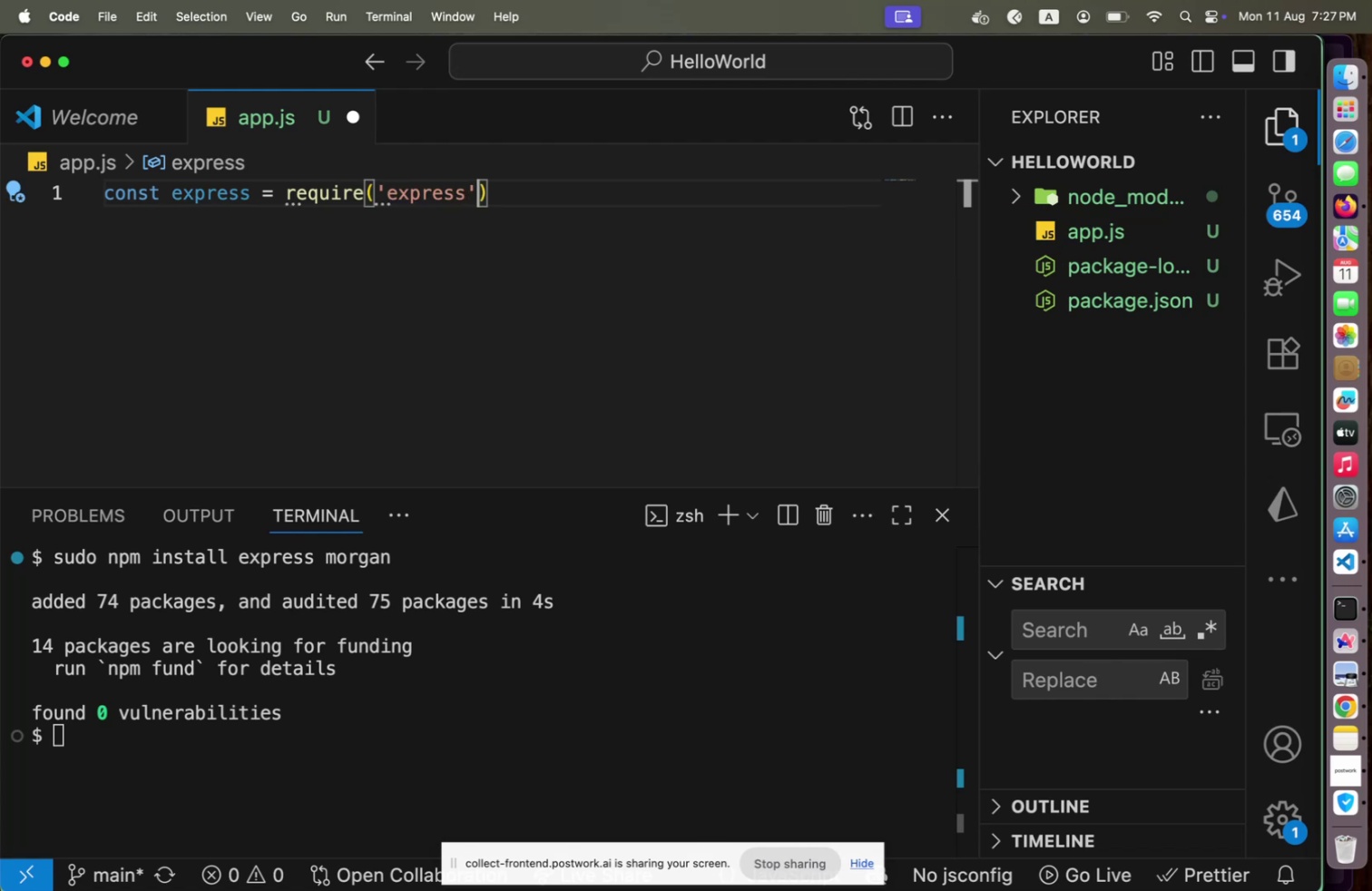 
key(ArrowRight)
 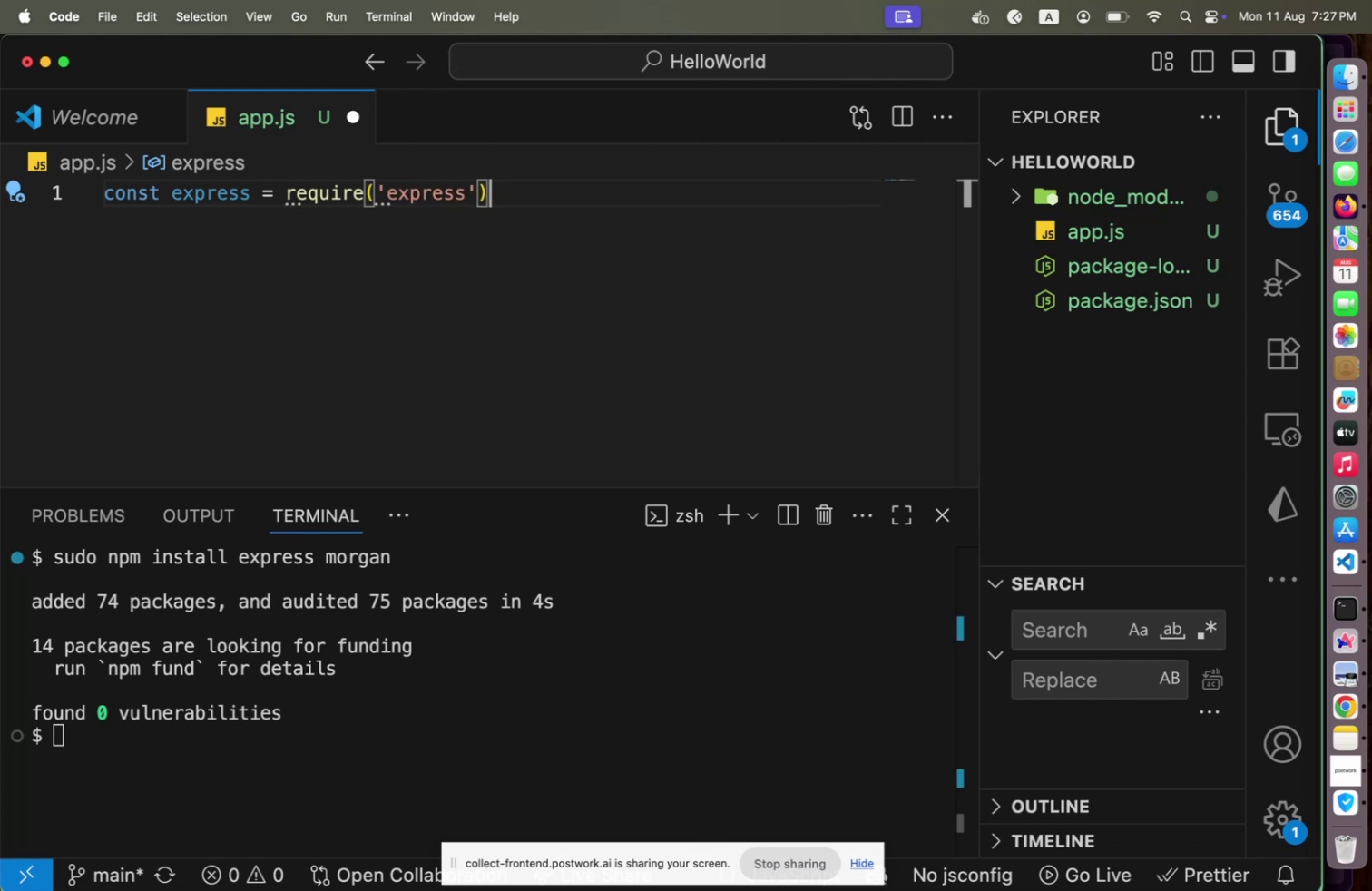 
key(Semicolon)
 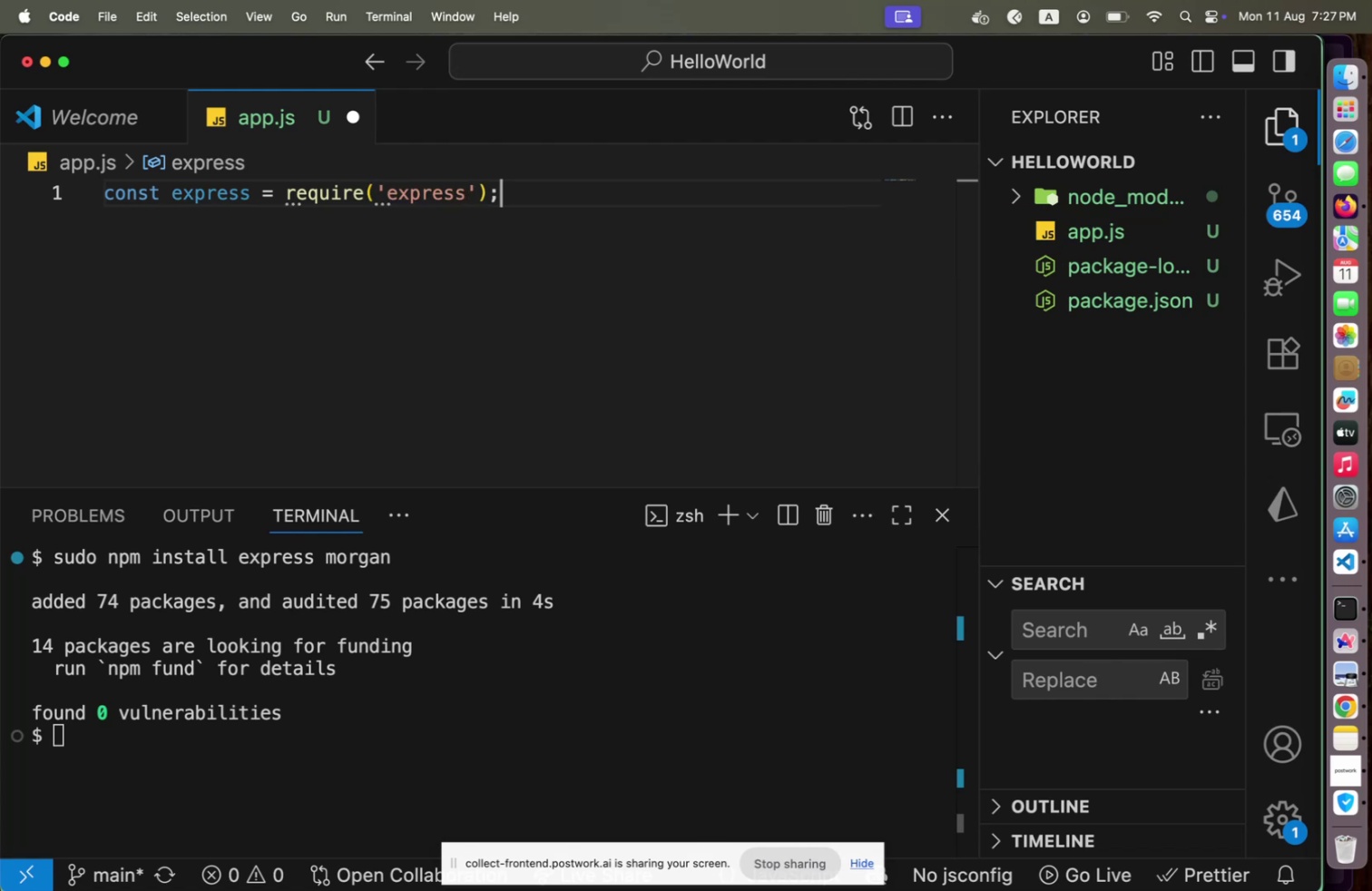 
key(Enter)
 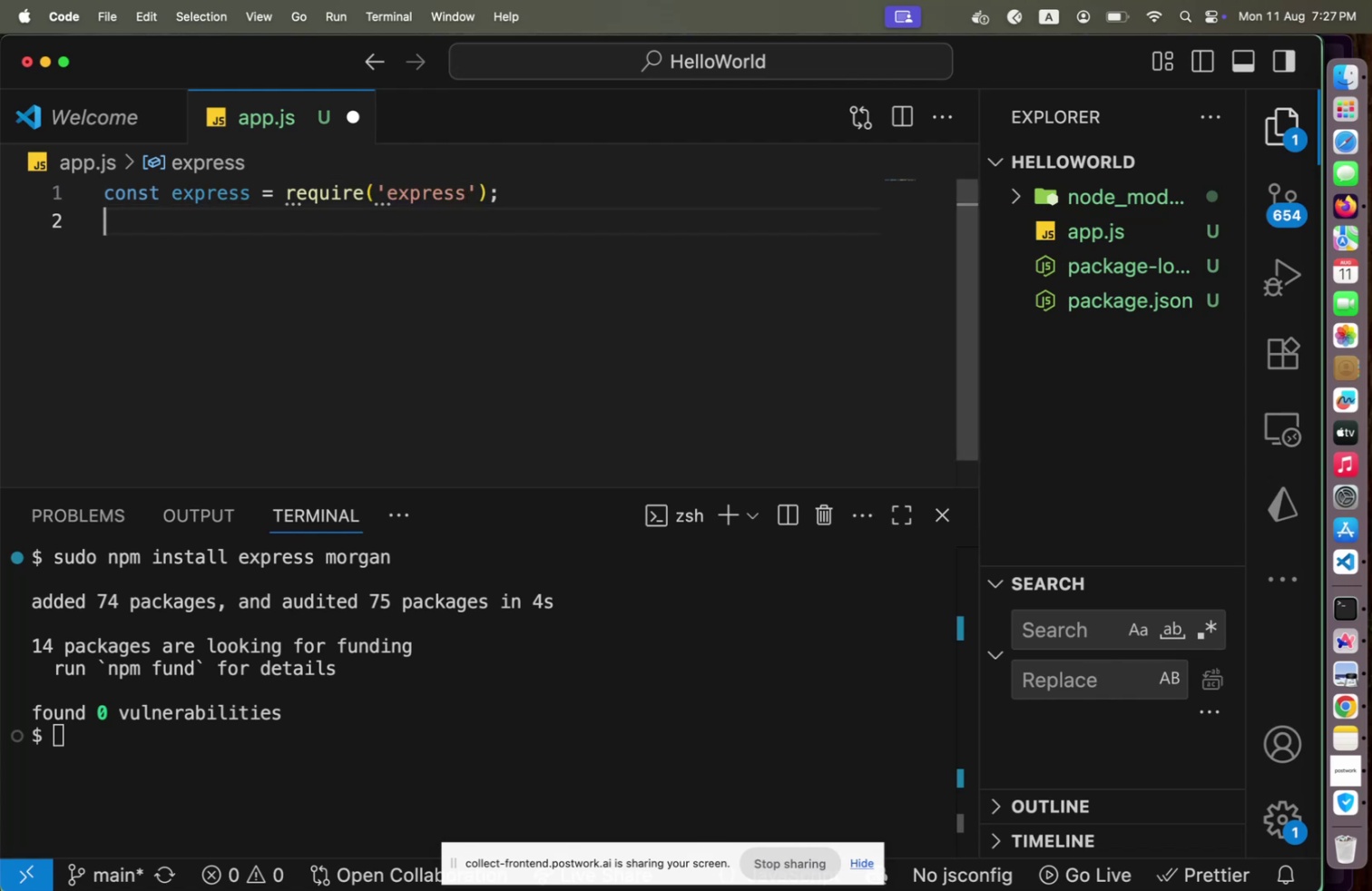 
key(Enter)
 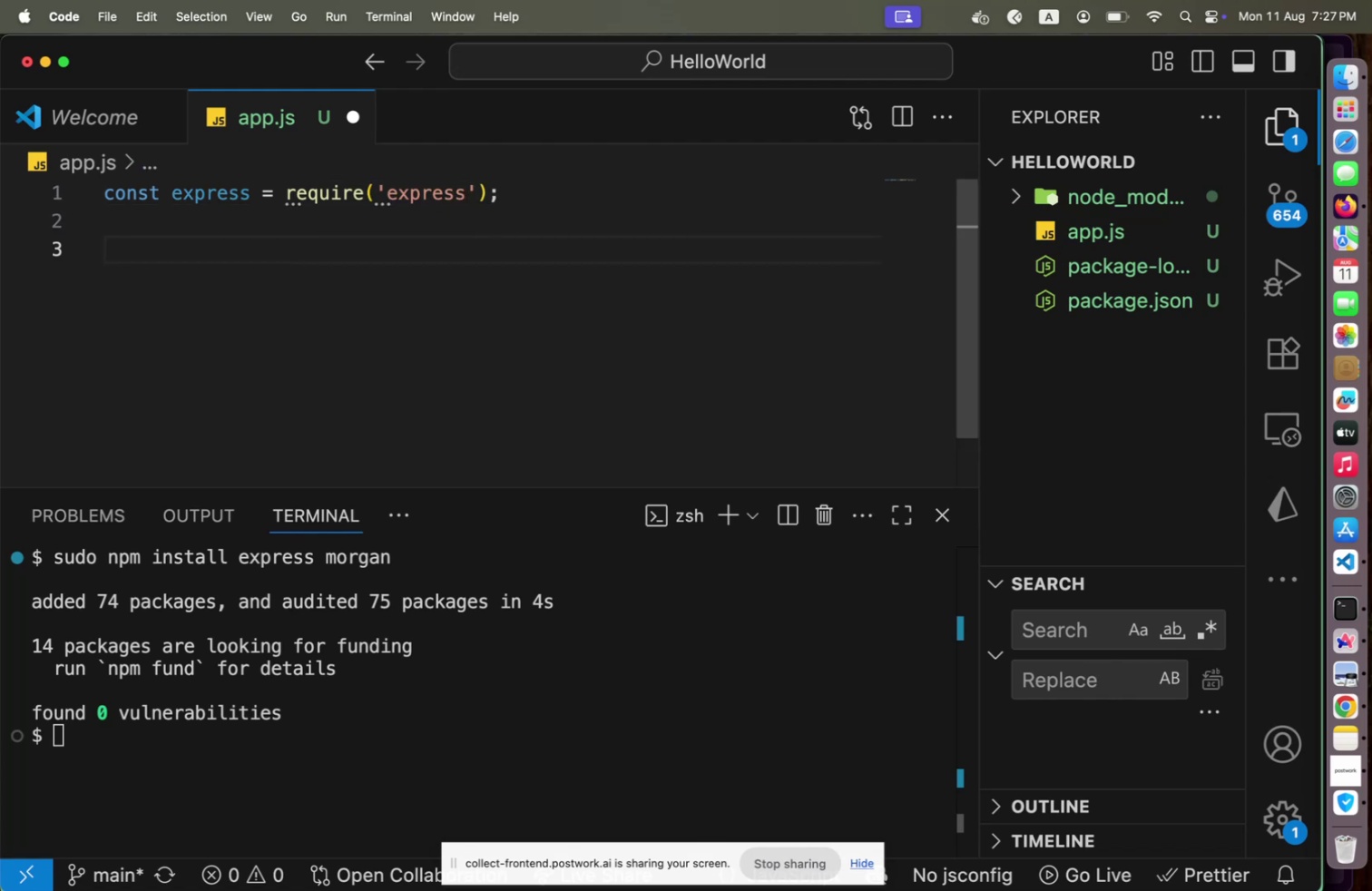 
type(const app = express();)
 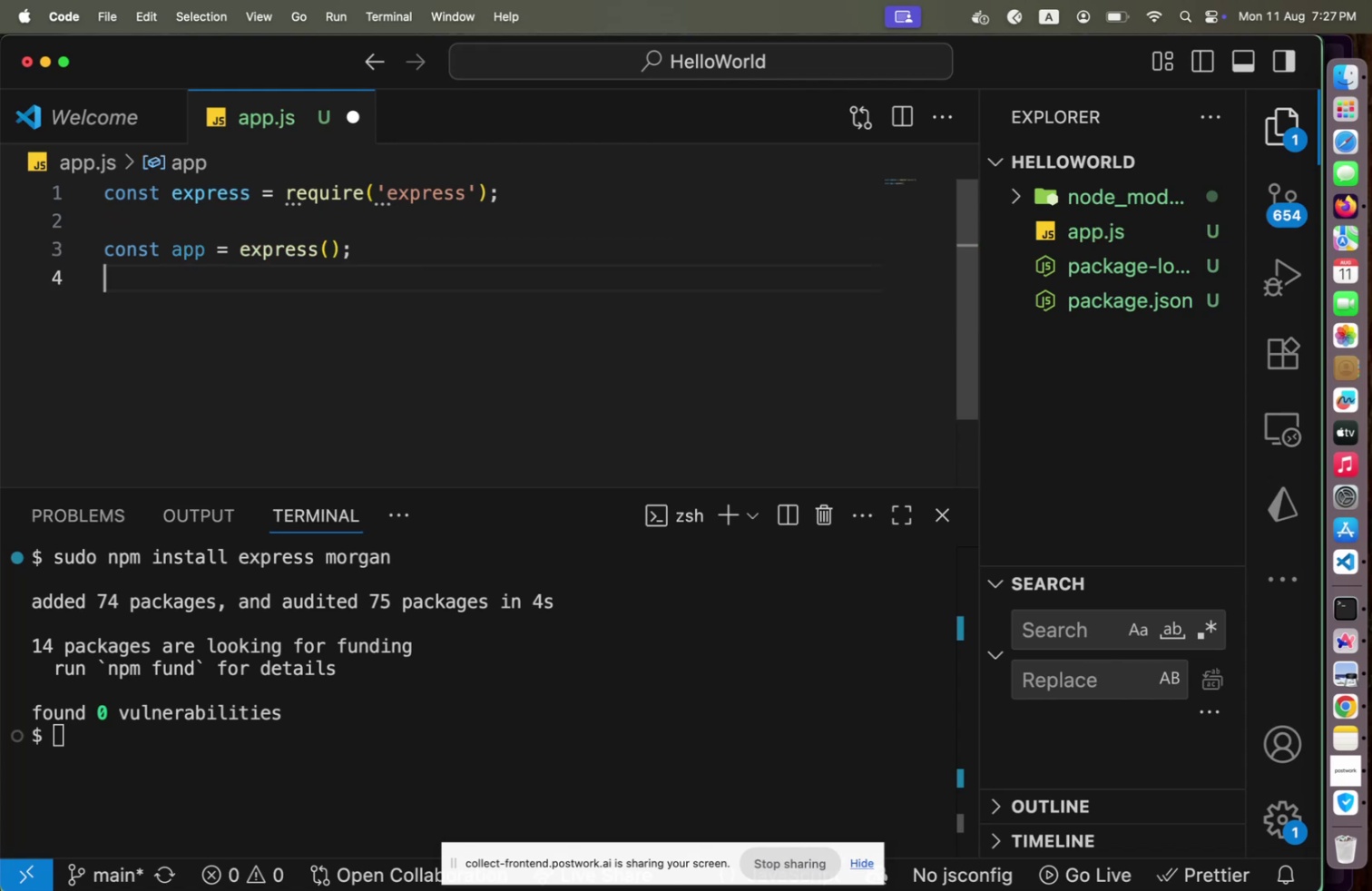 
 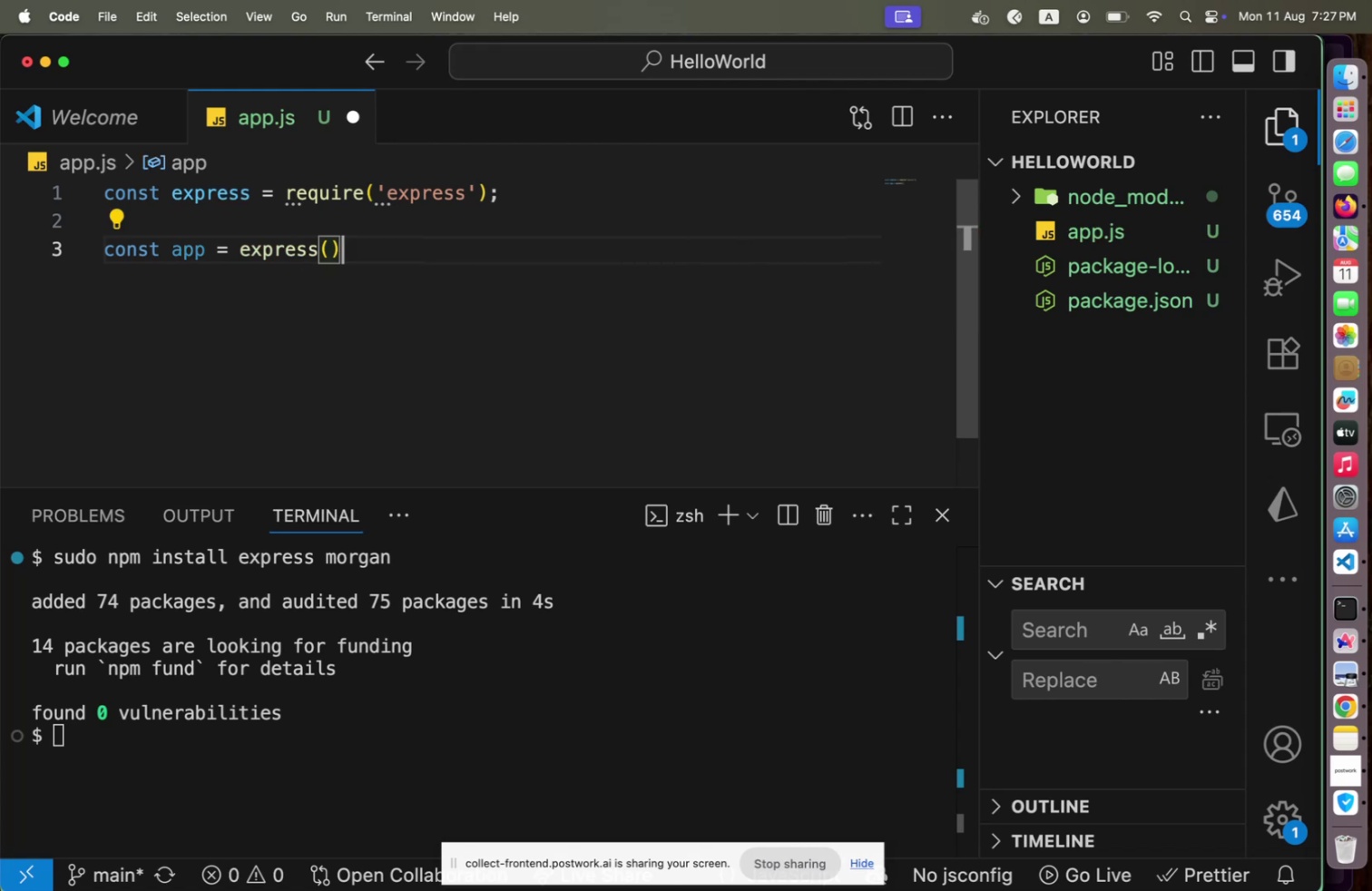 
key(Enter)
 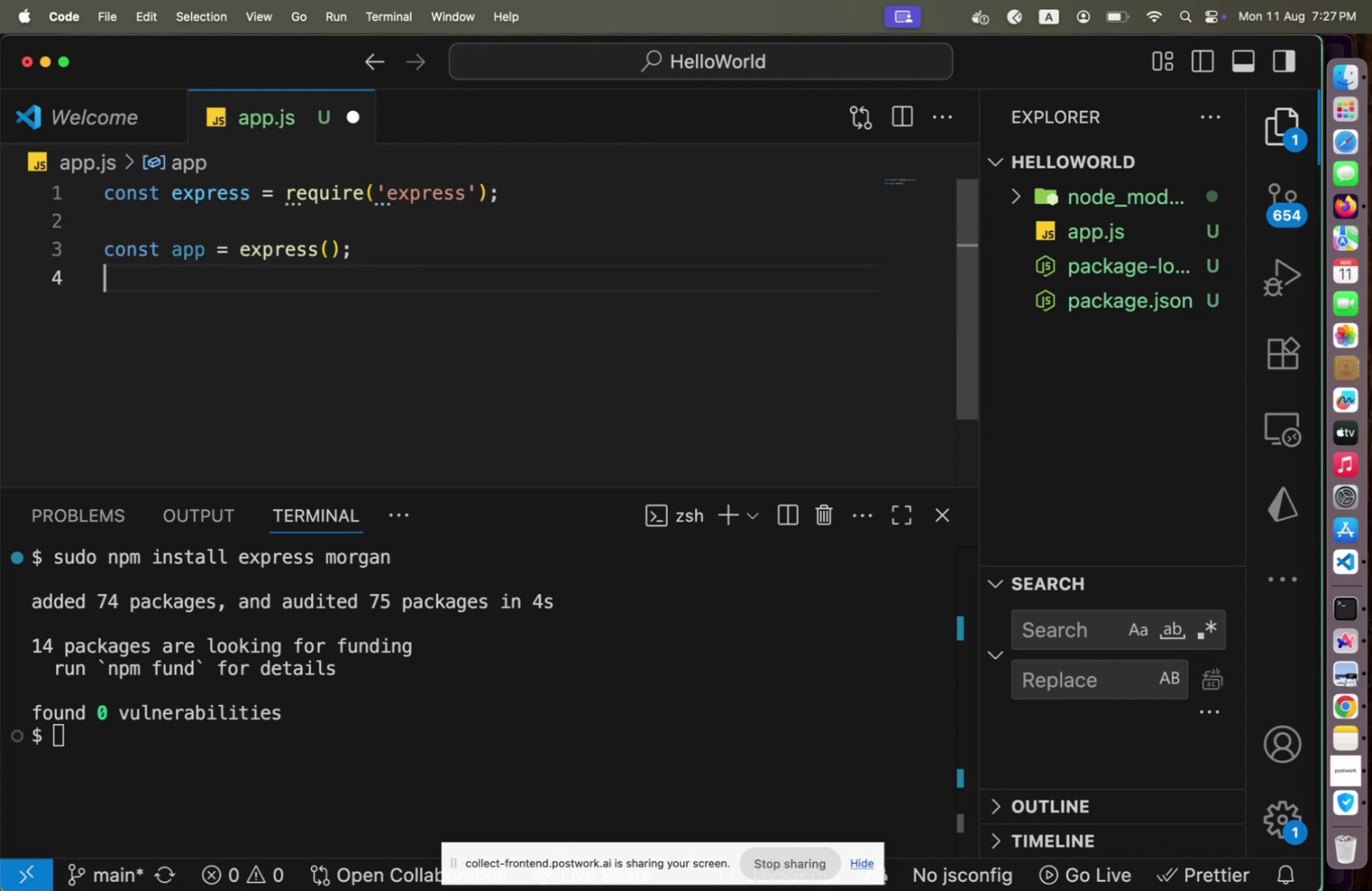 
key(Enter)
 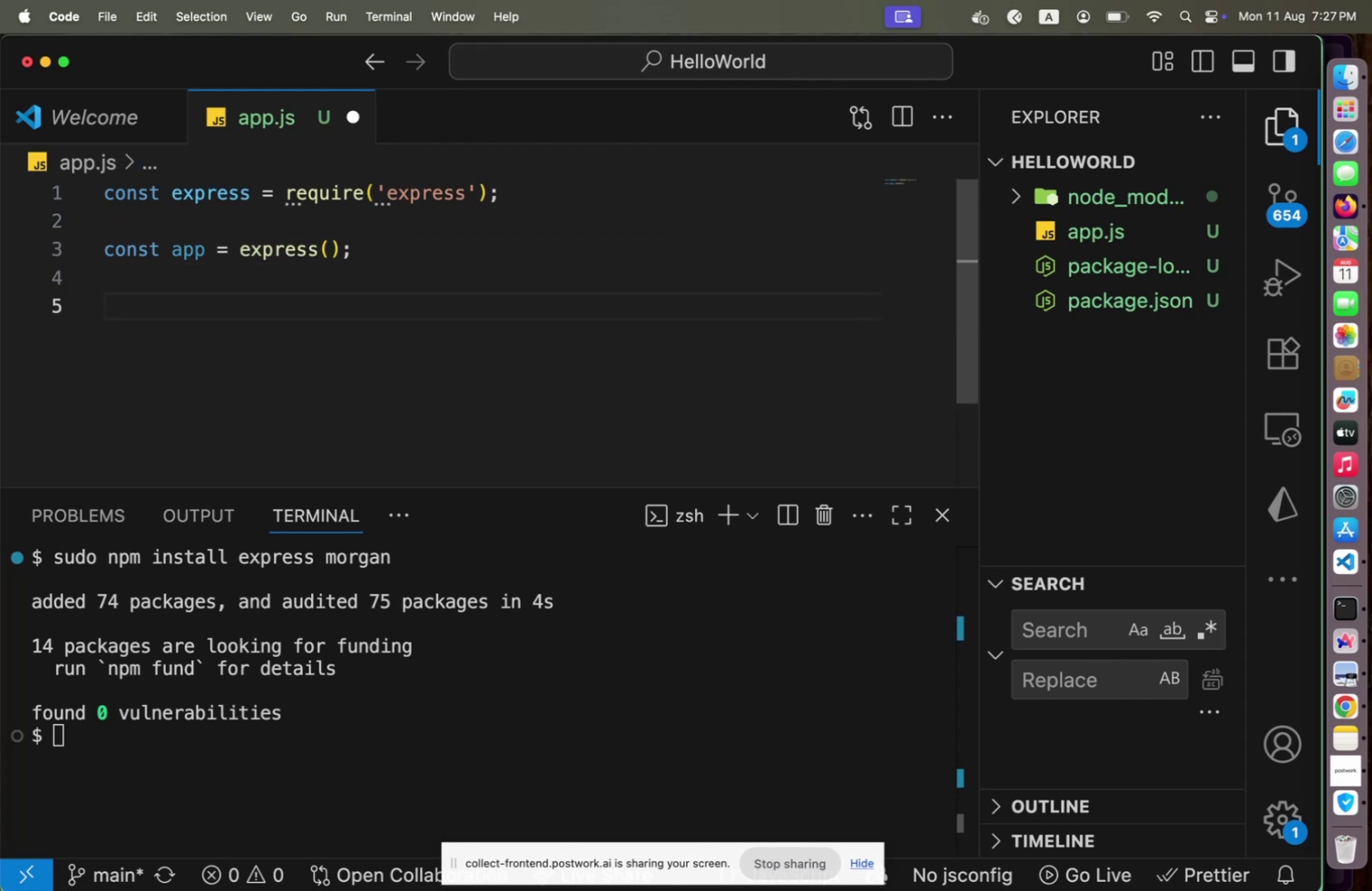 
type(app.lis)
key(Backspace)
key(Backspace)
key(Backspace)
key(Backspace)
type(.)
key(Backspace)
type(.use()
 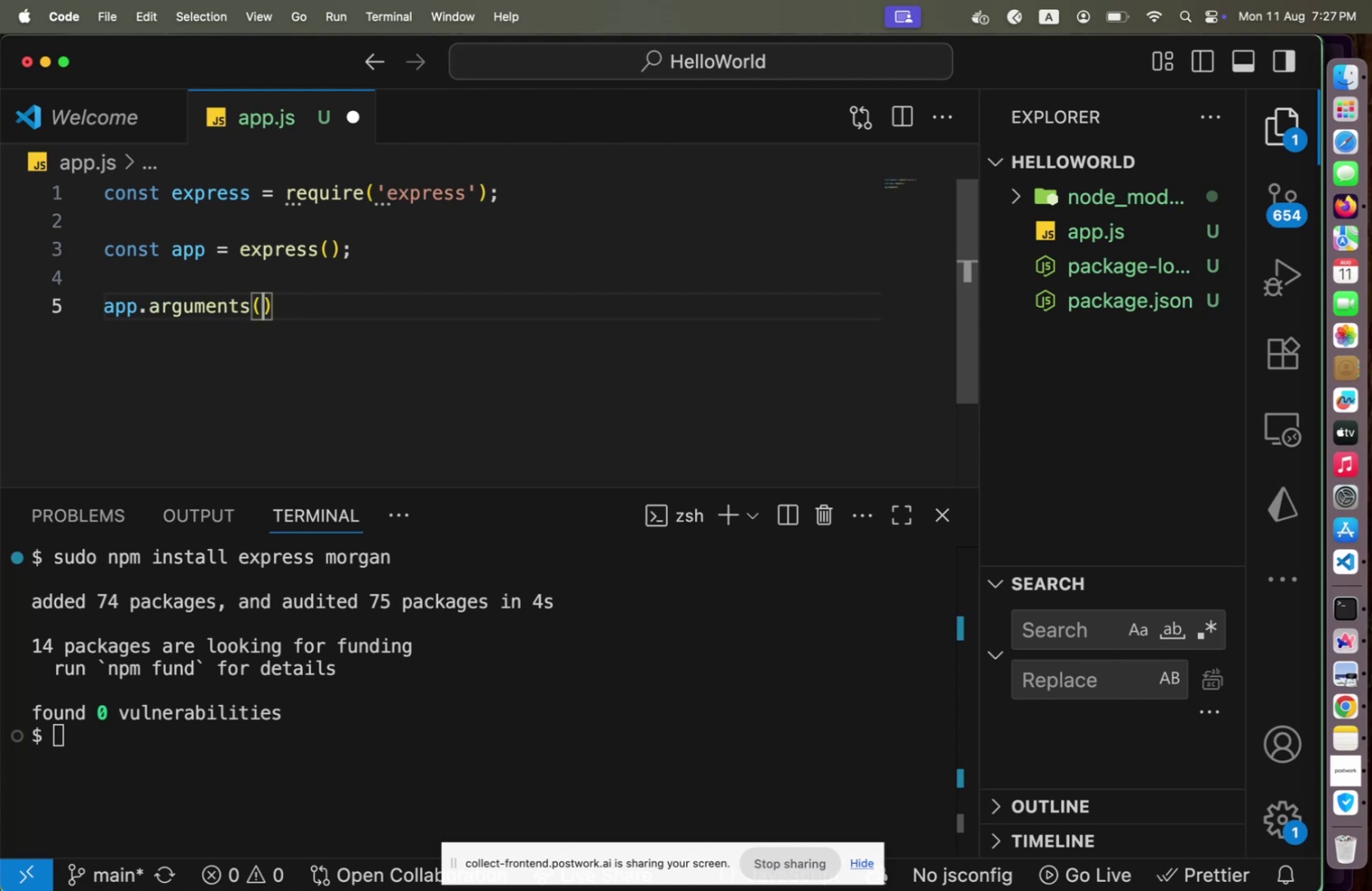 
key(Meta+Z)
 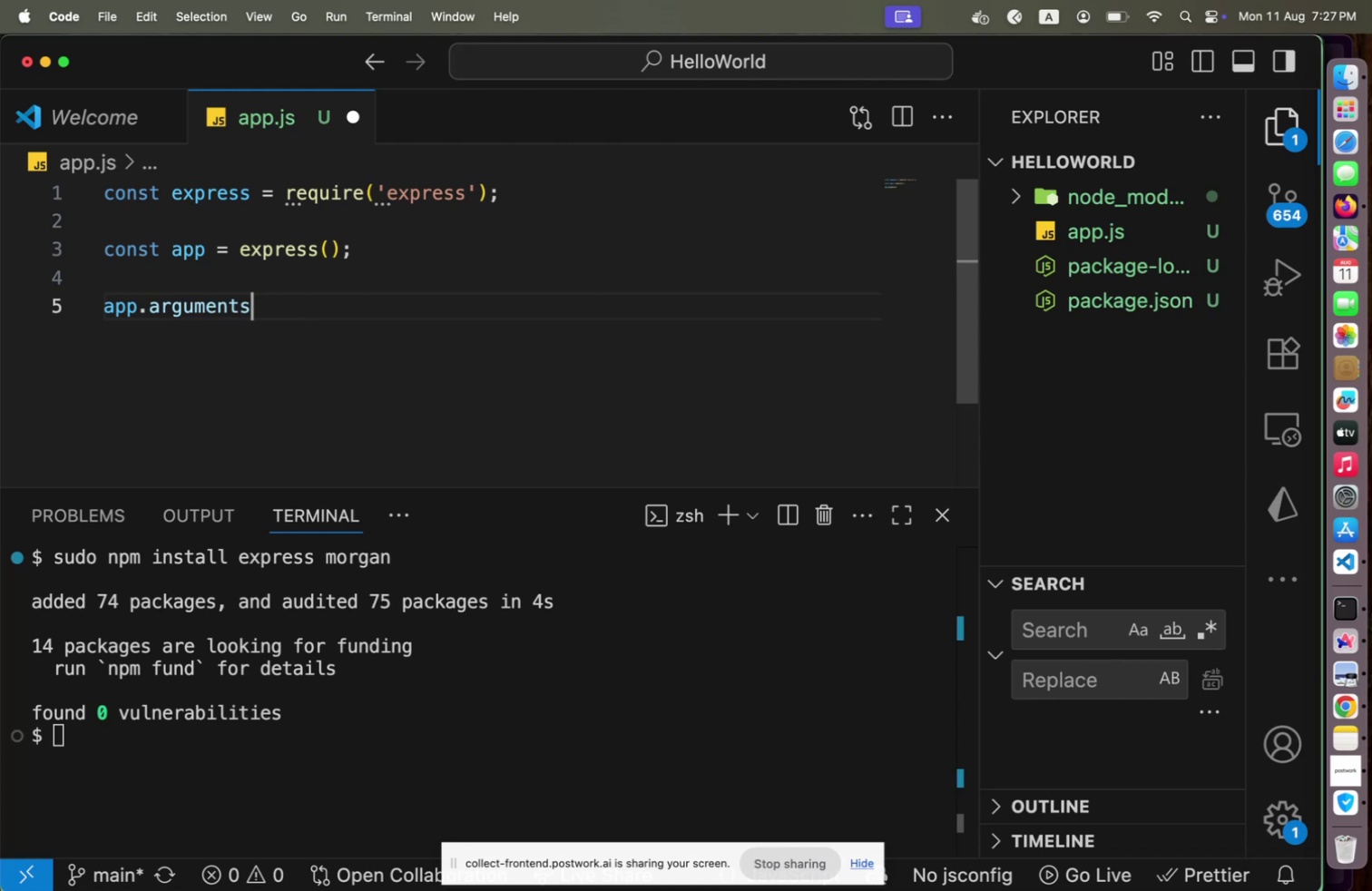 
key(Meta+CommandLeft)
 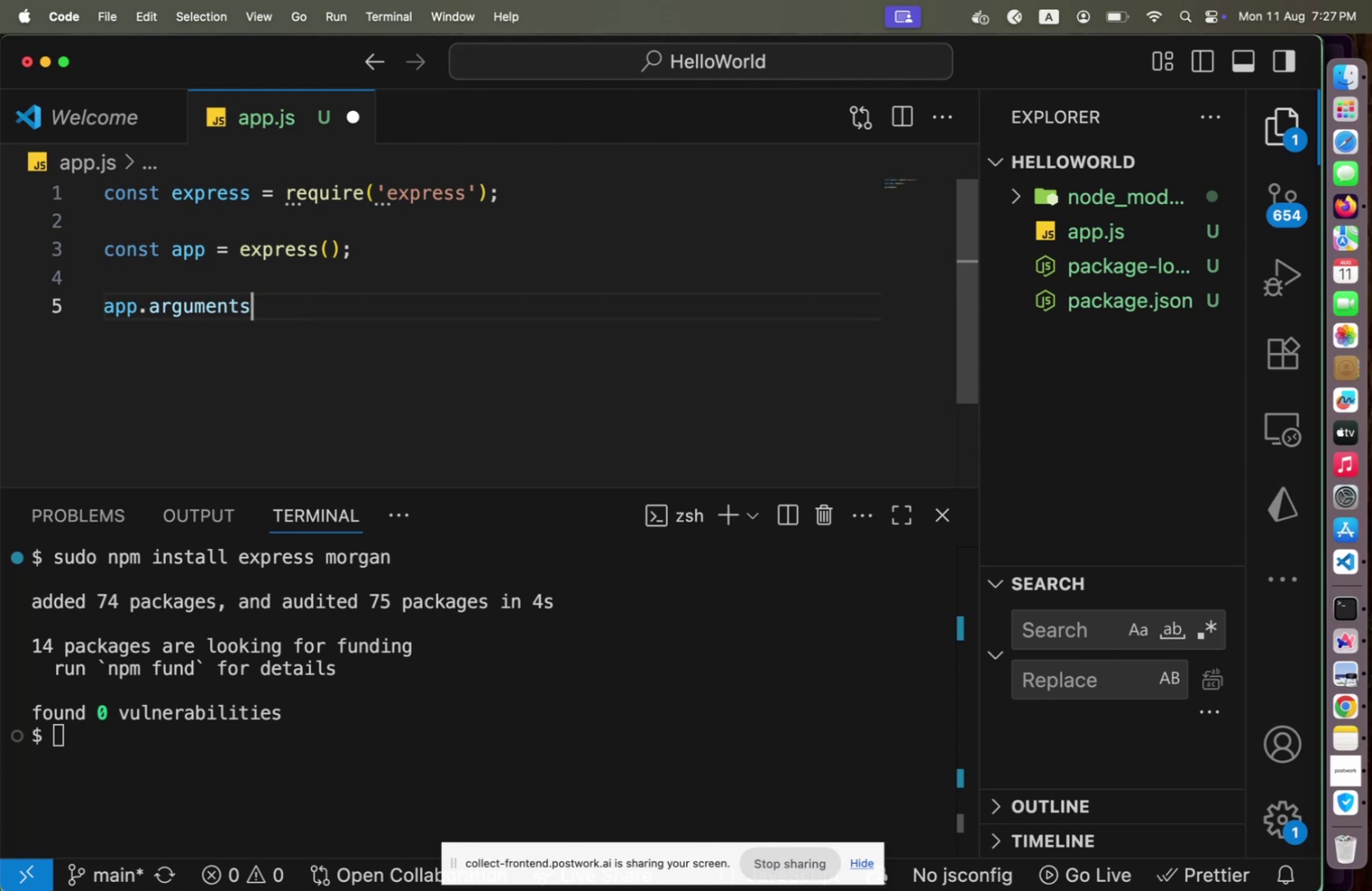 
key(Meta+Z)
 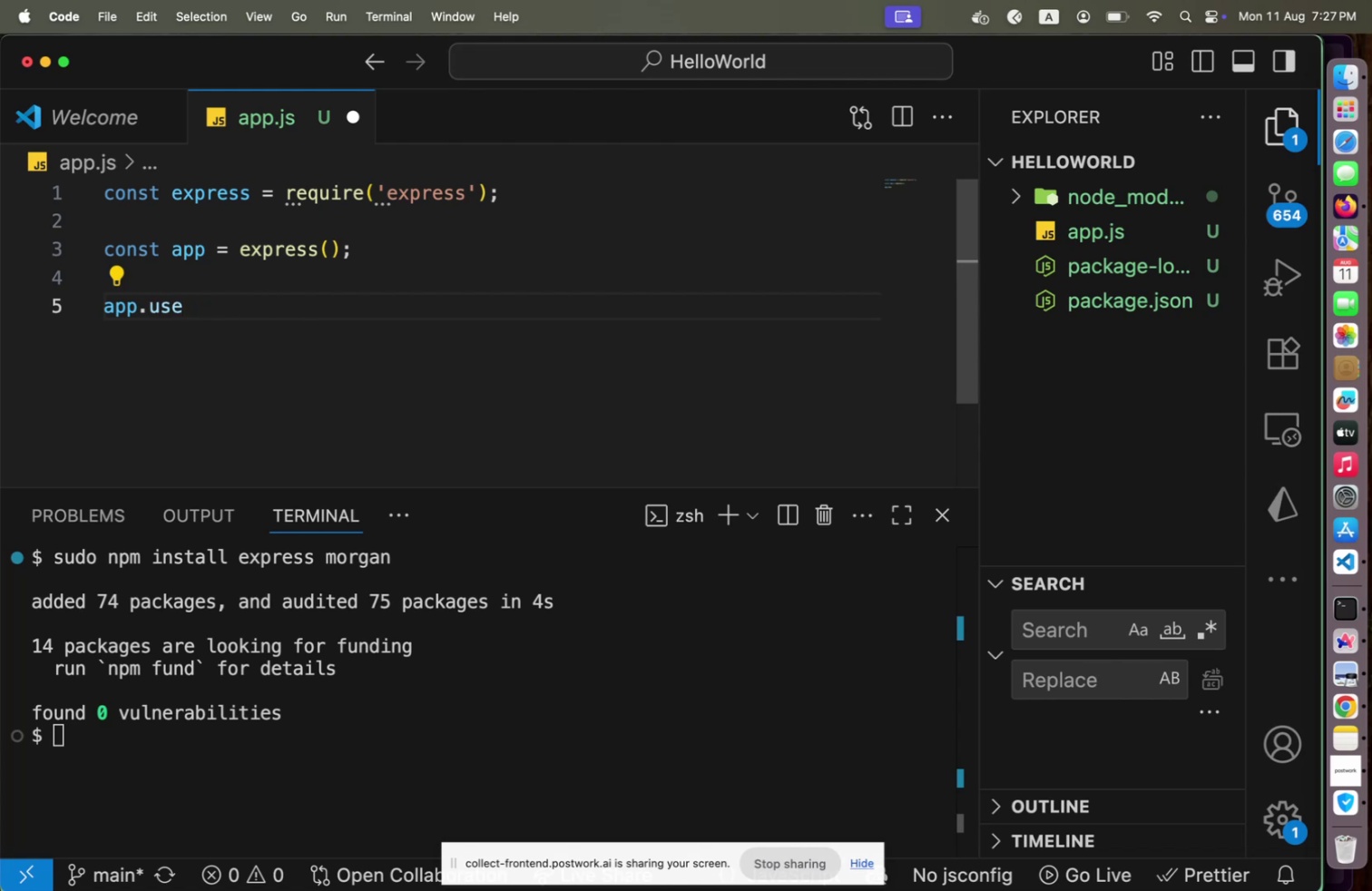 
type((express.js)
 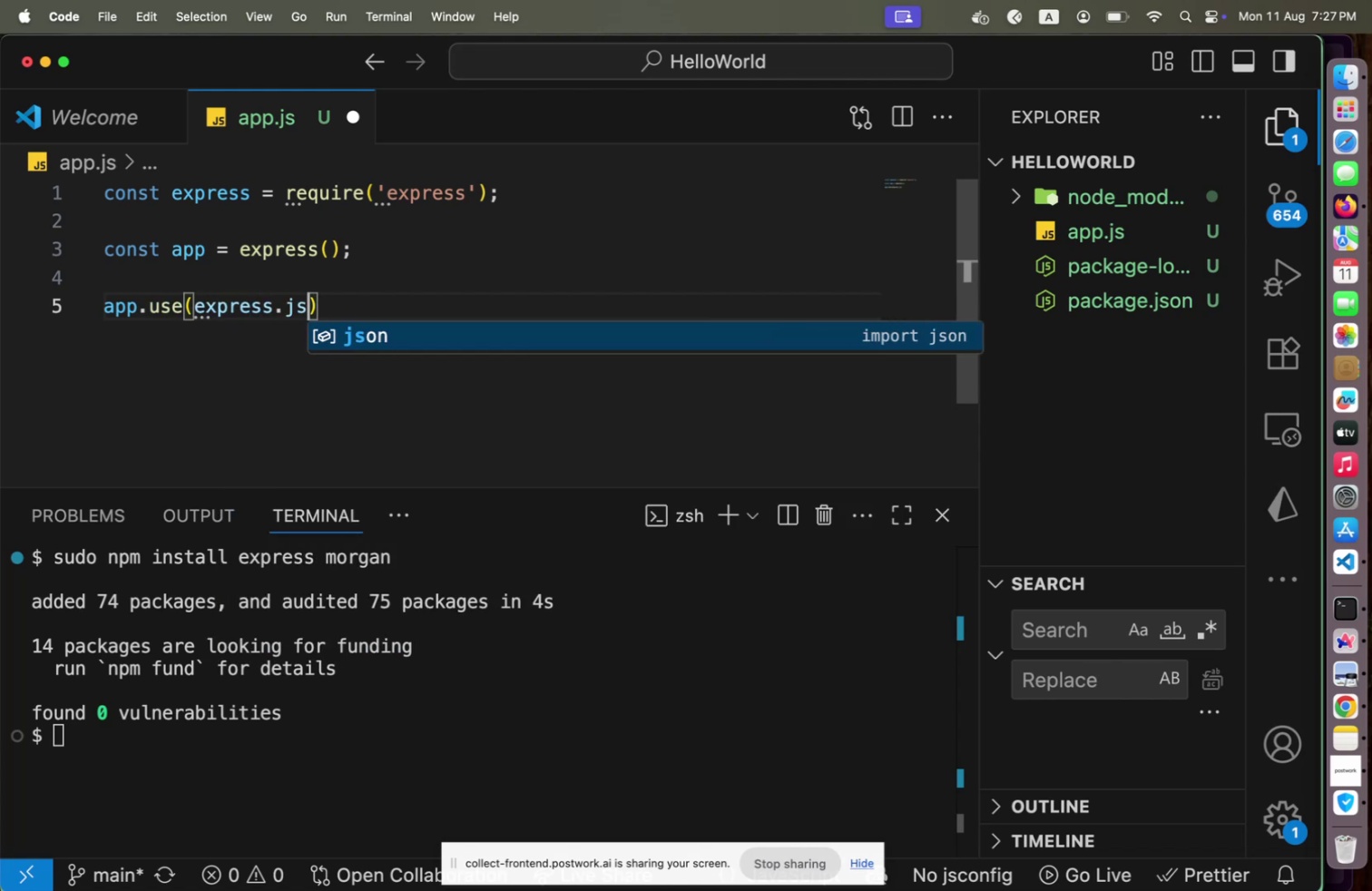 
key(Enter)
 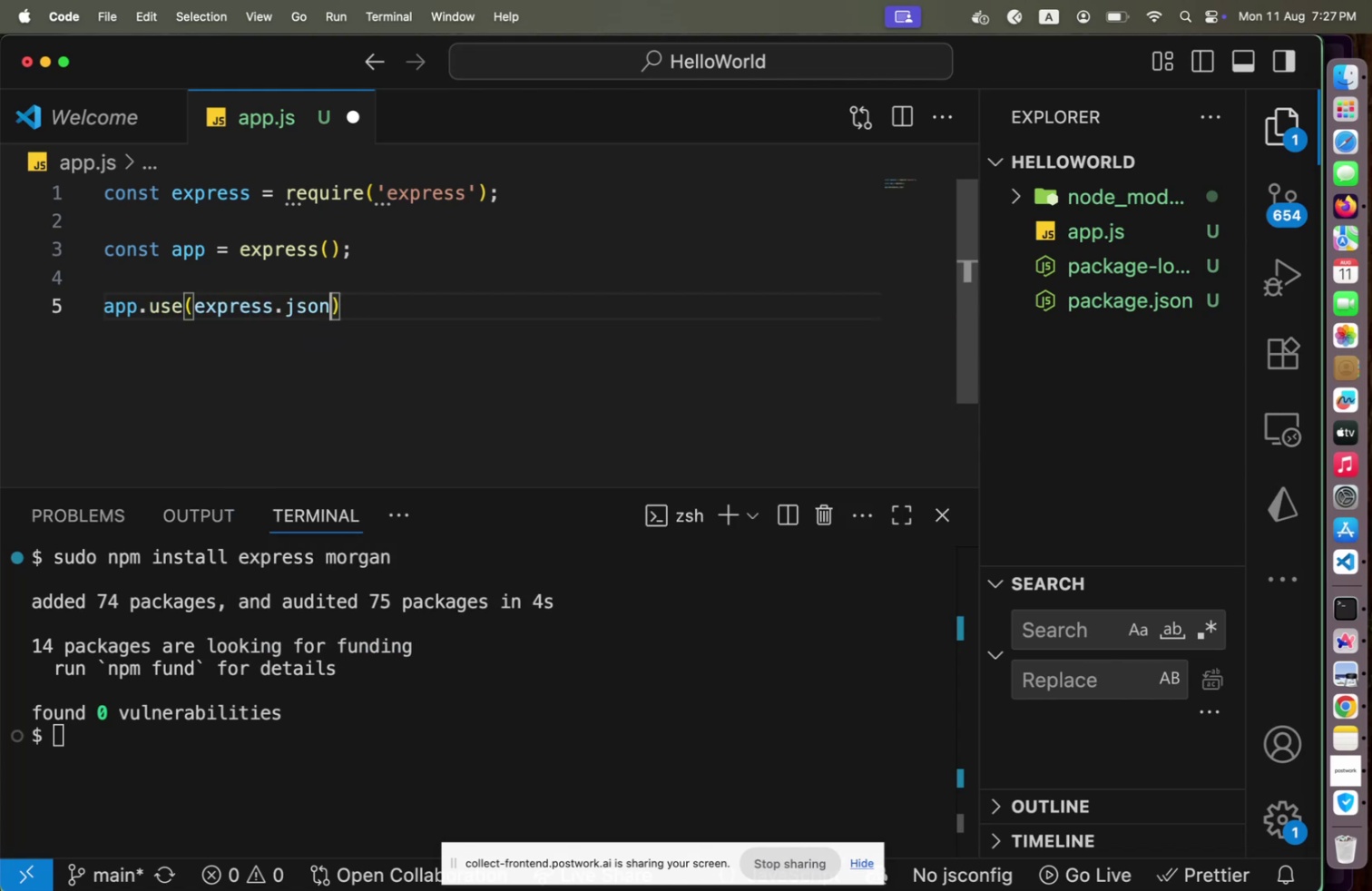 
type(())
 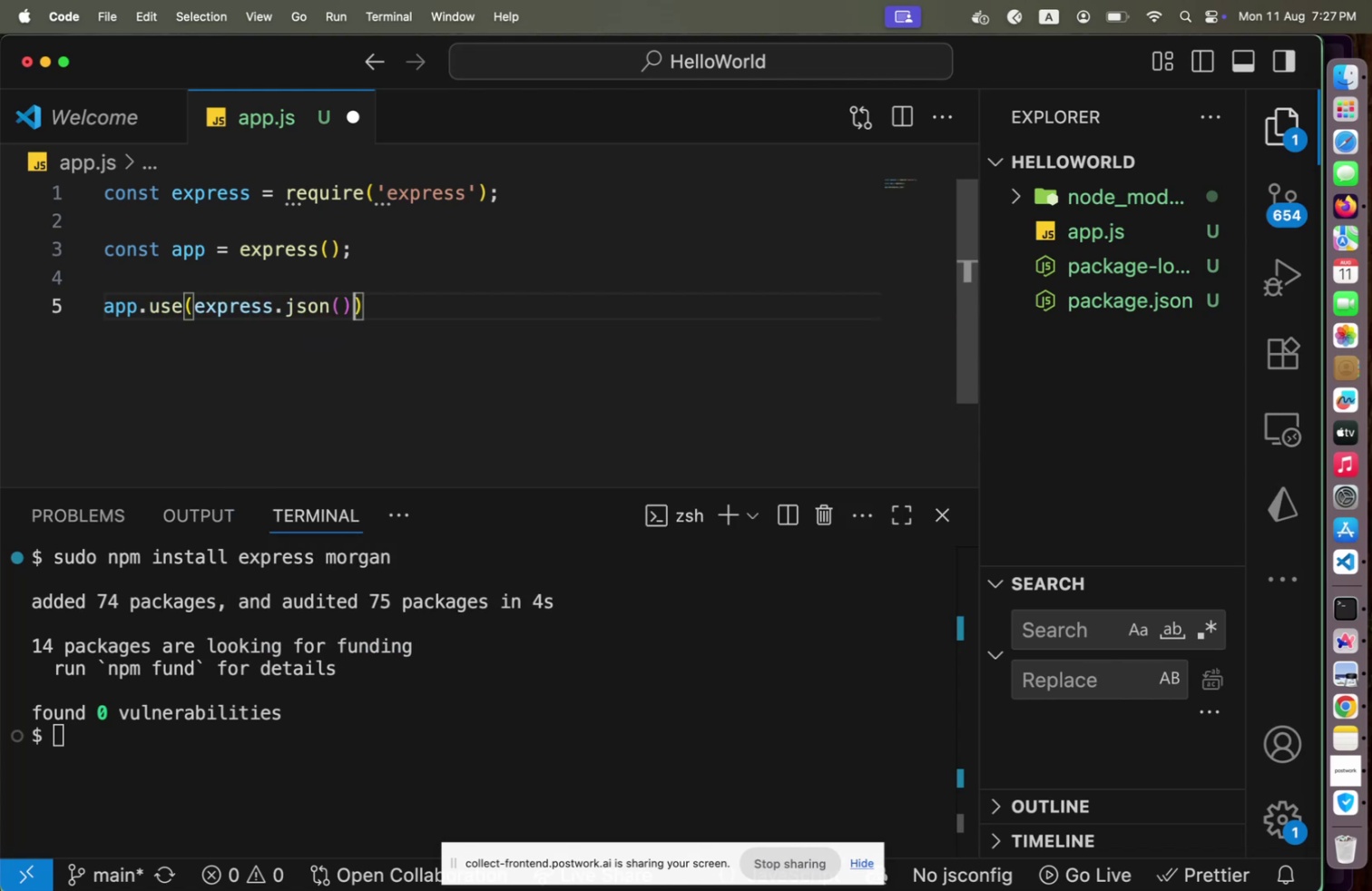 
key(ArrowUp)
 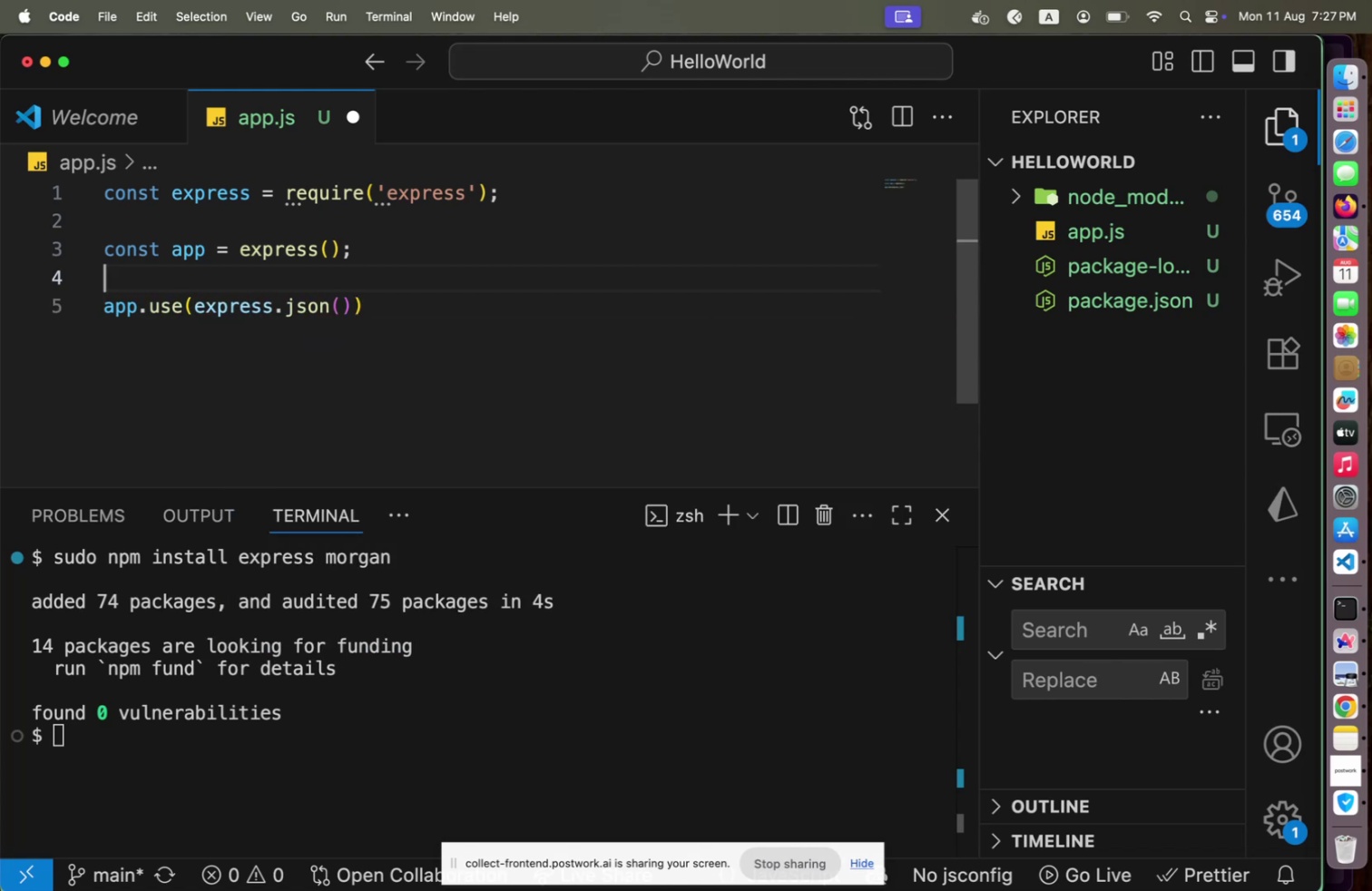 
key(ArrowDown)
 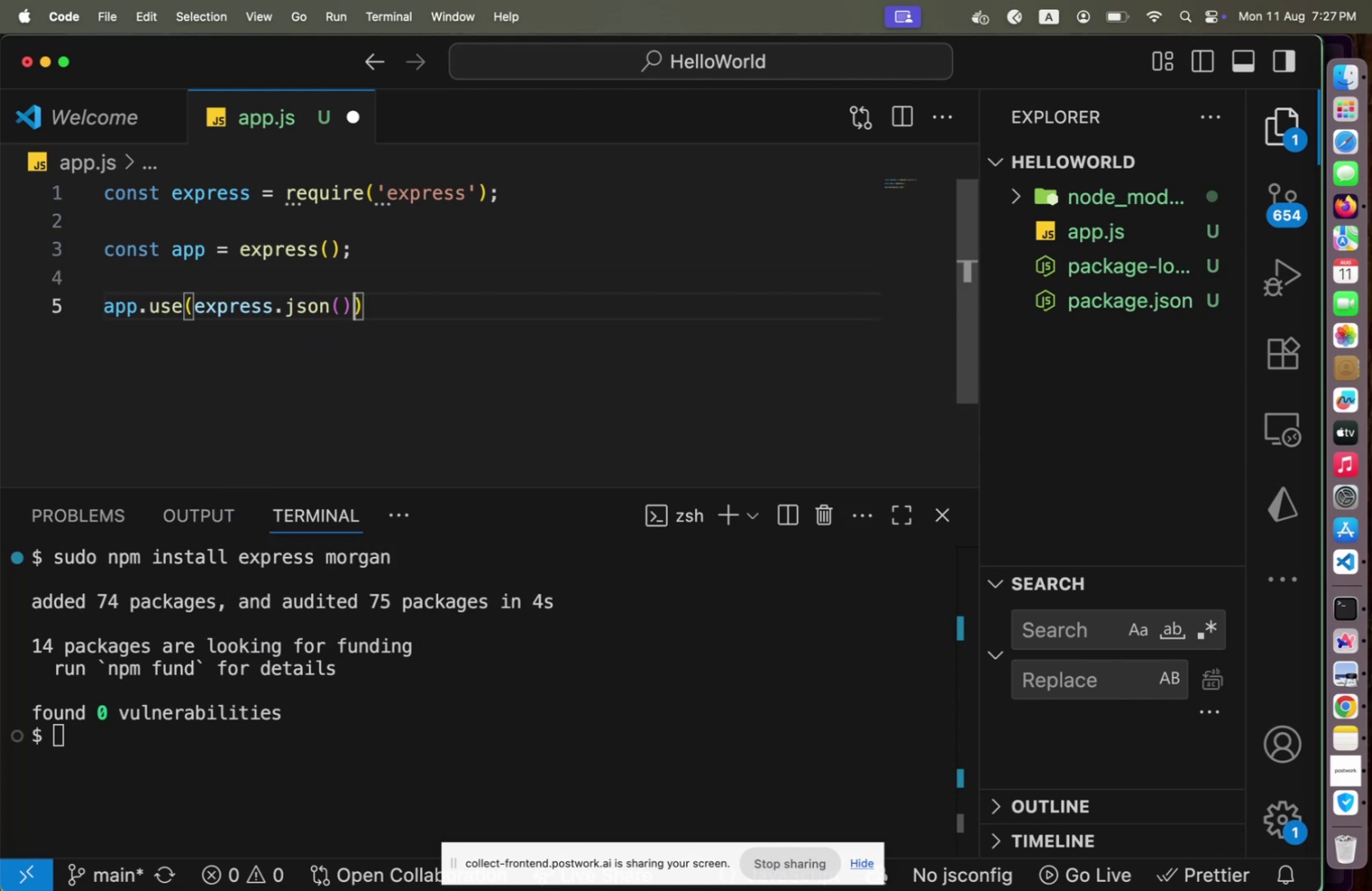 
key(Alt+Shift+OptionLeft)
 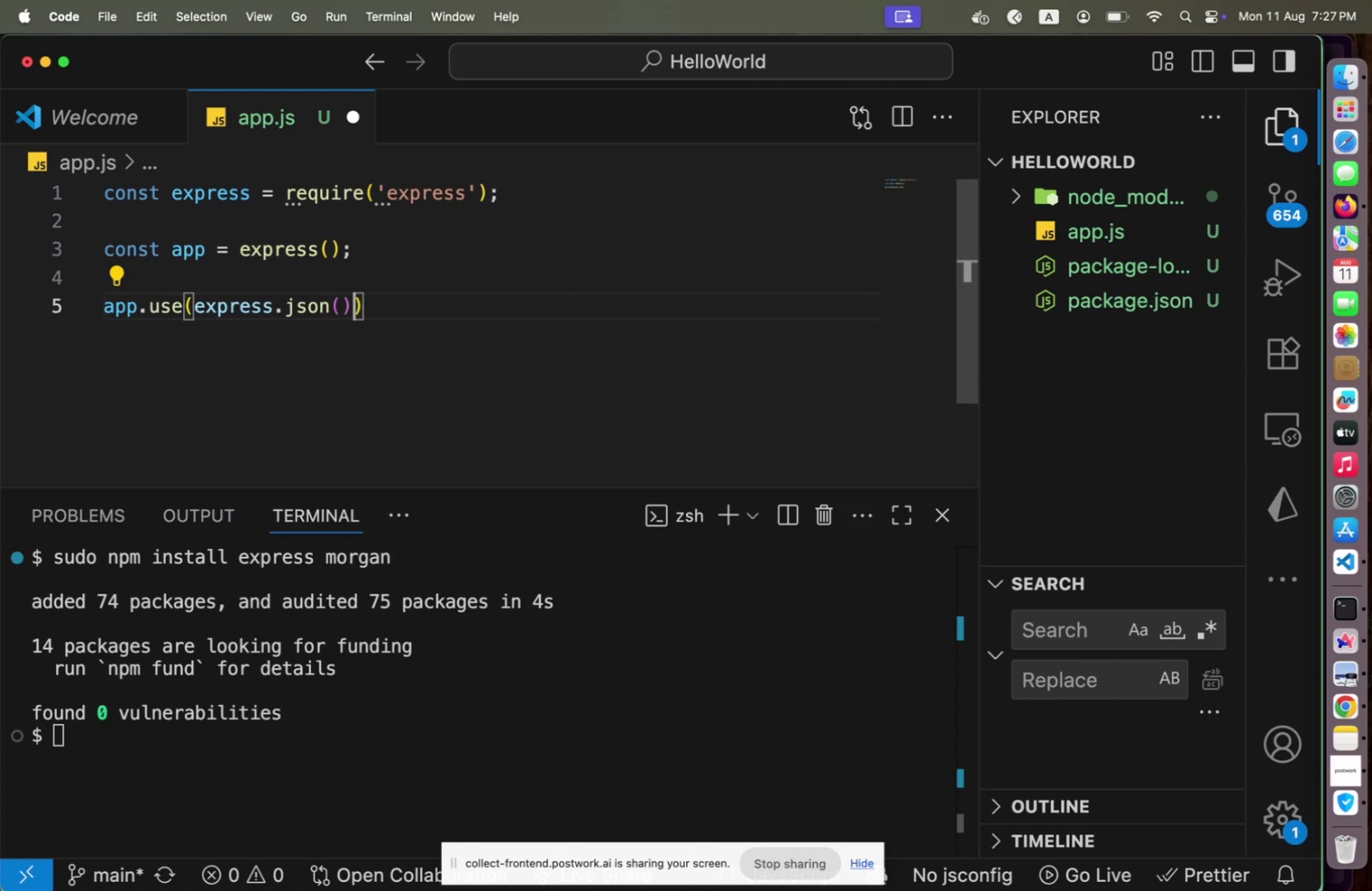 
key(Alt+Shift+ArrowDown)
 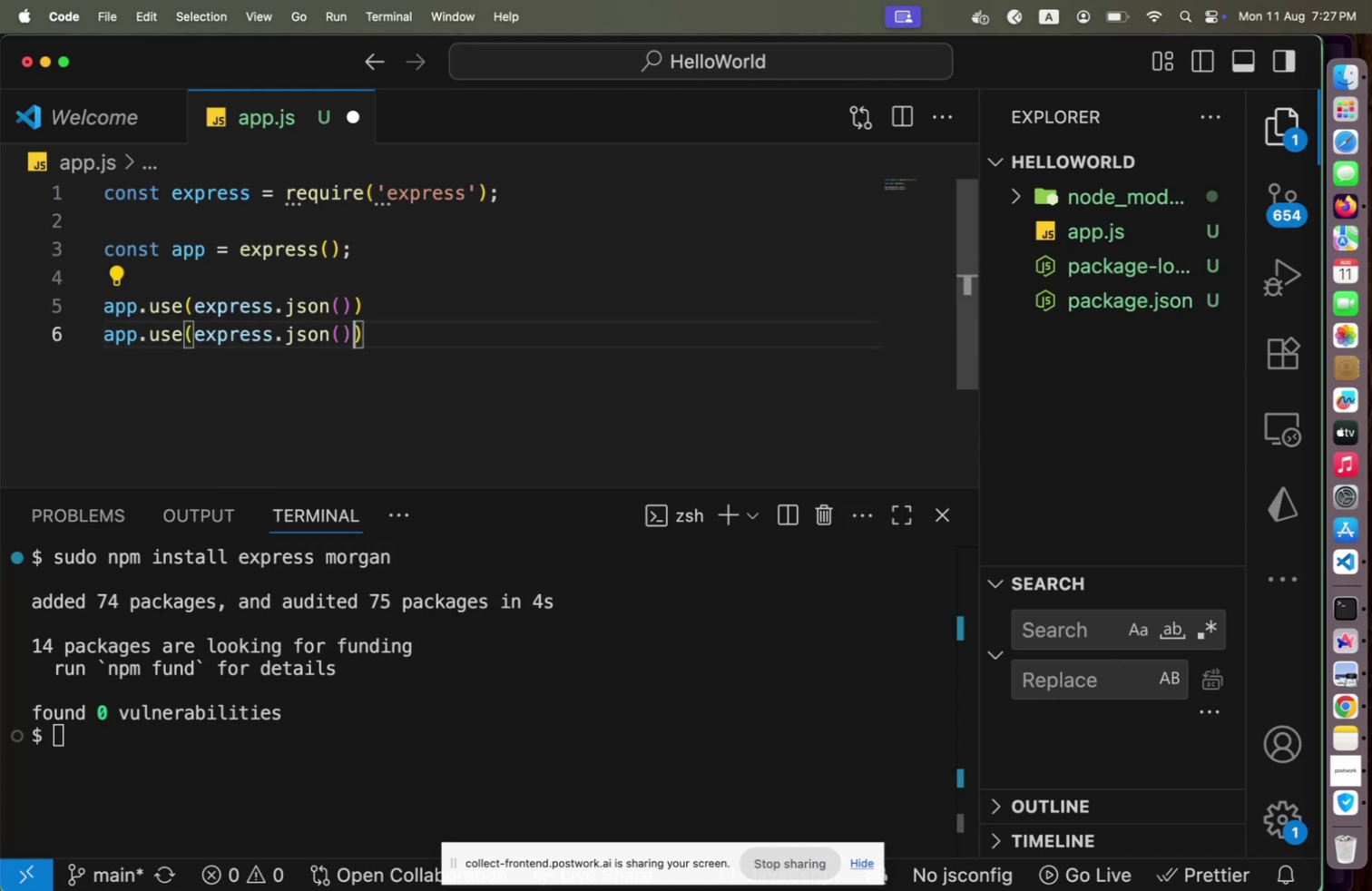 
key(ArrowLeft)
 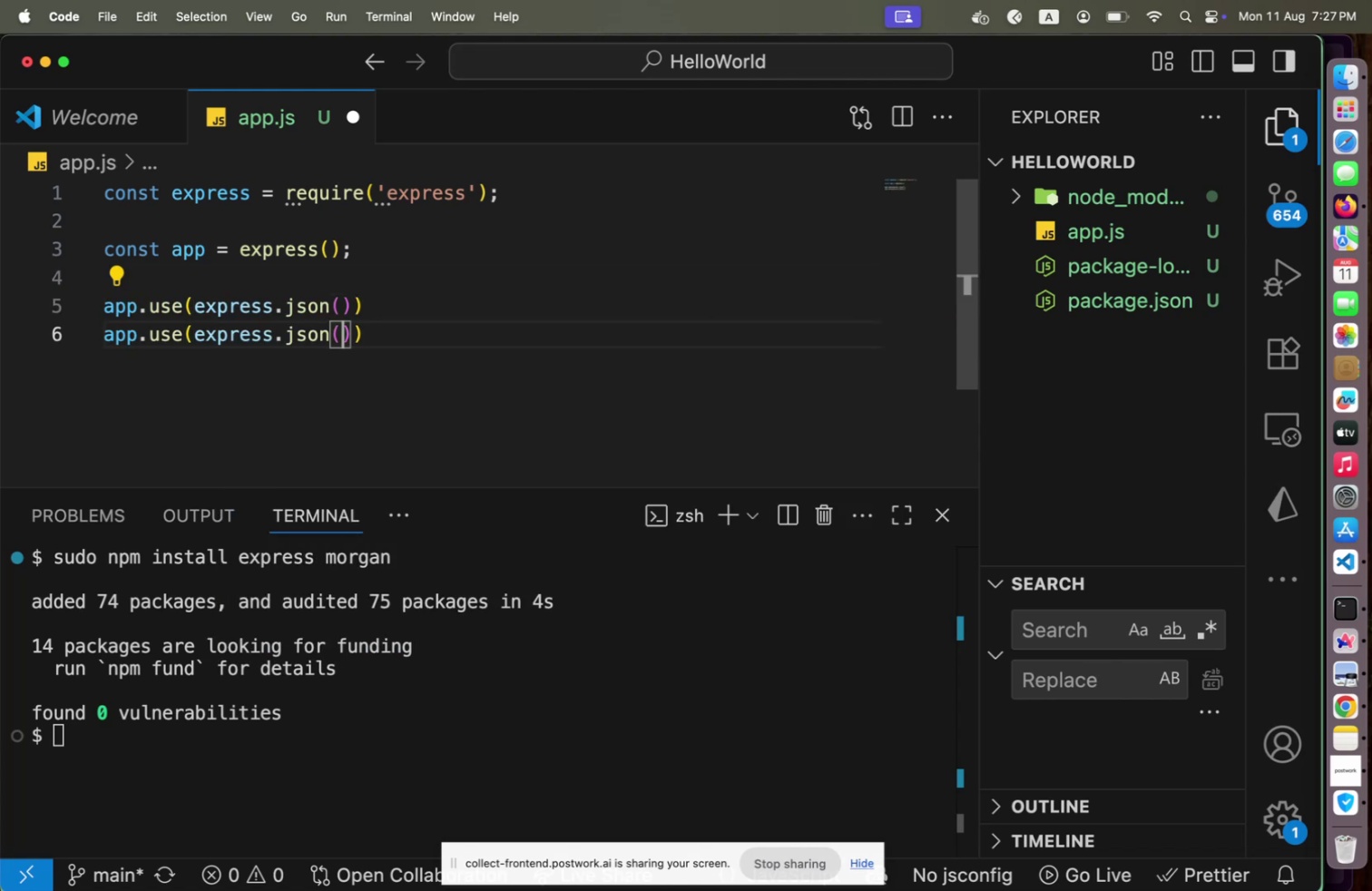 
key(ArrowLeft)
 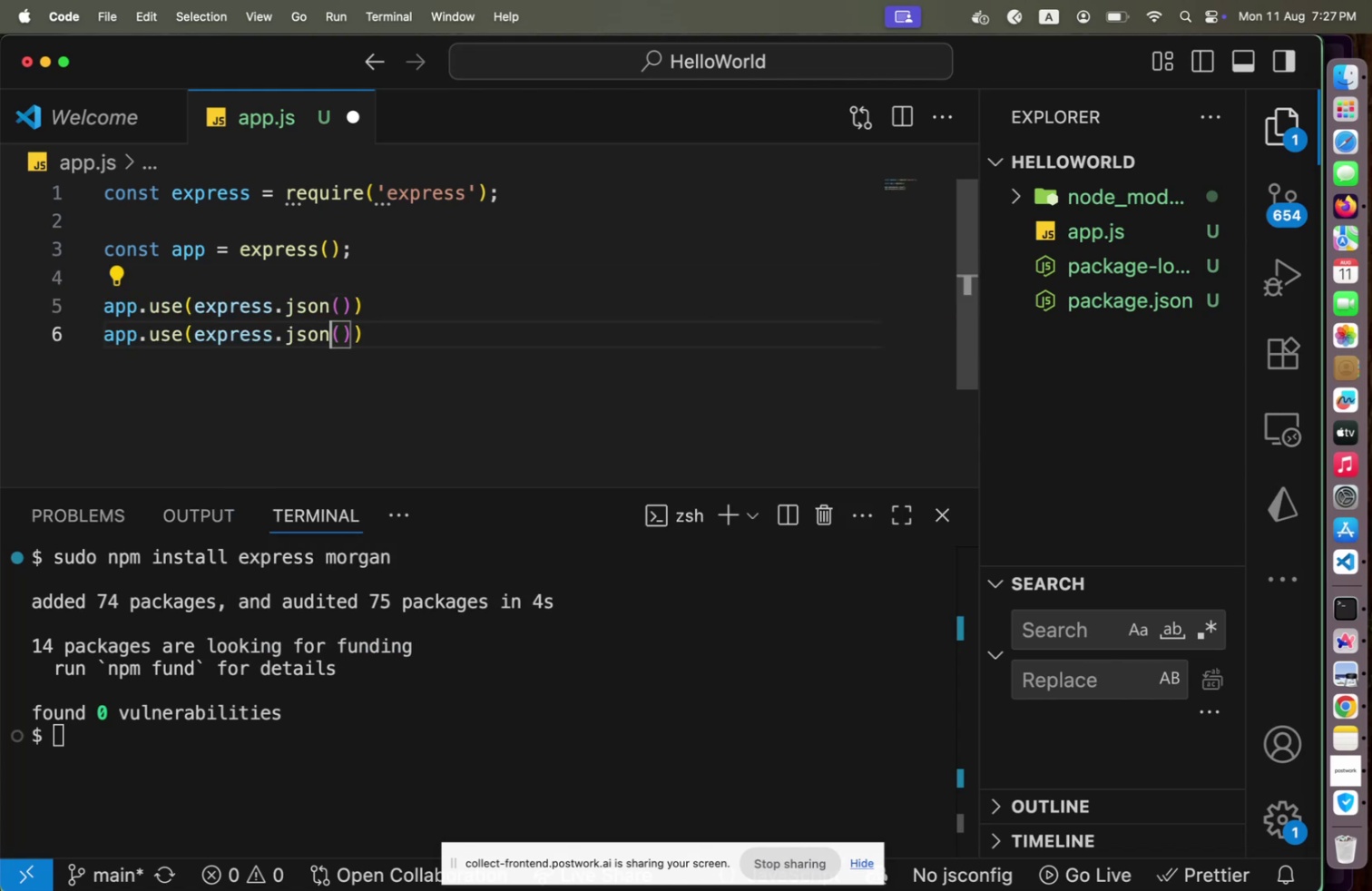 
key(Shift+ArrowLeft)
 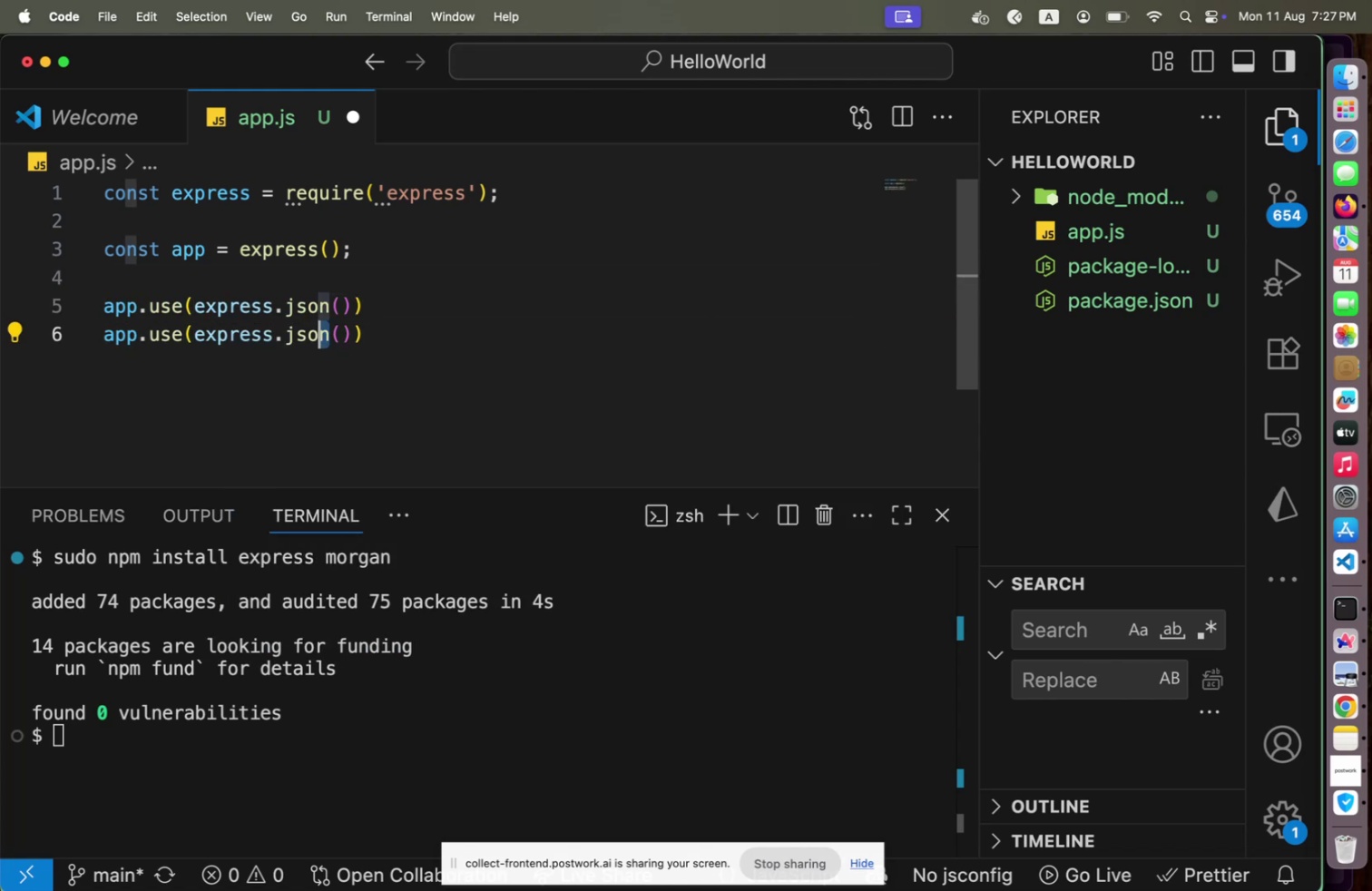 
key(Shift+ArrowLeft)
 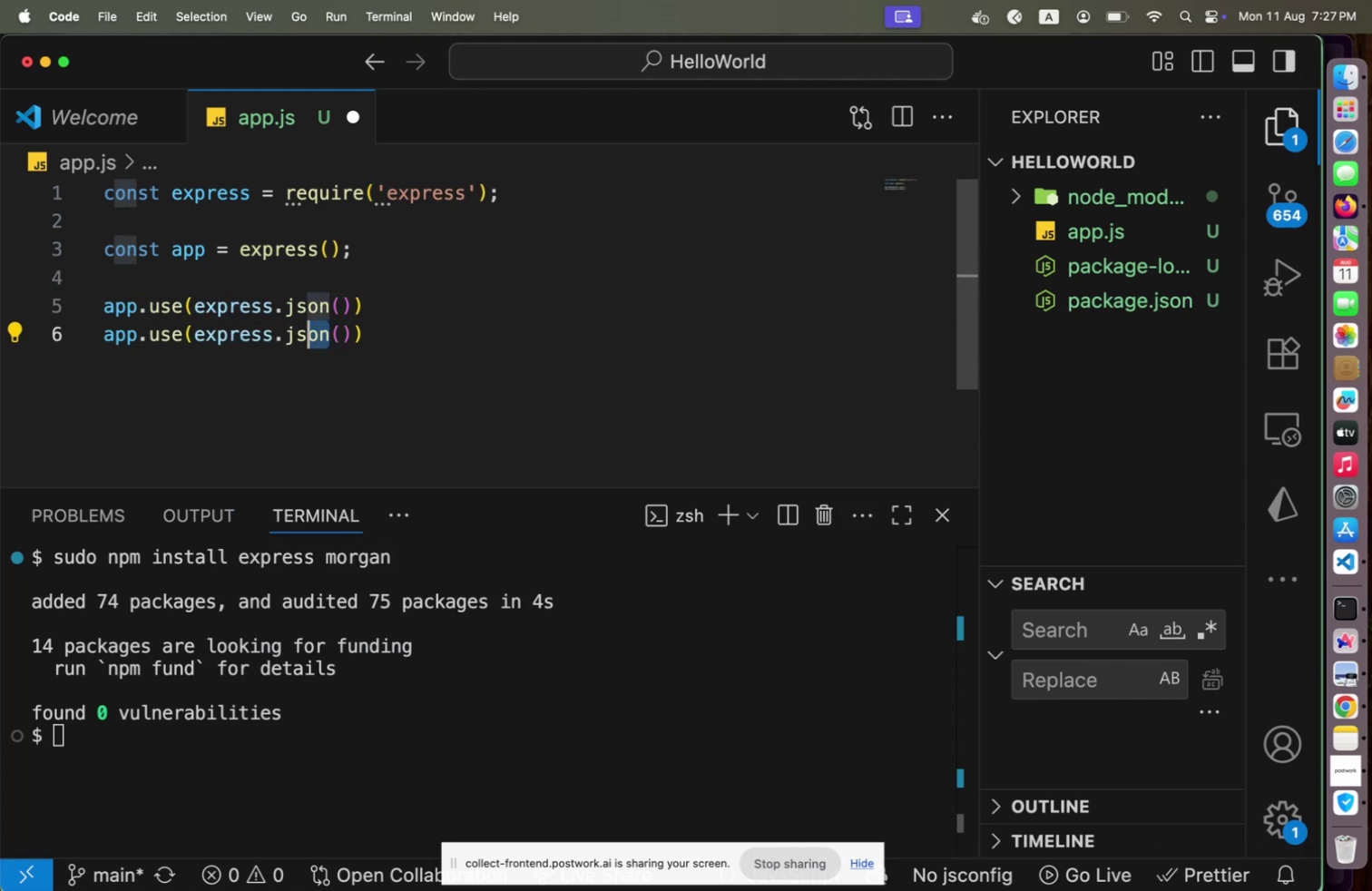 
key(Shift+ArrowLeft)
 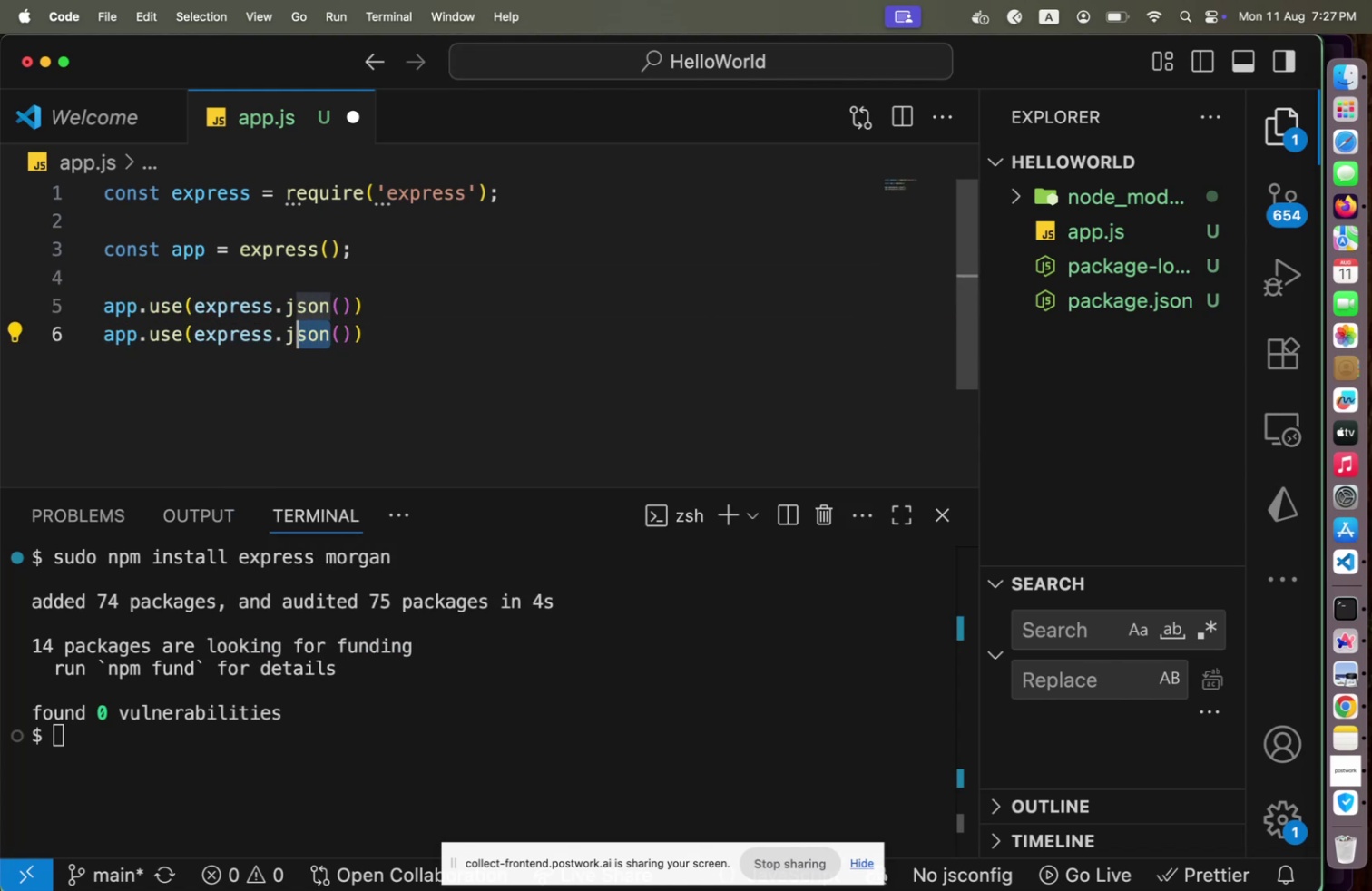 
key(Shift+ArrowLeft)
 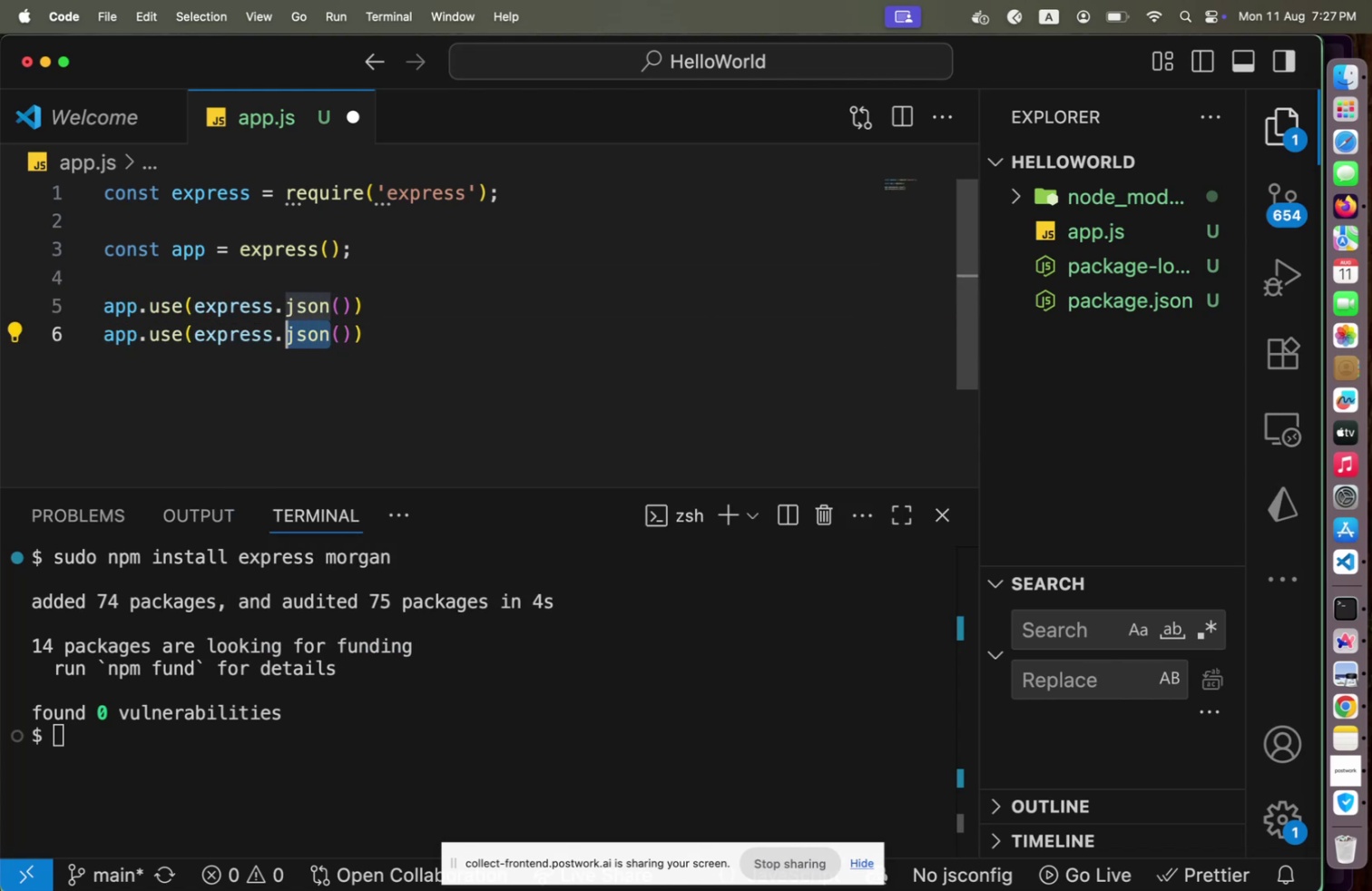 
type(en)
key(Backspace)
key(Backspace)
key(Backspace)
type(,)
key(Backspace)
type(.ur)
 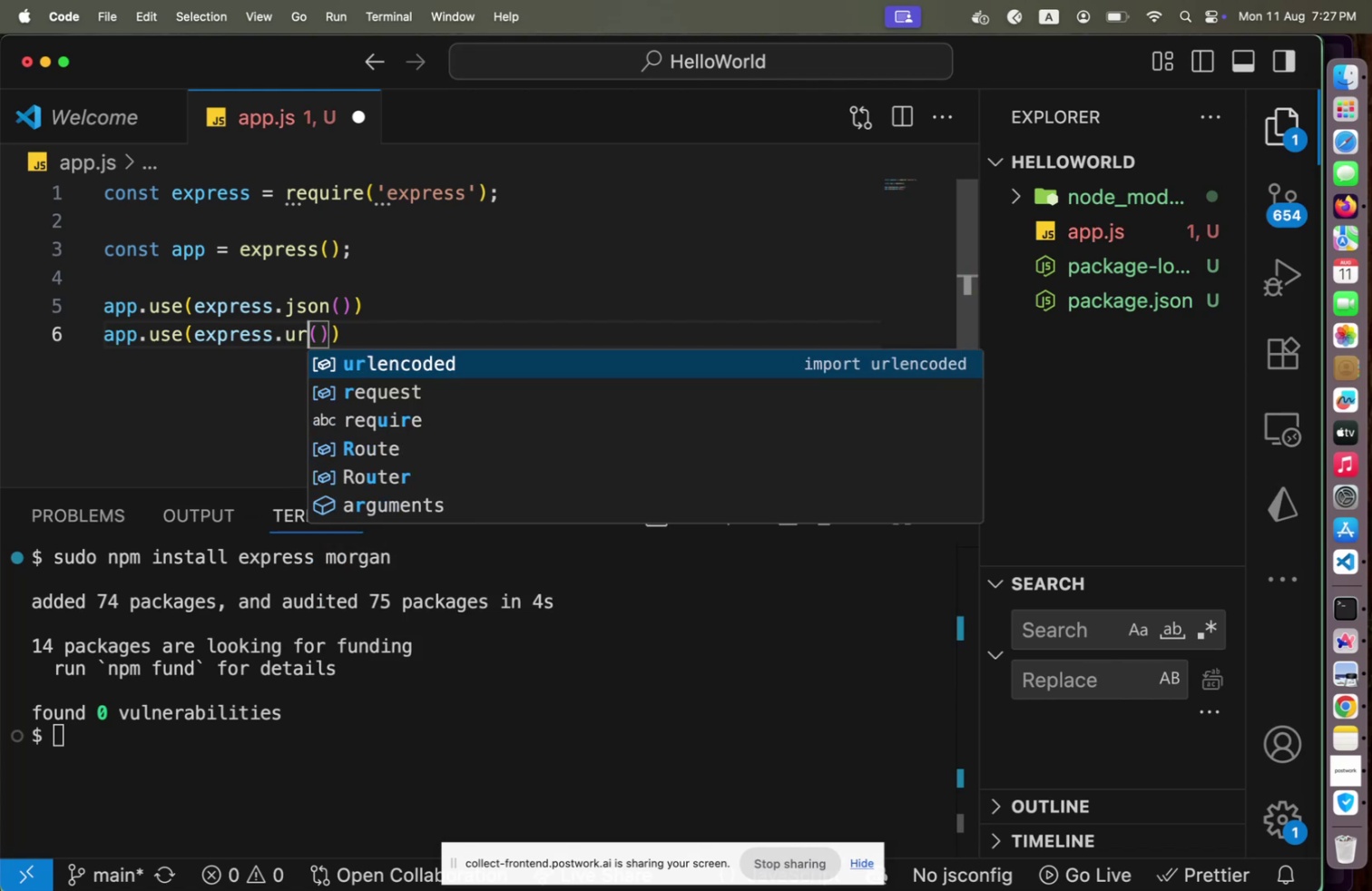 
key(Enter)
 